 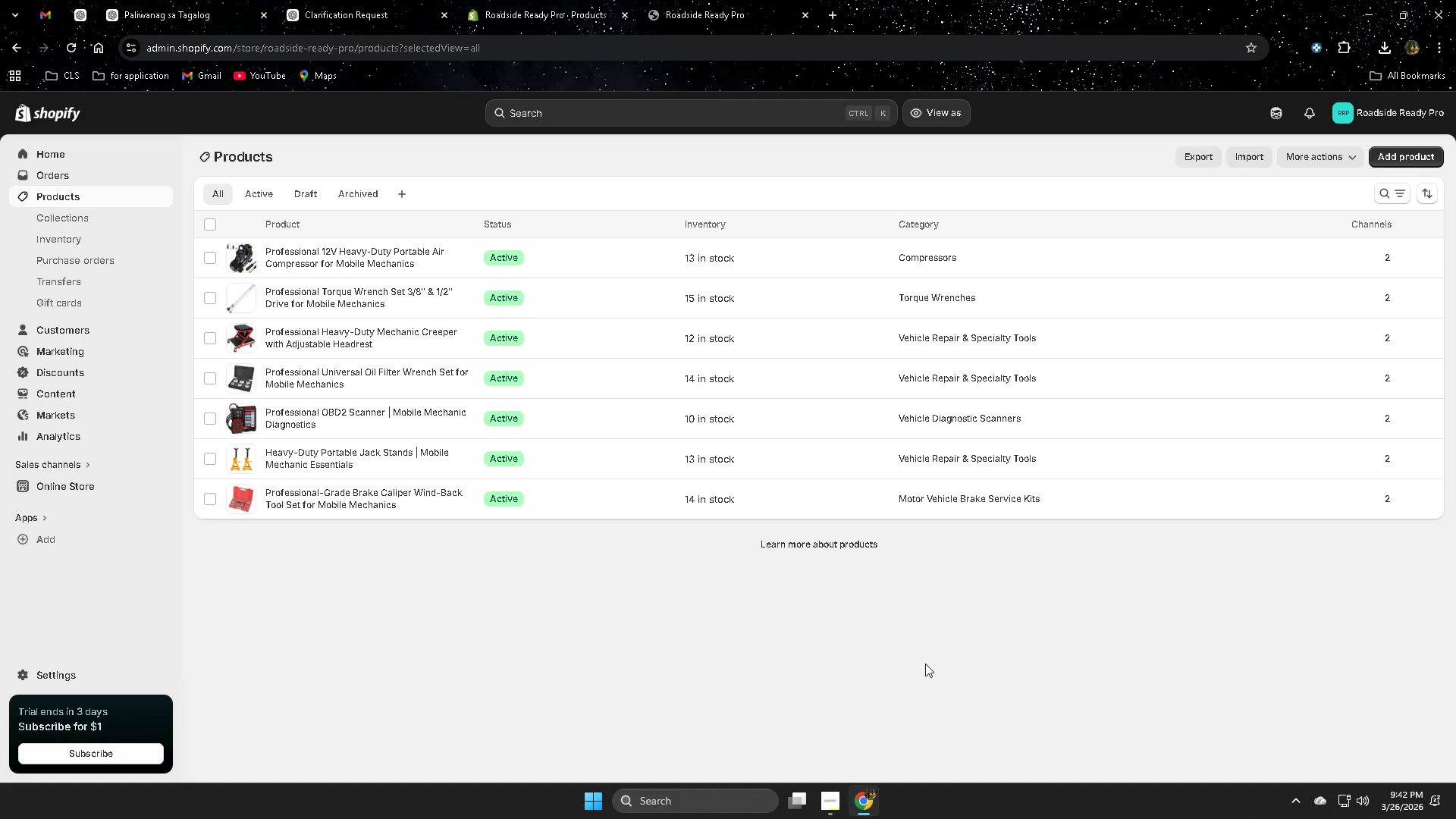 
scroll: coordinate [905, 237], scroll_direction: down, amount: 4.0
 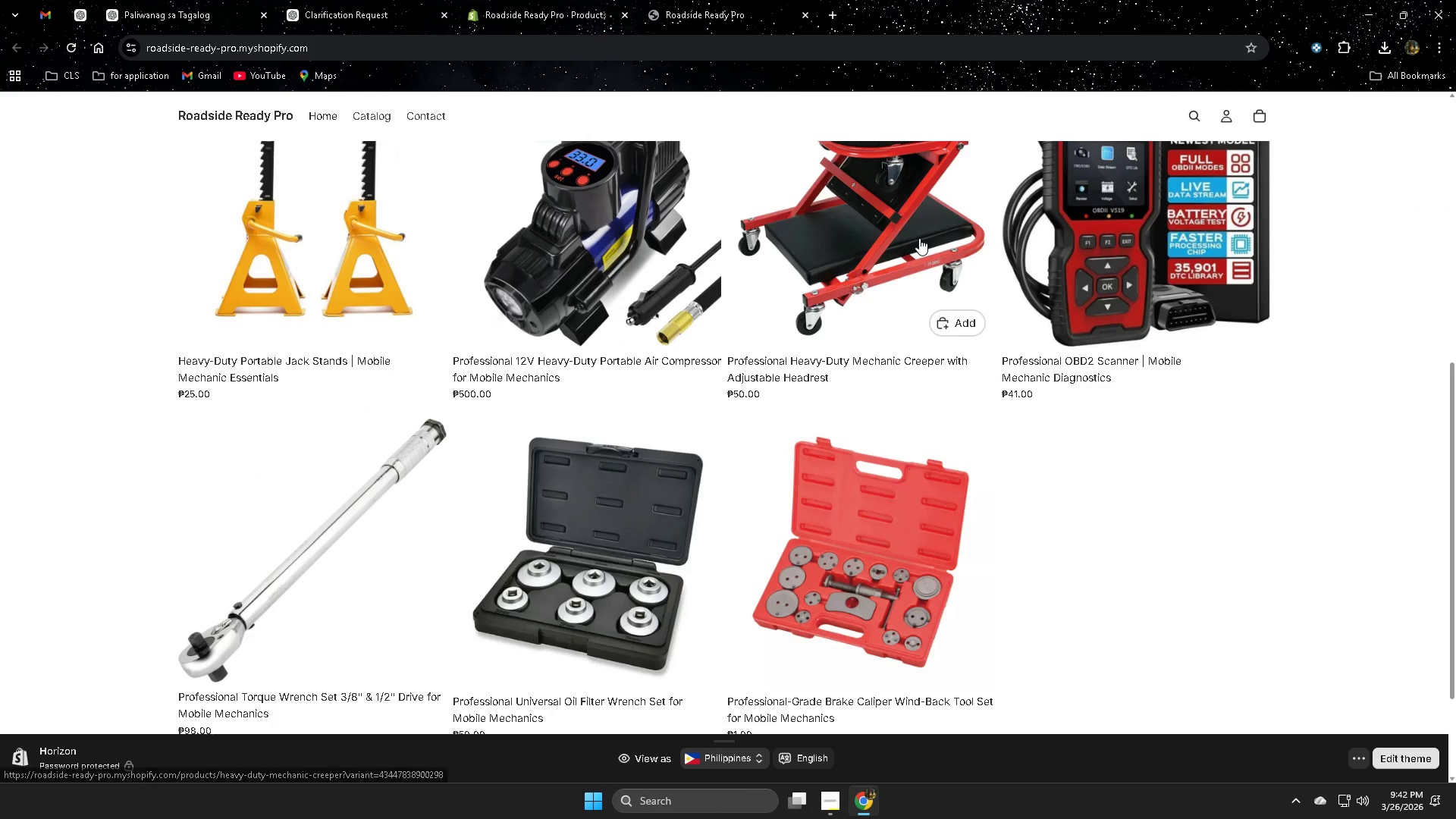 
scroll: coordinate [1012, 275], scroll_direction: up, amount: 4.0
 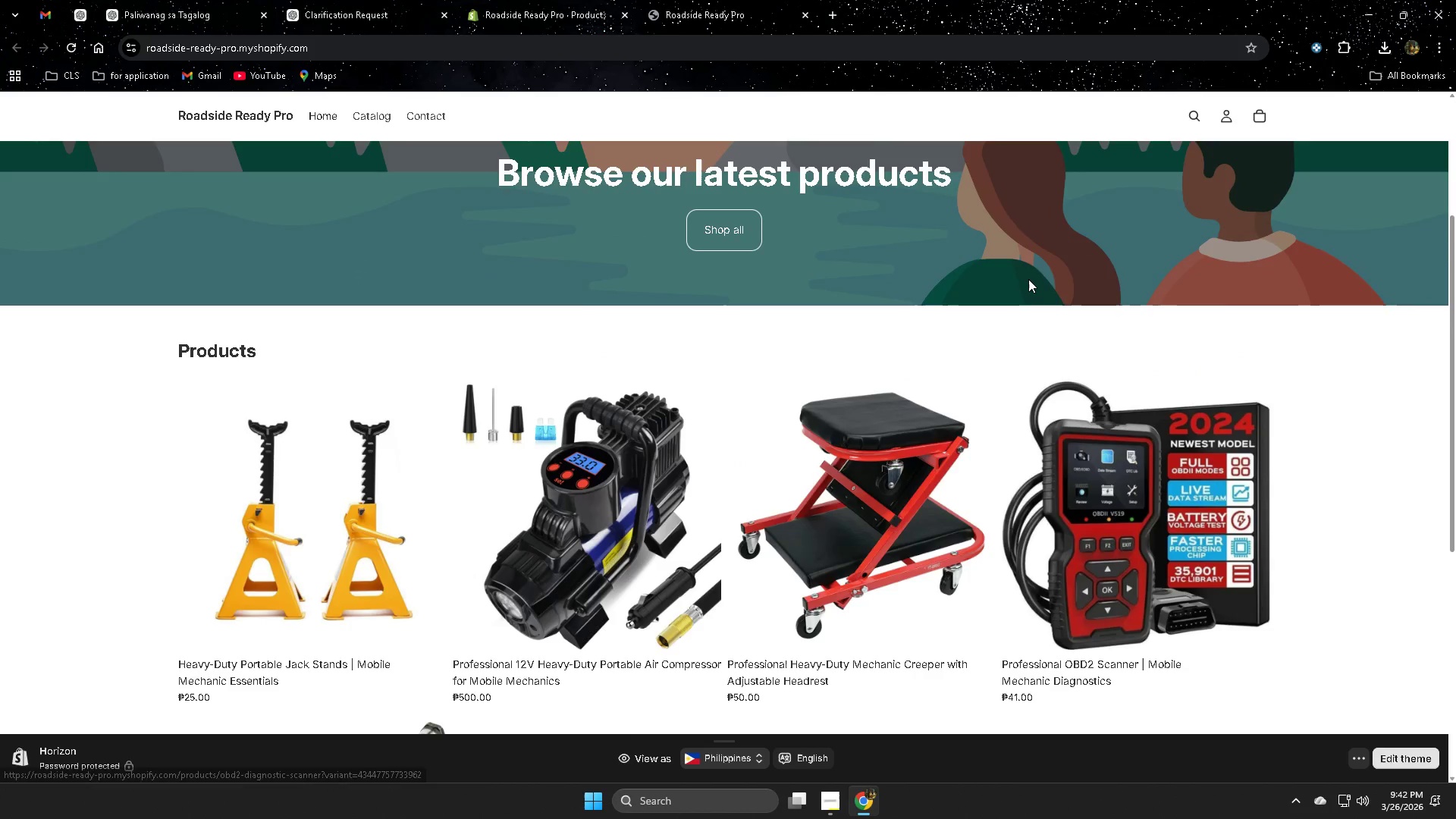 
scroll: coordinate [965, 265], scroll_direction: none, amount: 0.0
 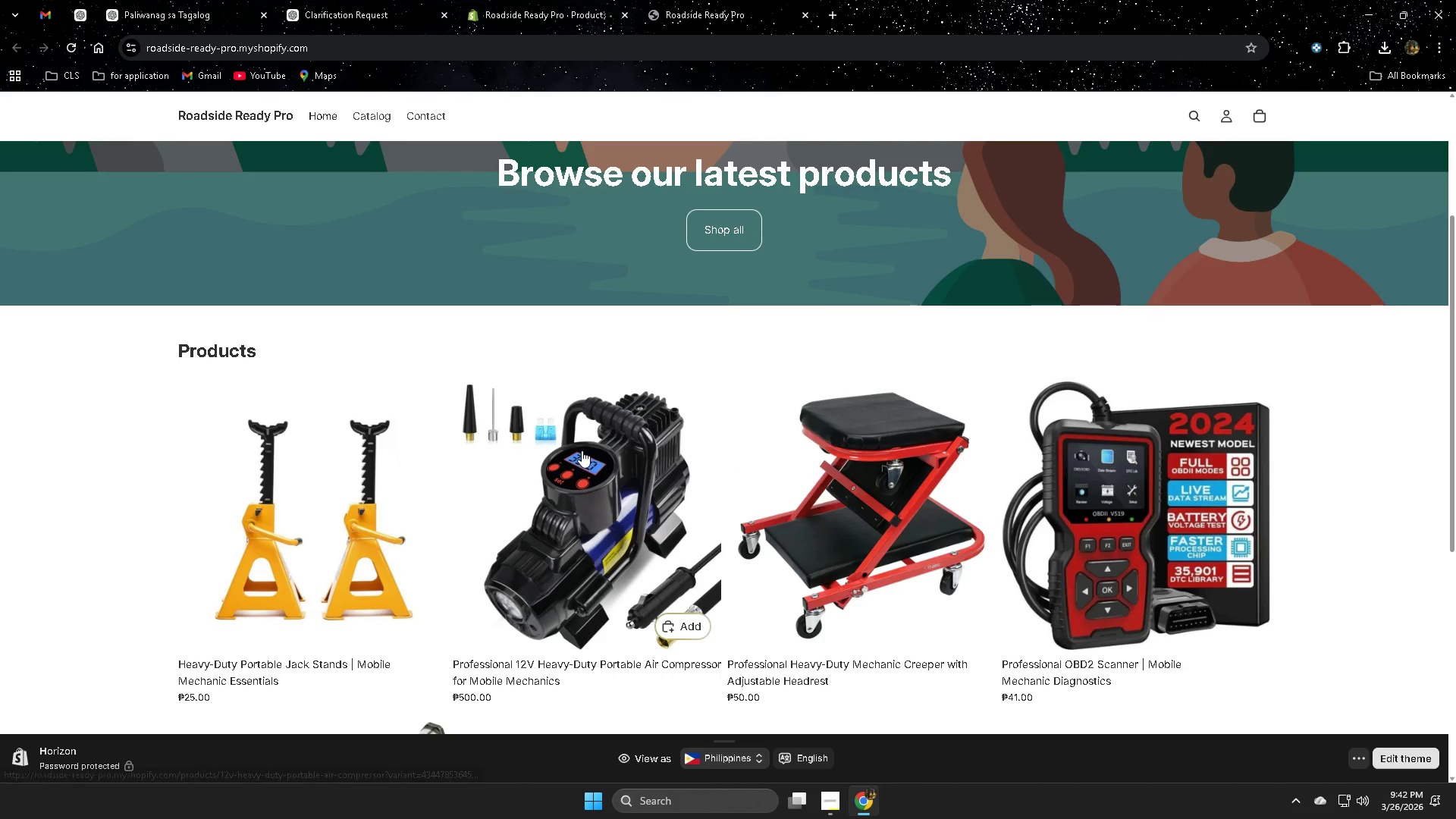 
left_click([610, 560])
 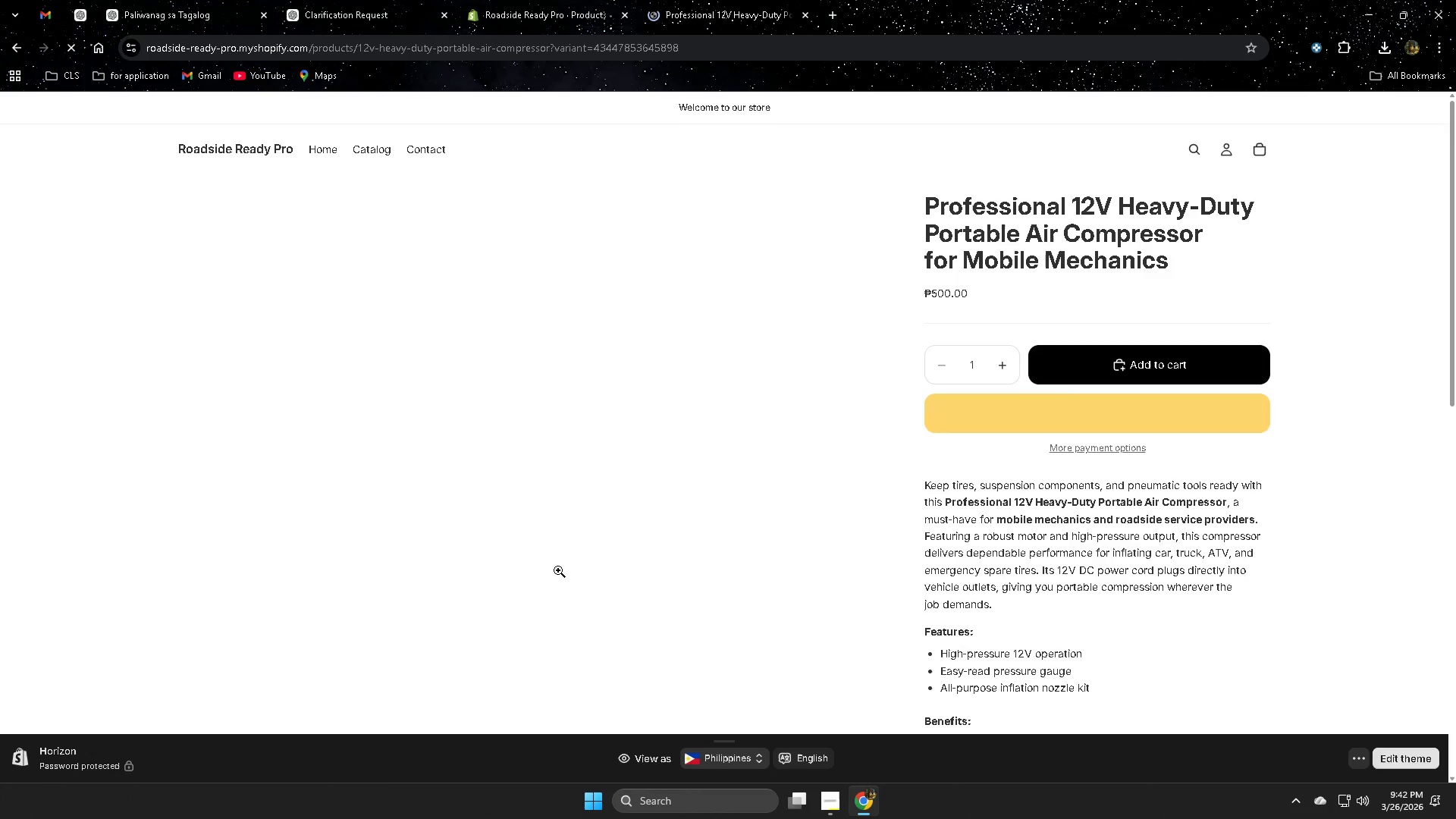 
scroll: coordinate [510, 365], scroll_direction: none, amount: 0.0
 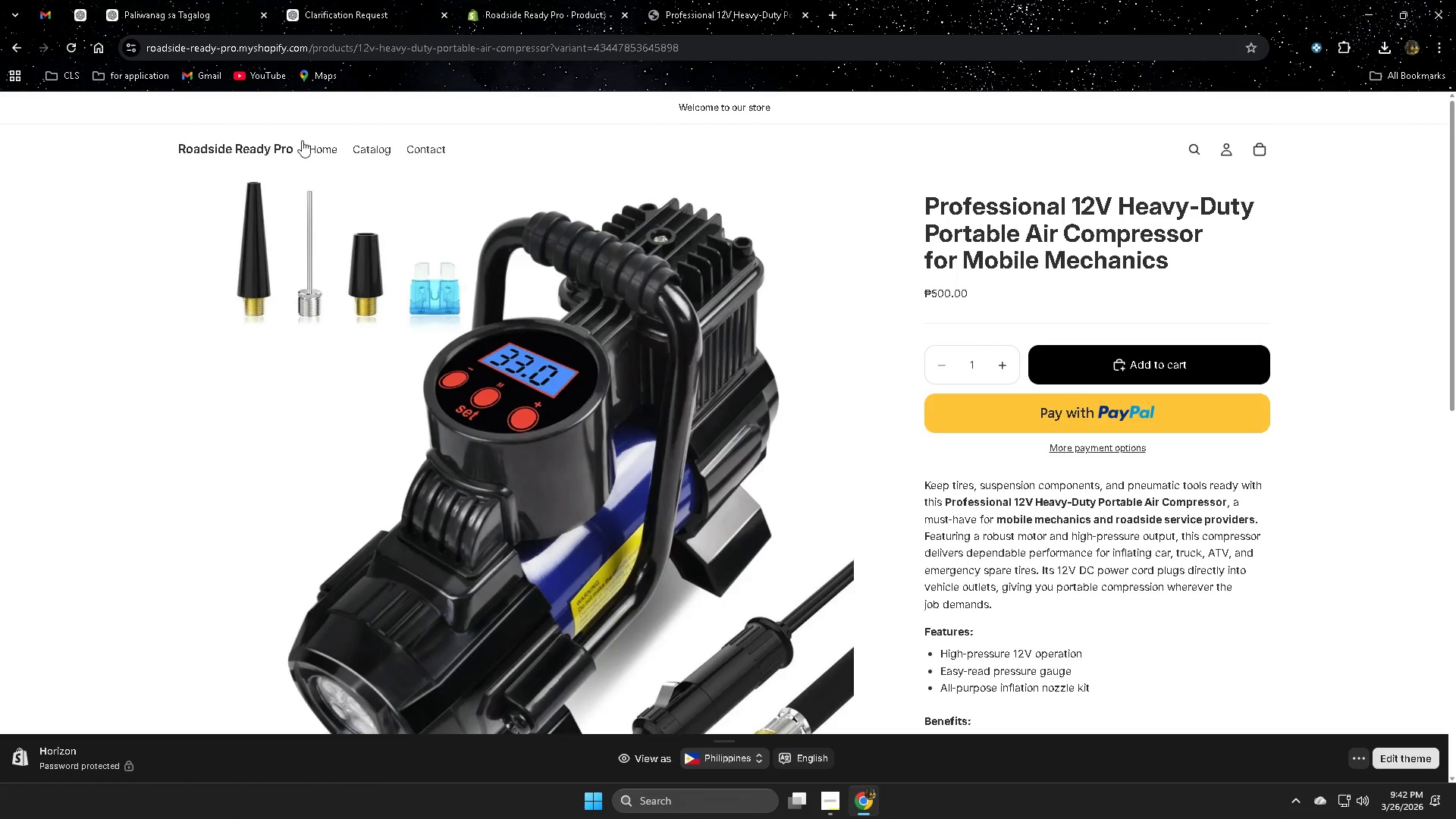 
left_click([308, 140])
 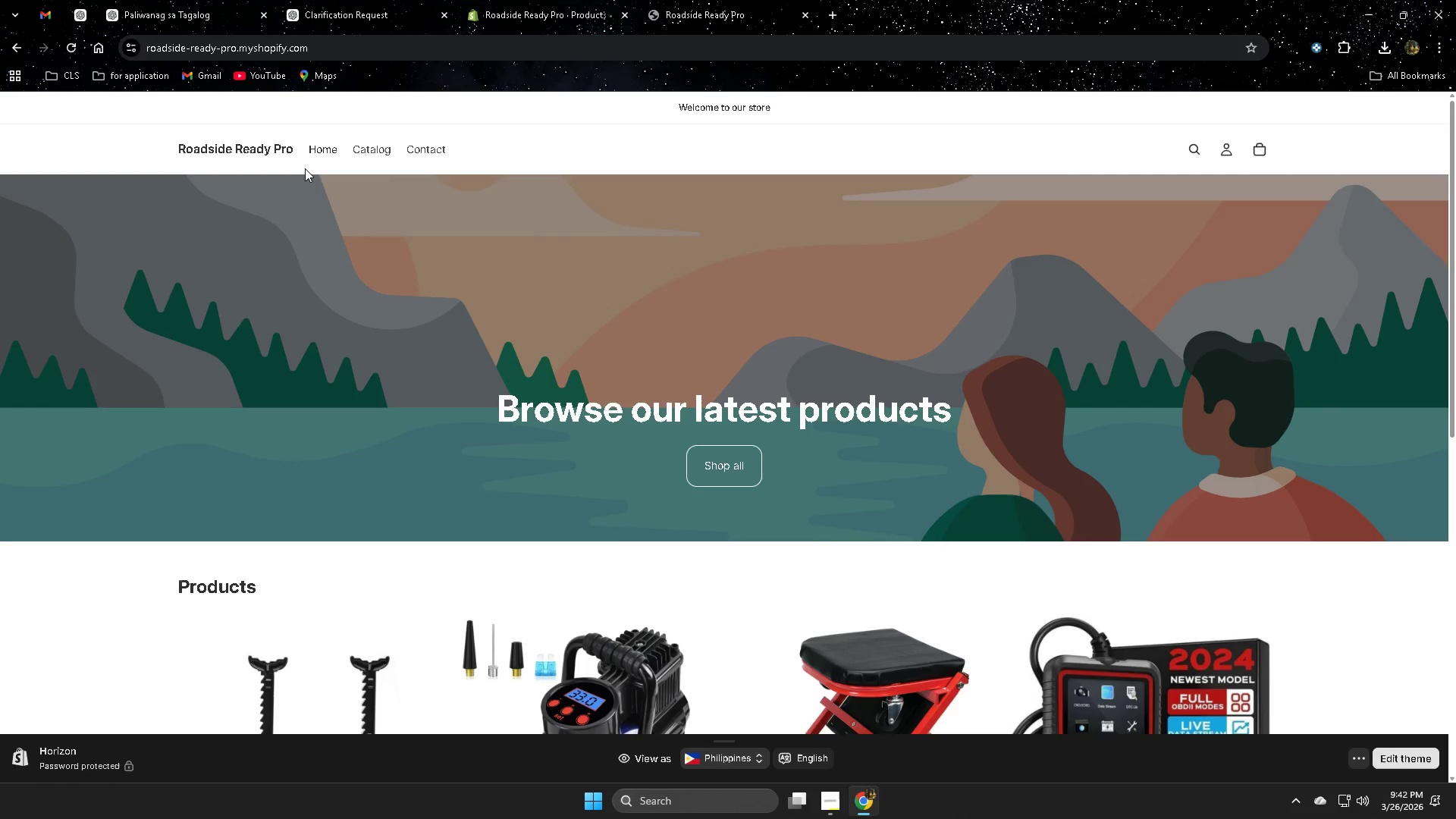 
wait(5.66)
 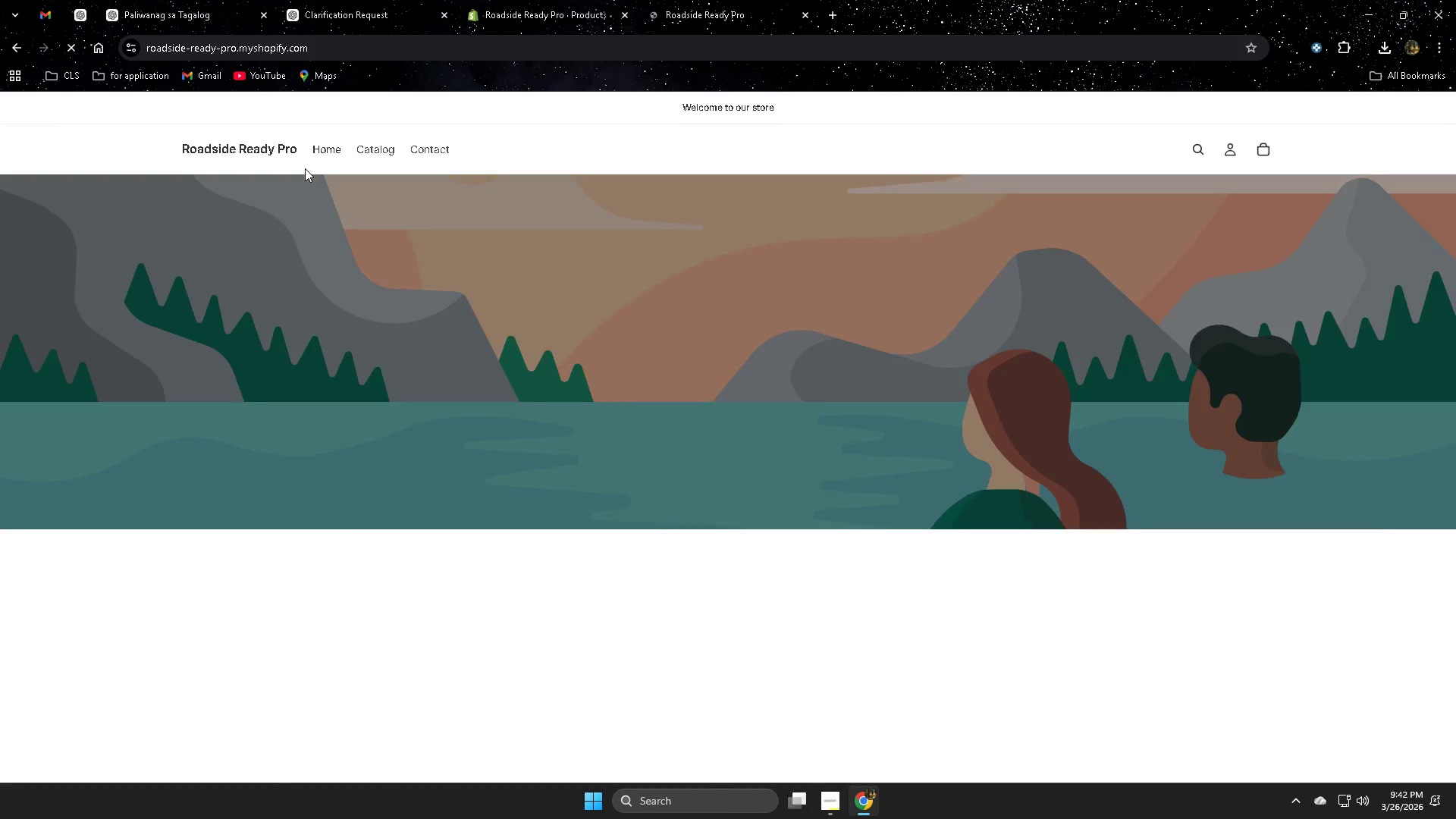 
scroll: coordinate [1112, 457], scroll_direction: down, amount: 7.0
 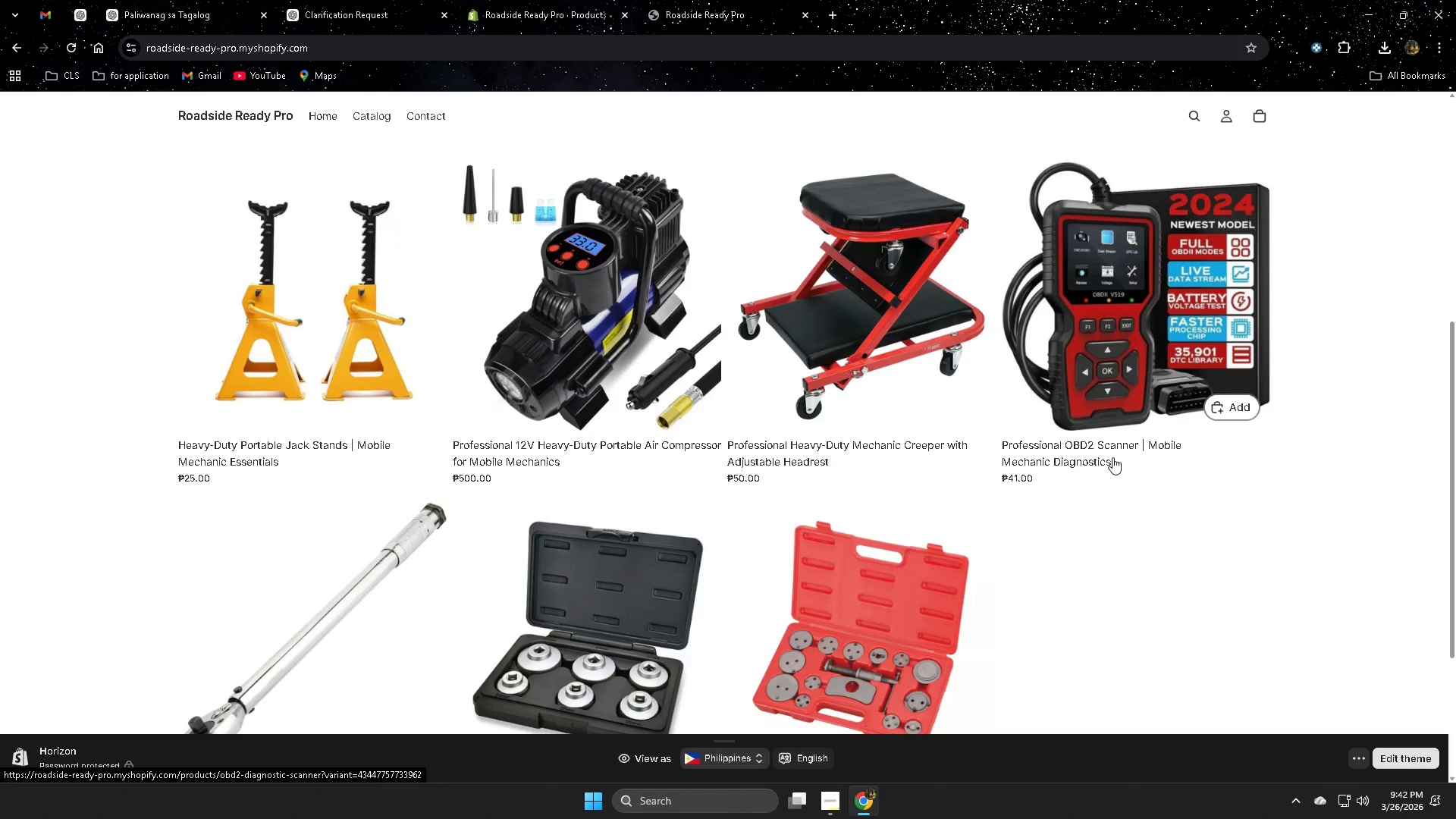 
scroll: coordinate [1112, 457], scroll_direction: up, amount: 1.0
 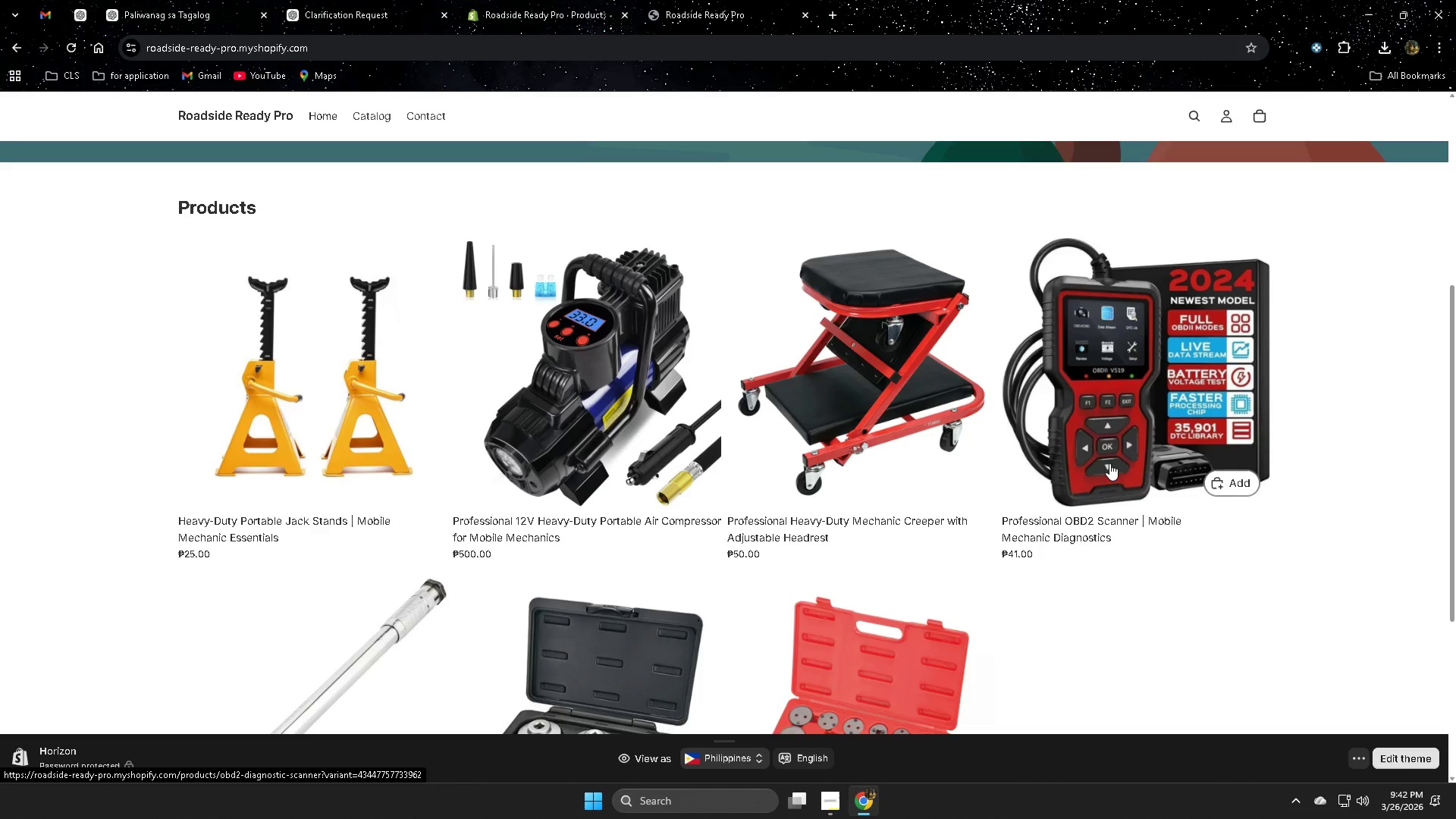 
wait(12.6)
 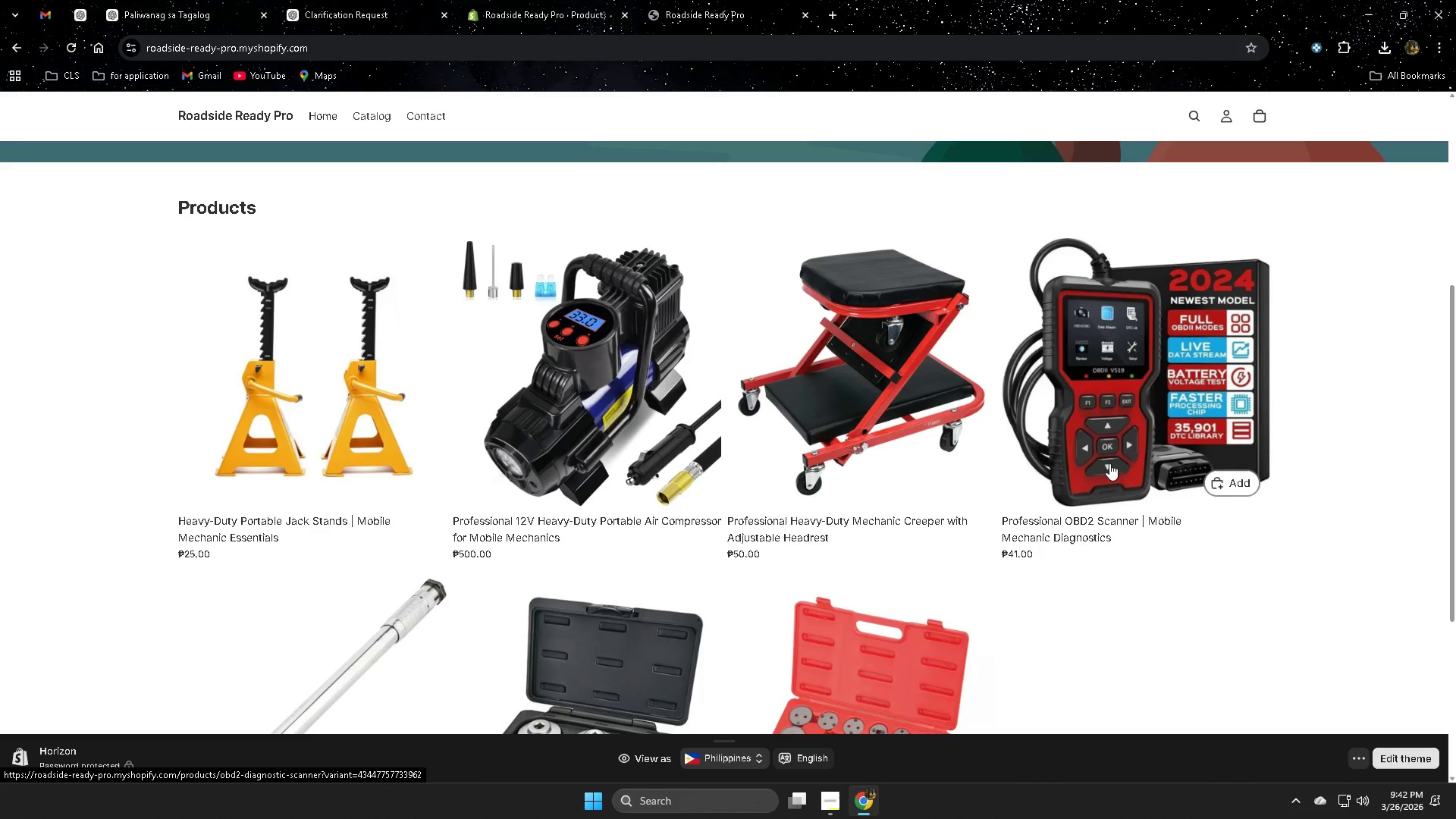 
scroll: coordinate [1119, 519], scroll_direction: down, amount: 1.0
 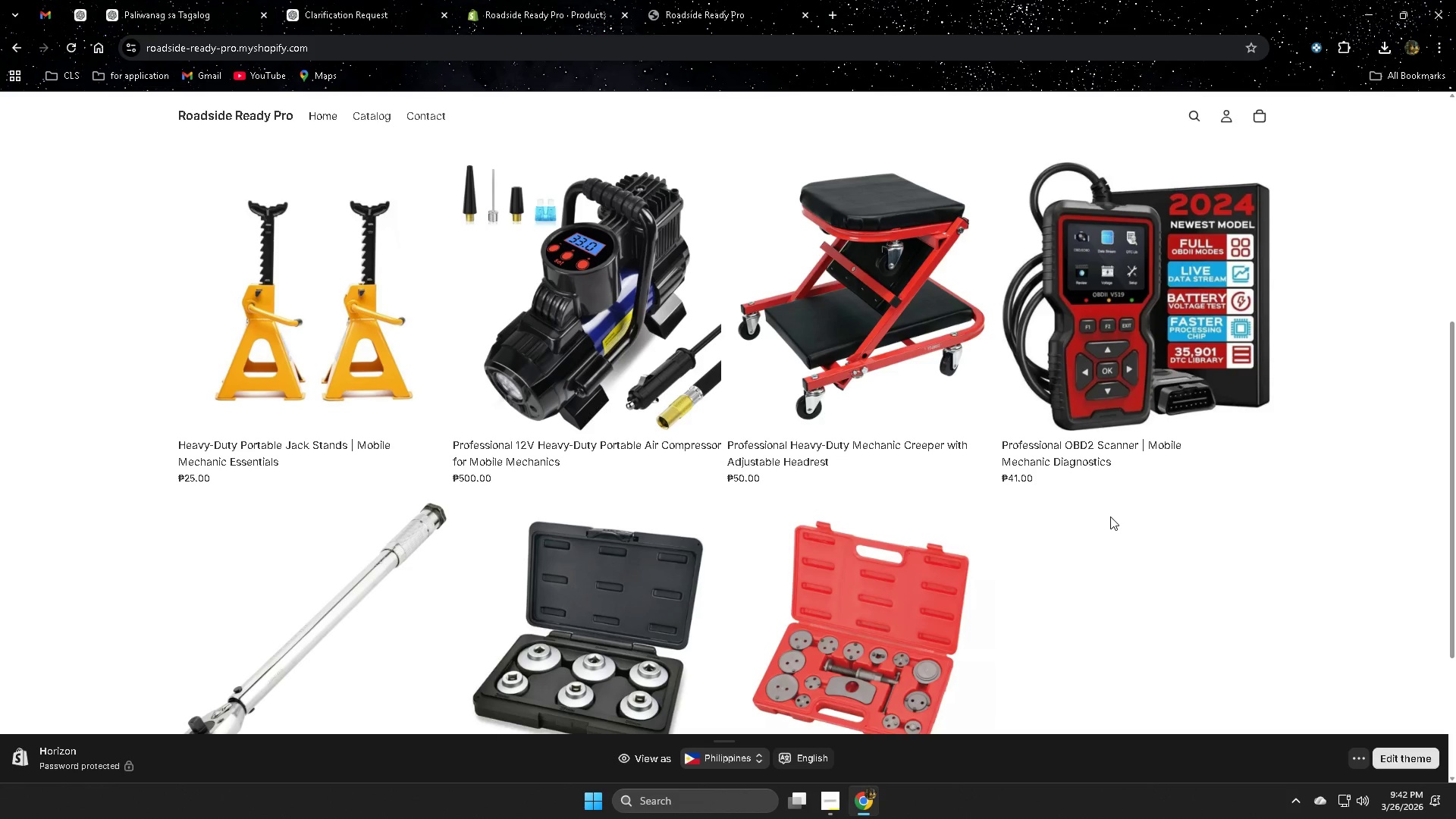 
scroll: coordinate [1108, 515], scroll_direction: up, amount: 1.0
 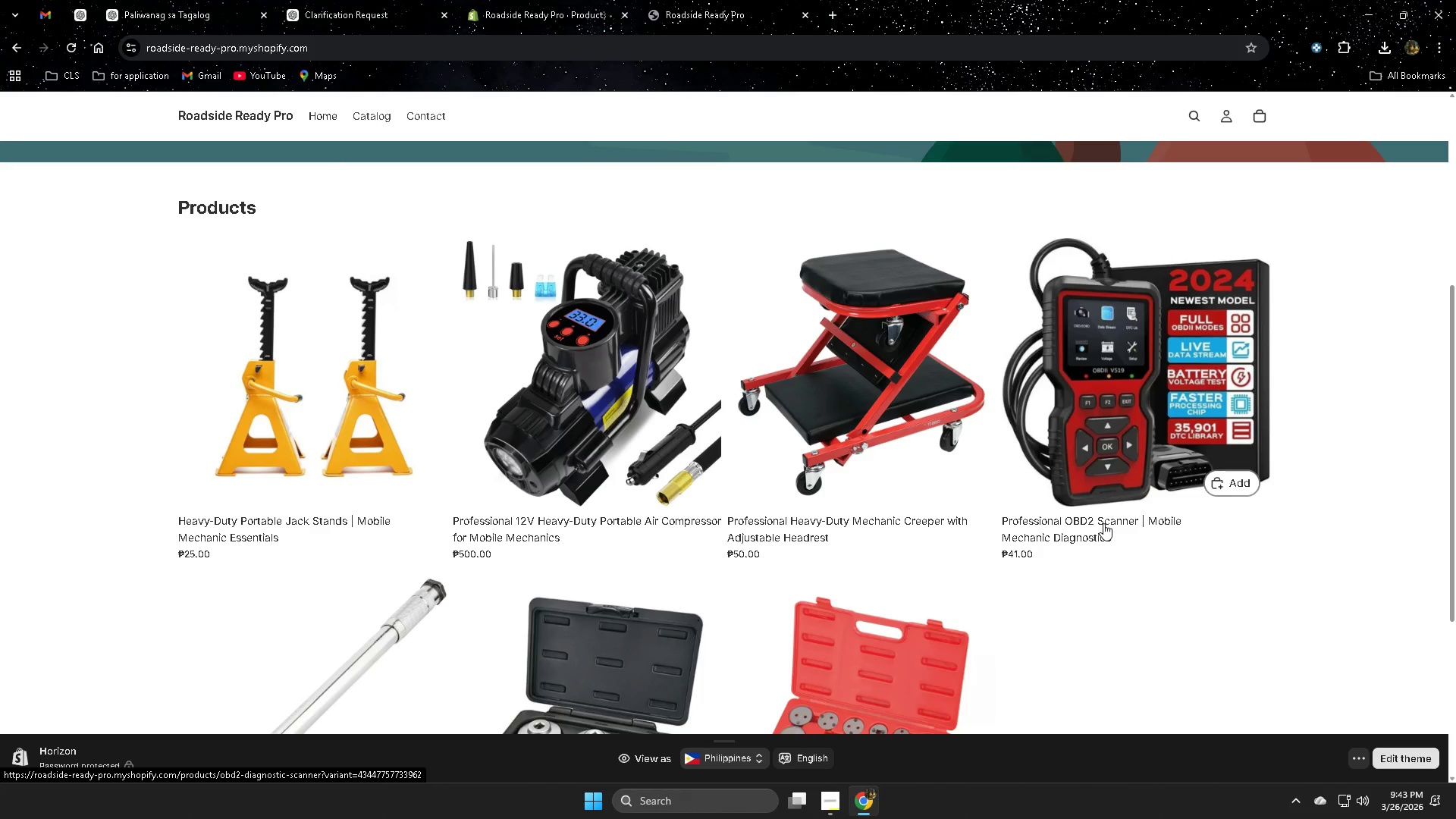 
wait(45.76)
 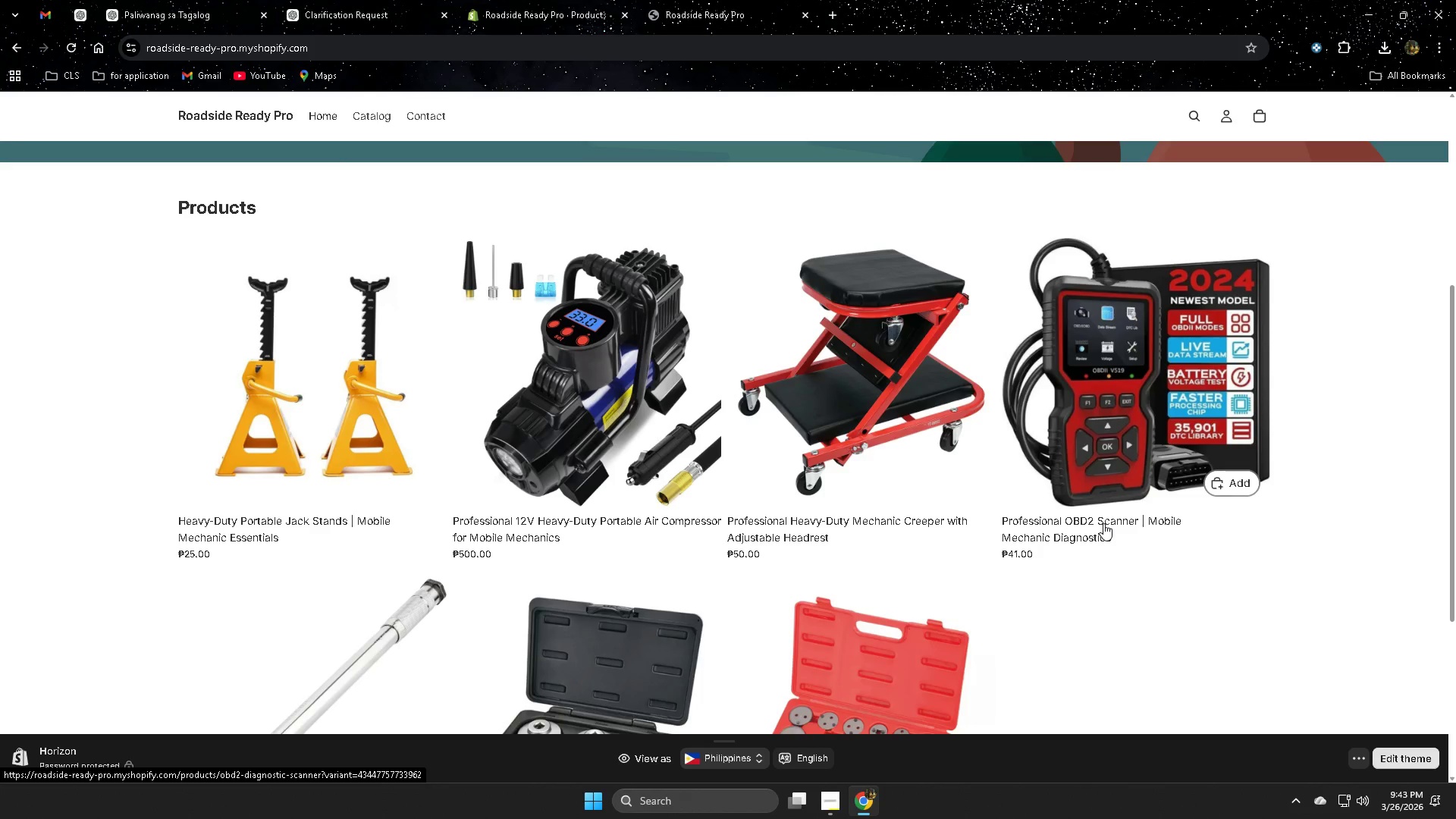 
scroll: coordinate [1078, 312], scroll_direction: down, amount: 7.0
 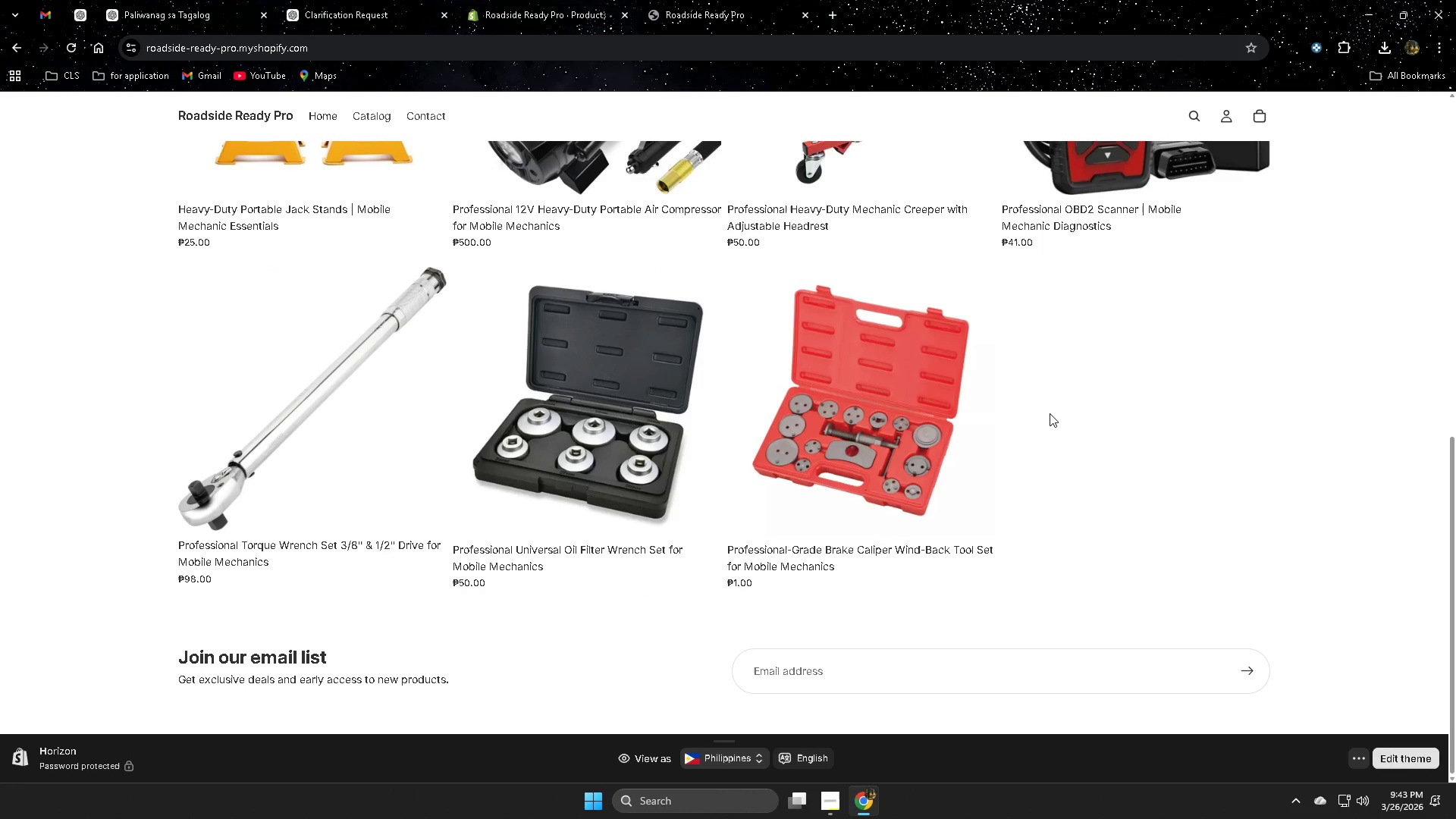 
wait(17.82)
 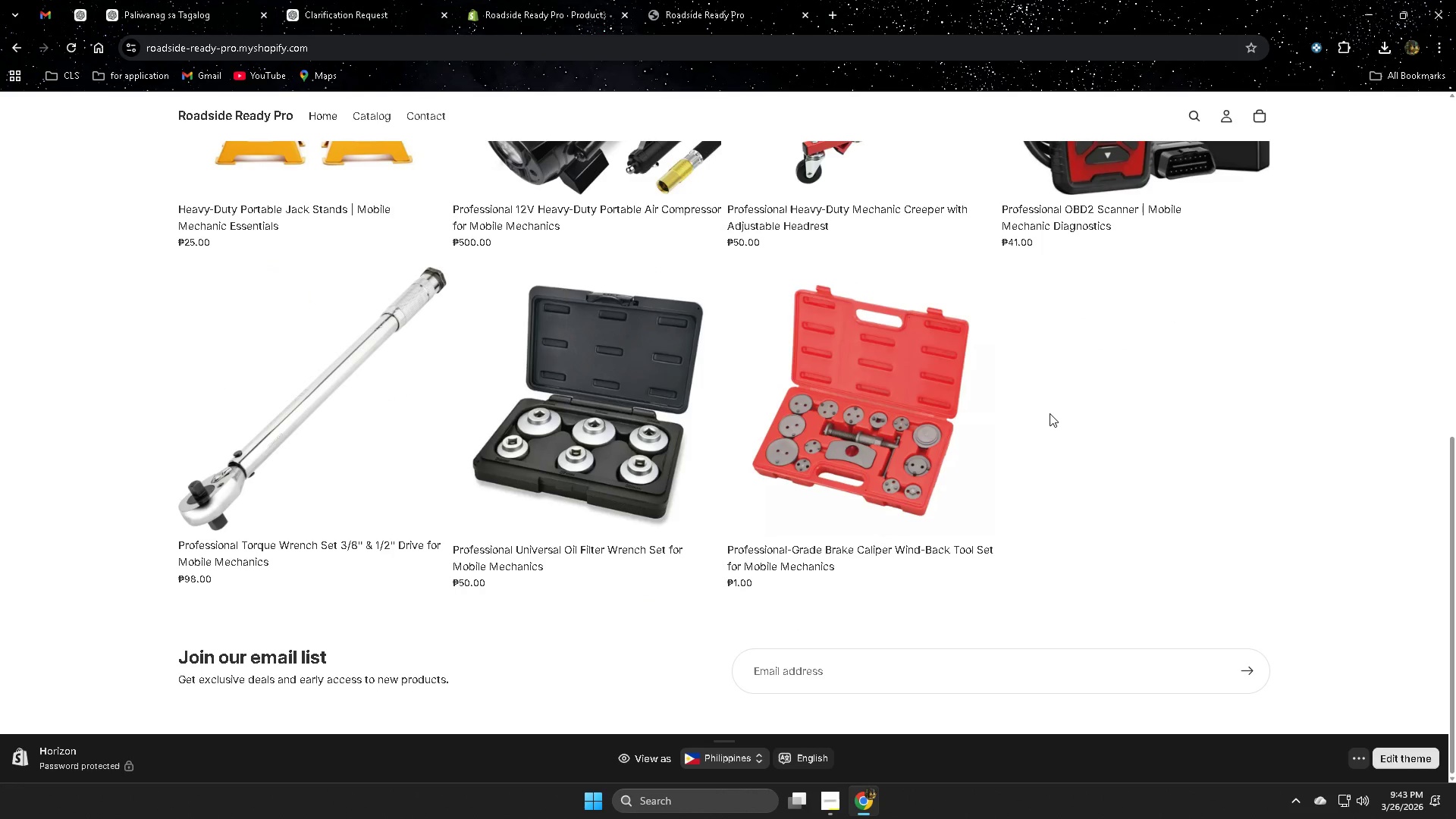 
scroll: coordinate [941, 558], scroll_direction: up, amount: 4.0
 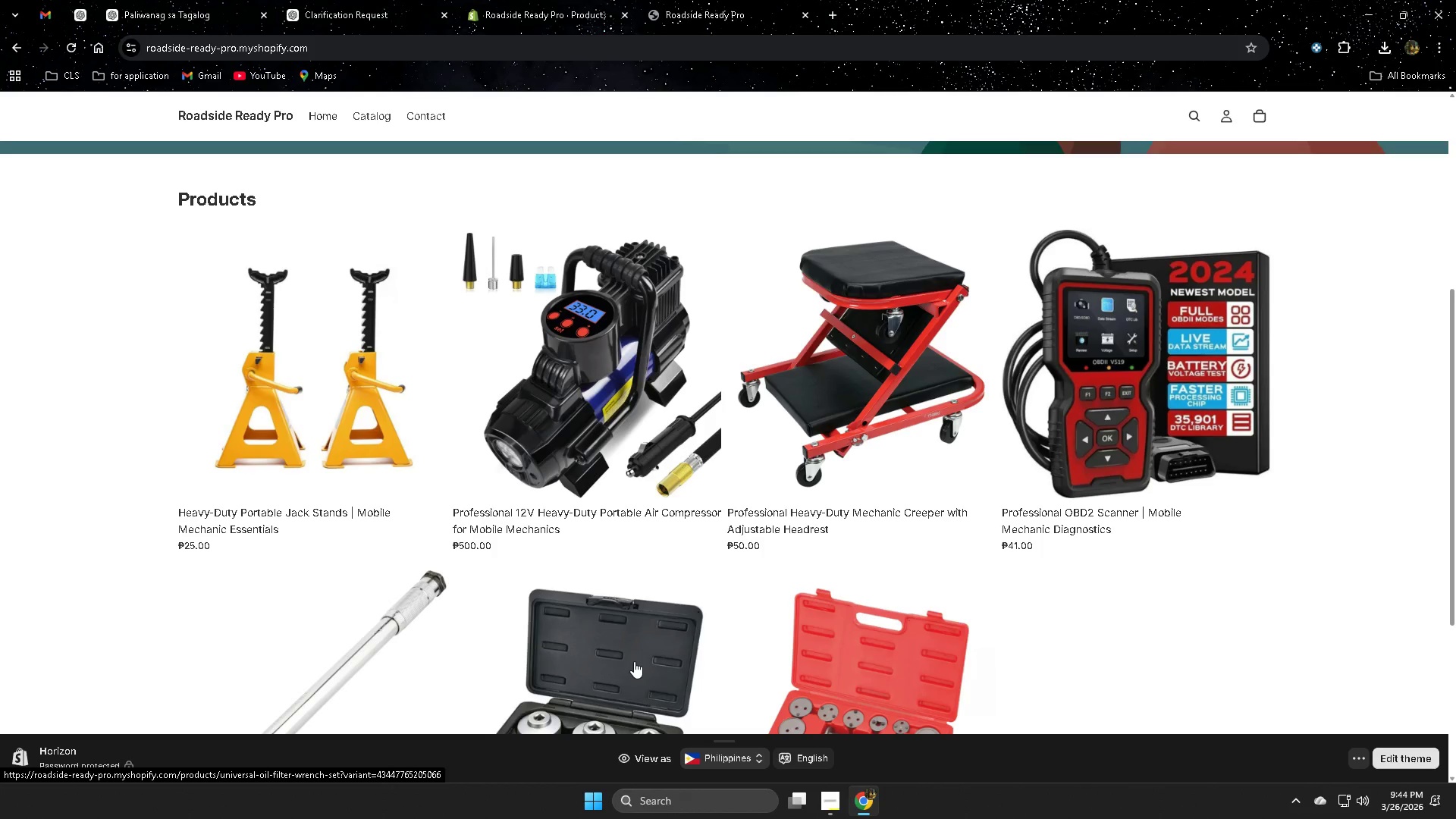 
wait(31.63)
 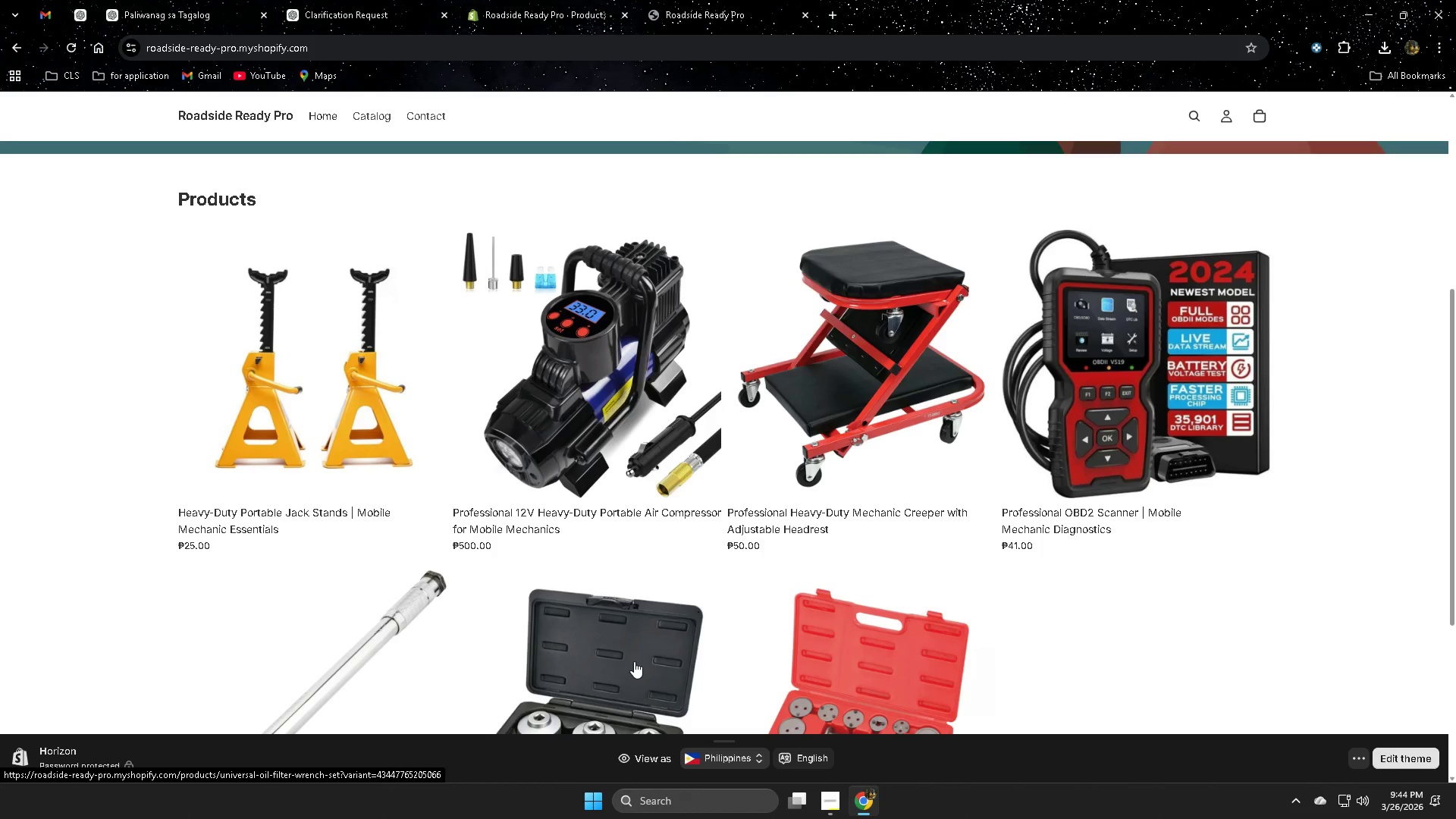 
scroll: coordinate [629, 661], scroll_direction: down, amount: 2.0
 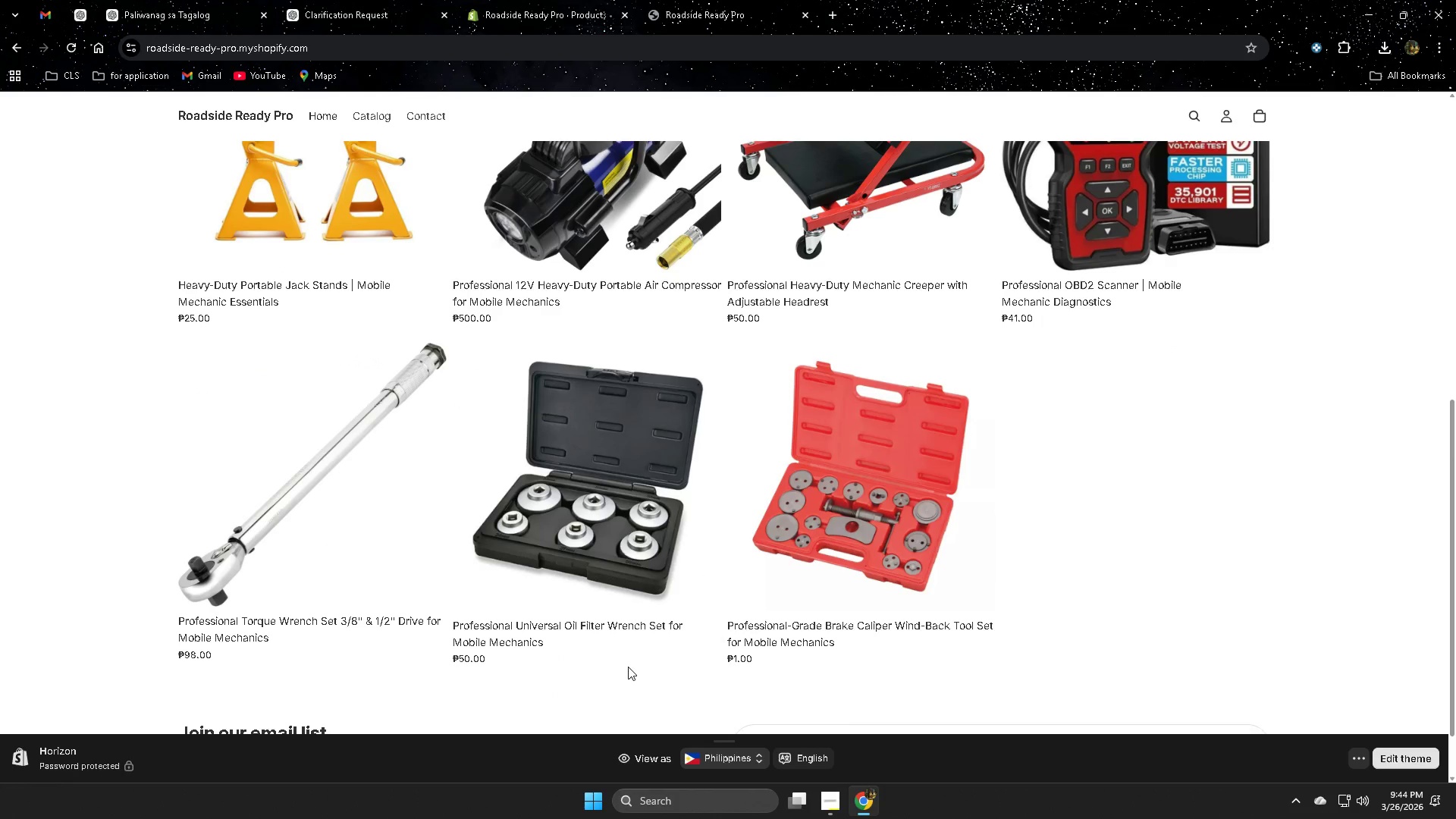 
wait(17.89)
 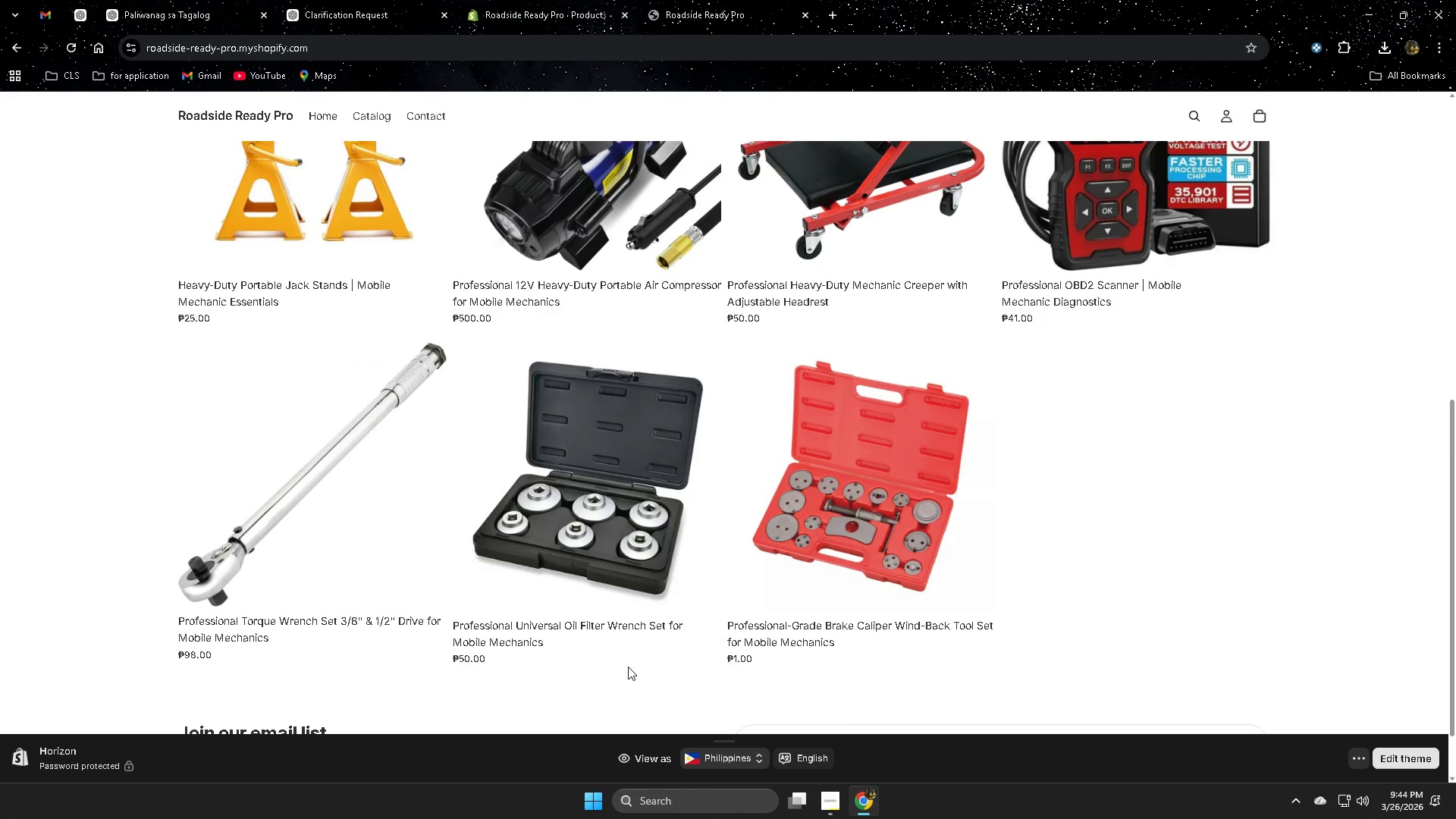 
left_click([904, 507])
 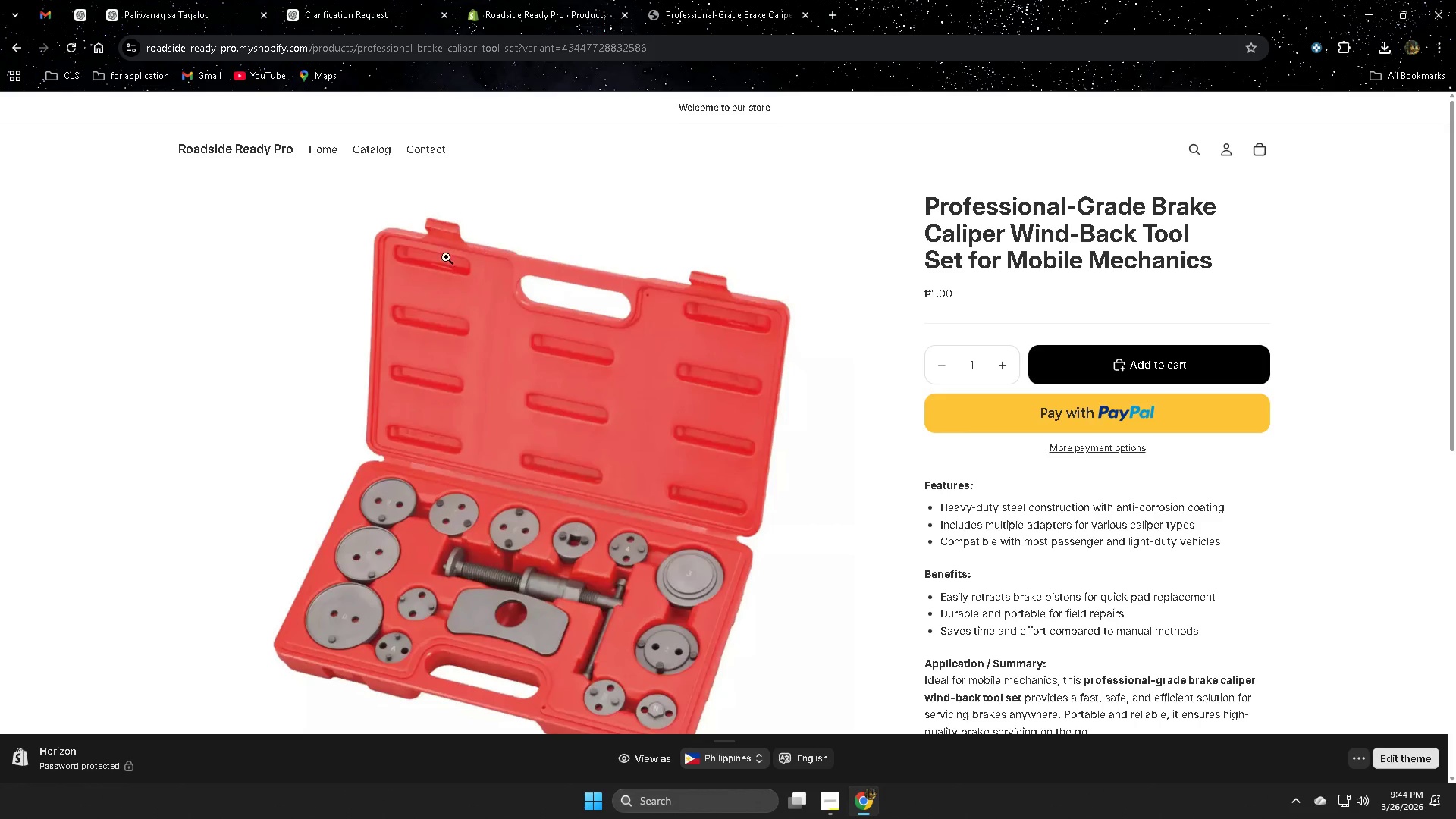 
scroll: coordinate [545, 571], scroll_direction: up, amount: 2.0
 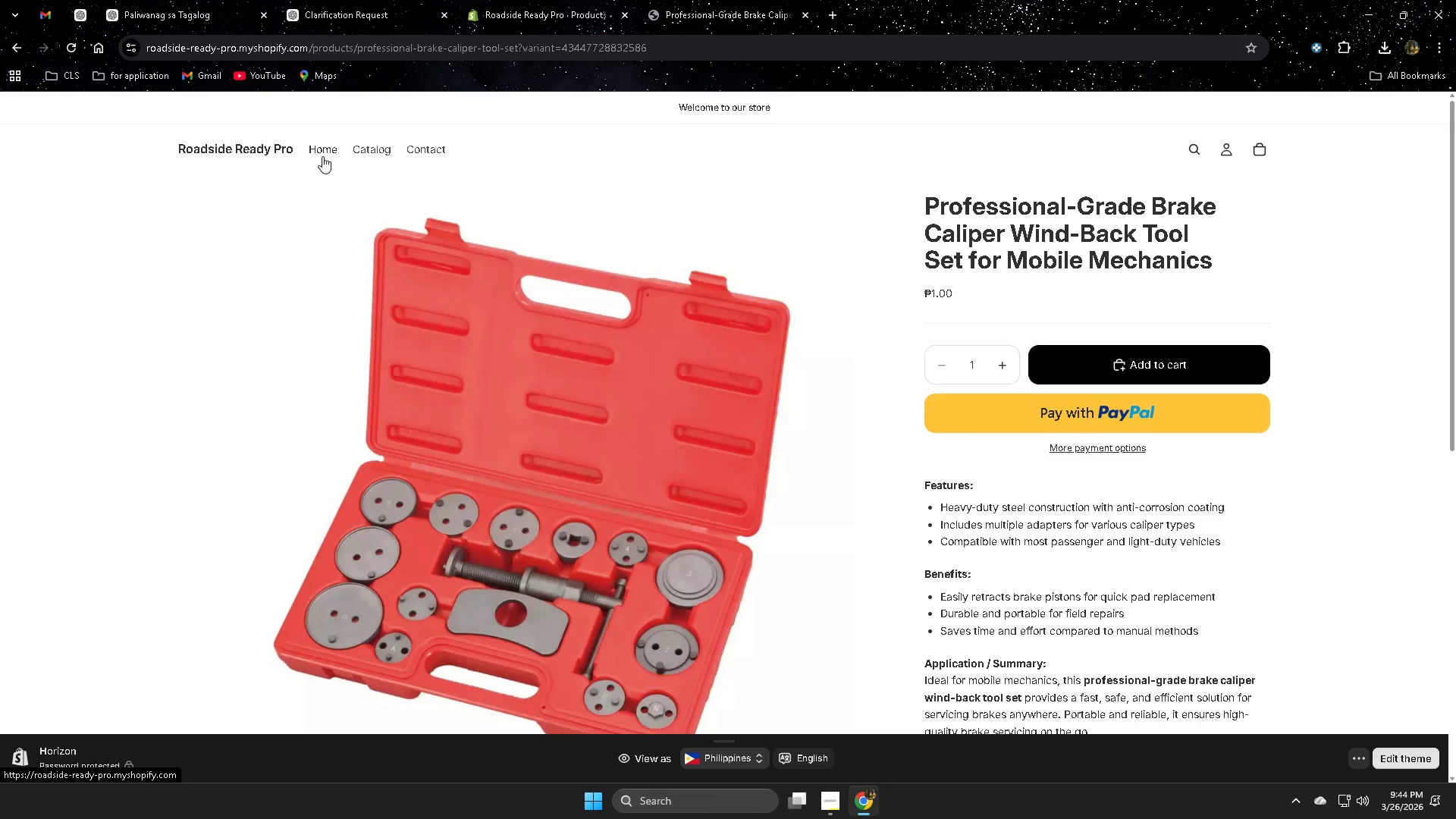 
scroll: coordinate [675, 450], scroll_direction: down, amount: 1.0
 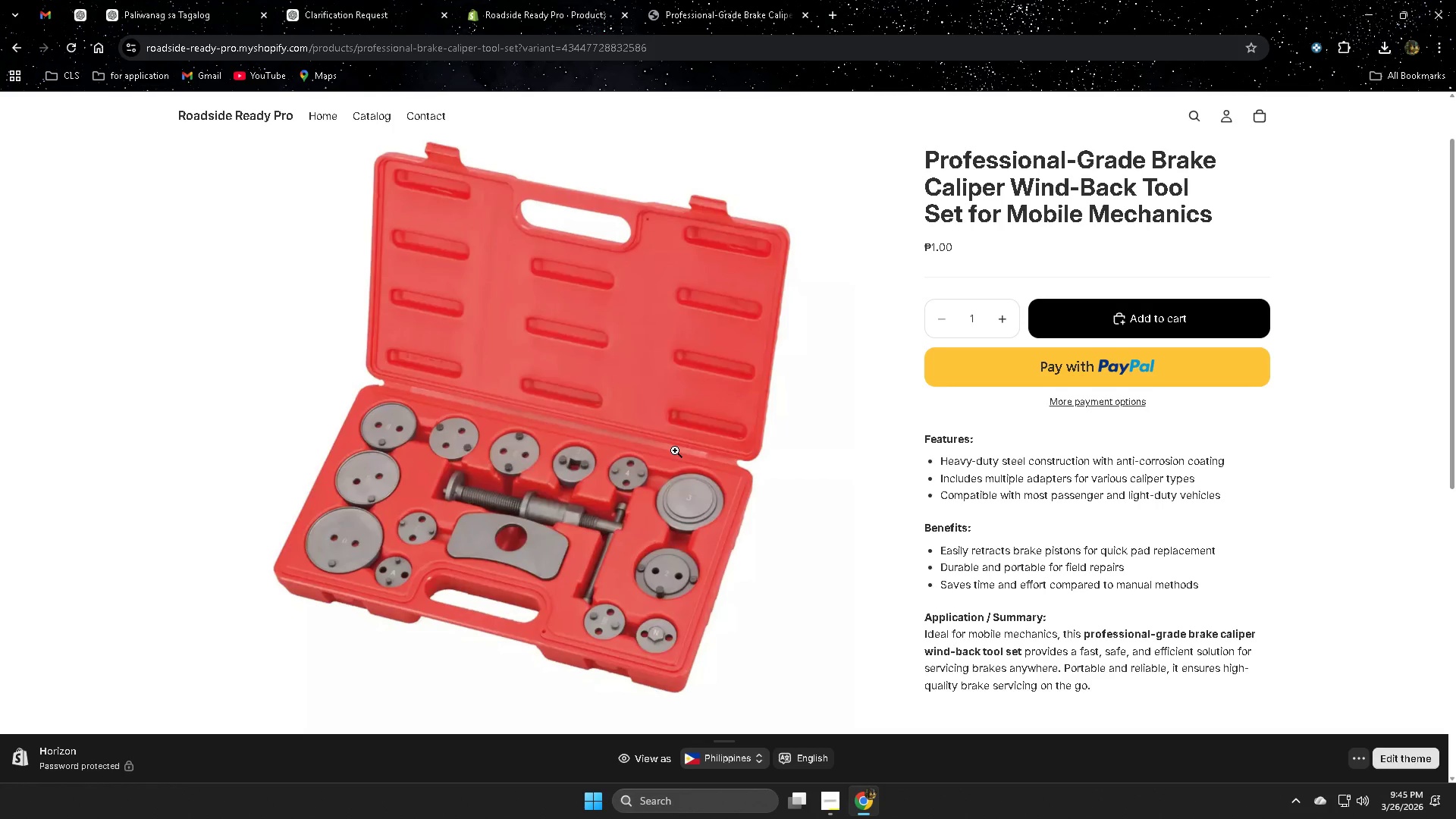 
wait(24.46)
 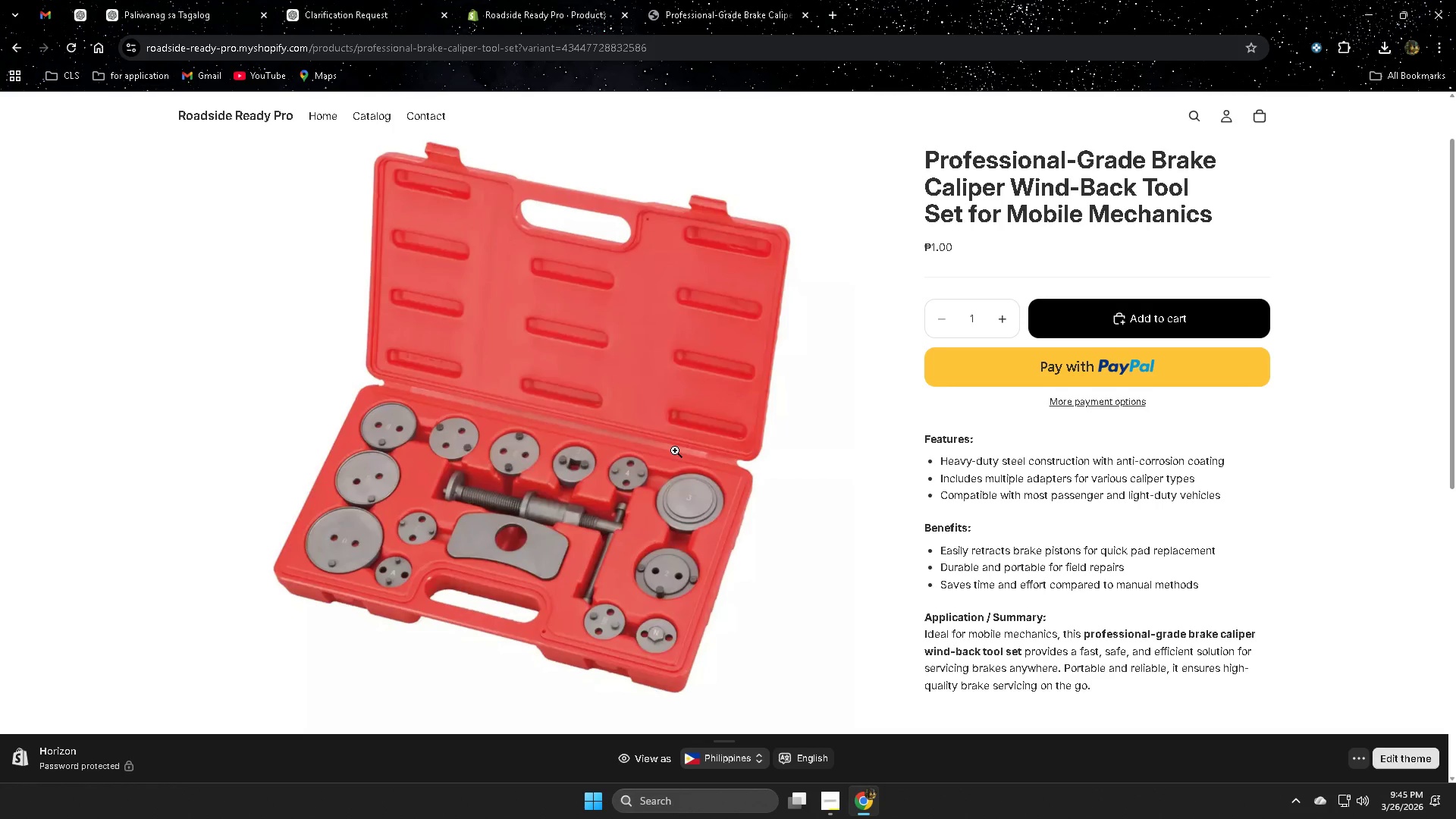 
scroll: coordinate [667, 438], scroll_direction: down, amount: 4.0
 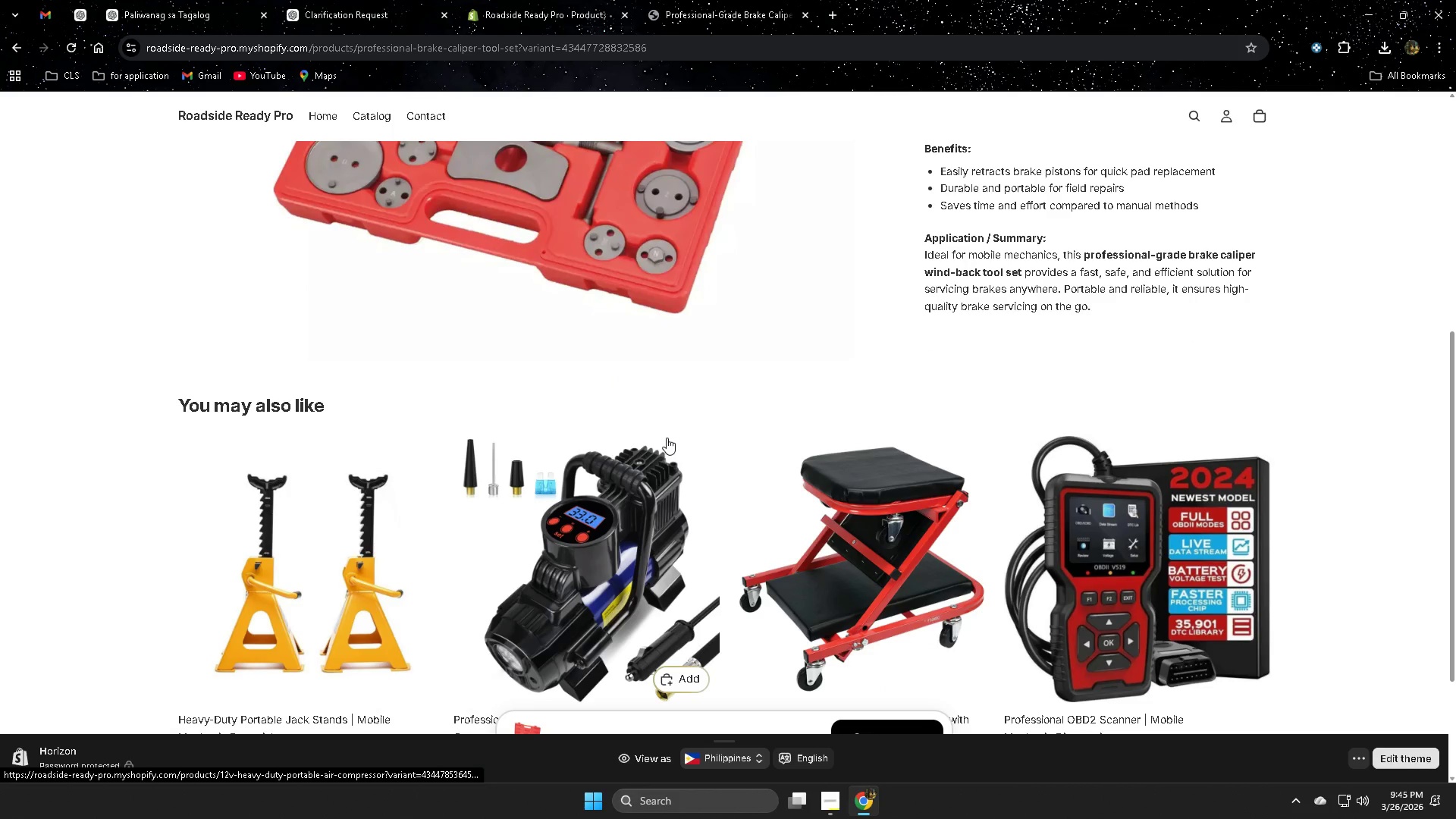 
scroll: coordinate [667, 438], scroll_direction: up, amount: 1.0
 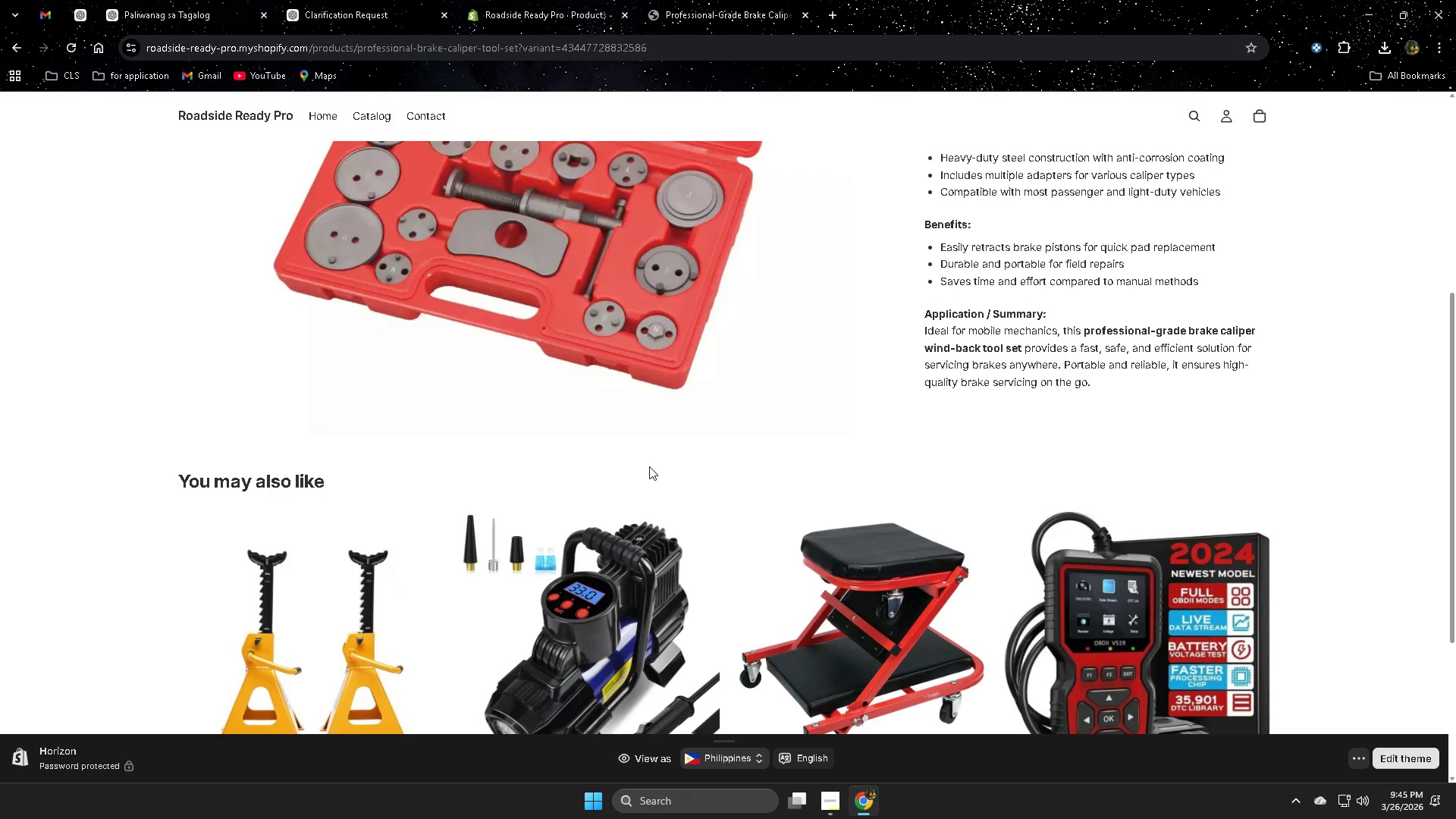 
wait(24.19)
 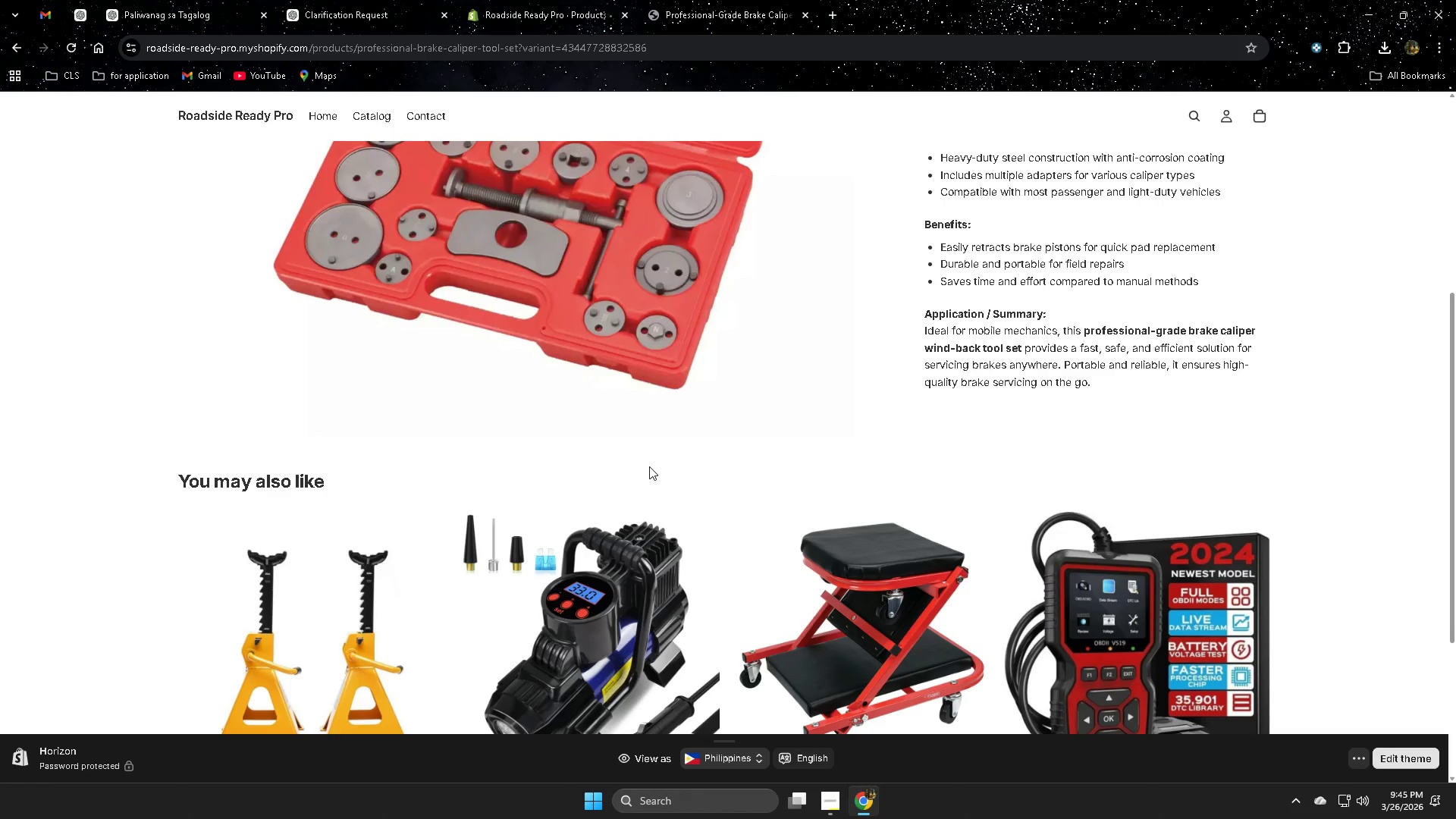 
scroll: coordinate [896, 273], scroll_direction: down, amount: 3.0
 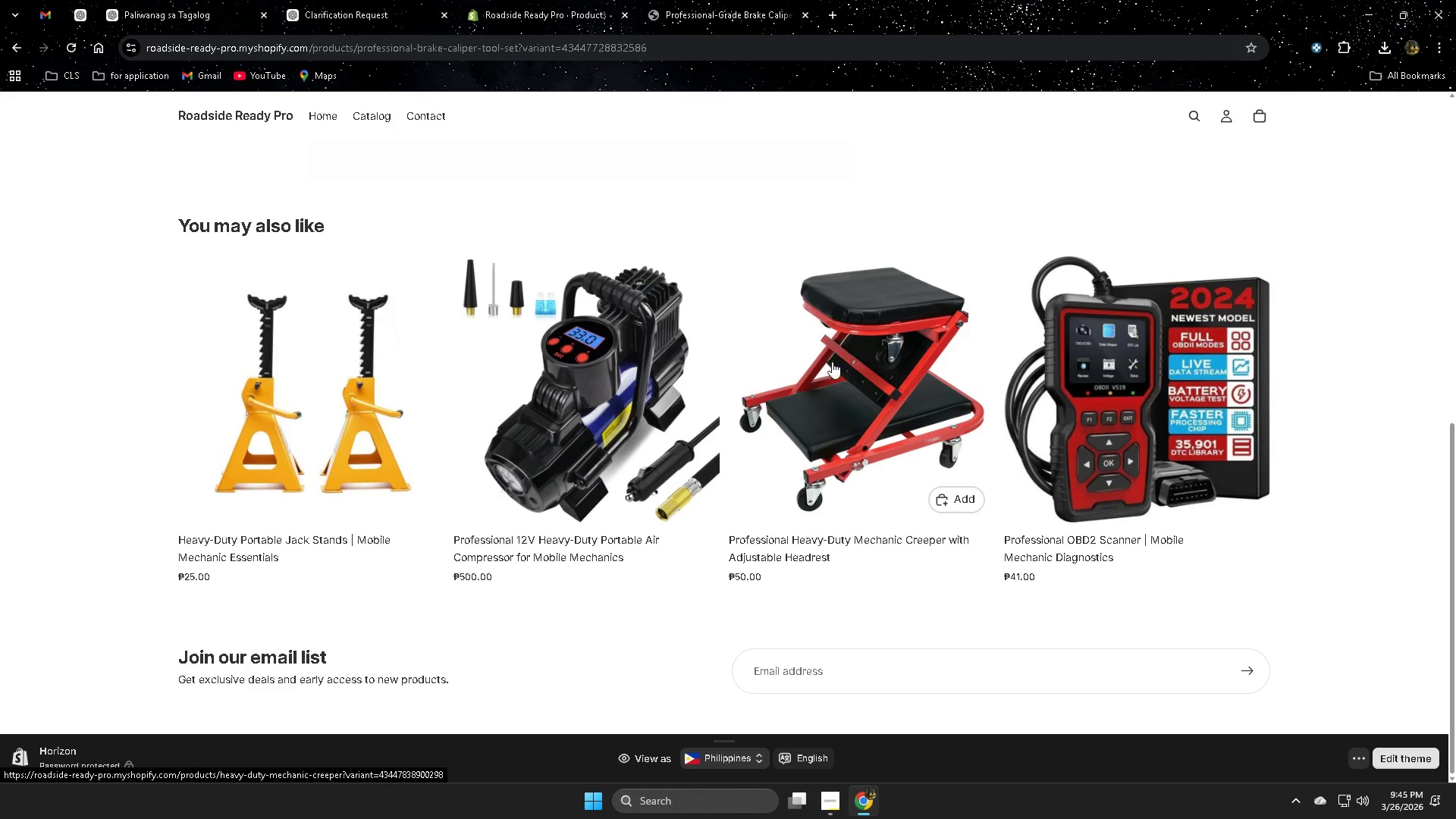 
mouse_move([1172, 464])
 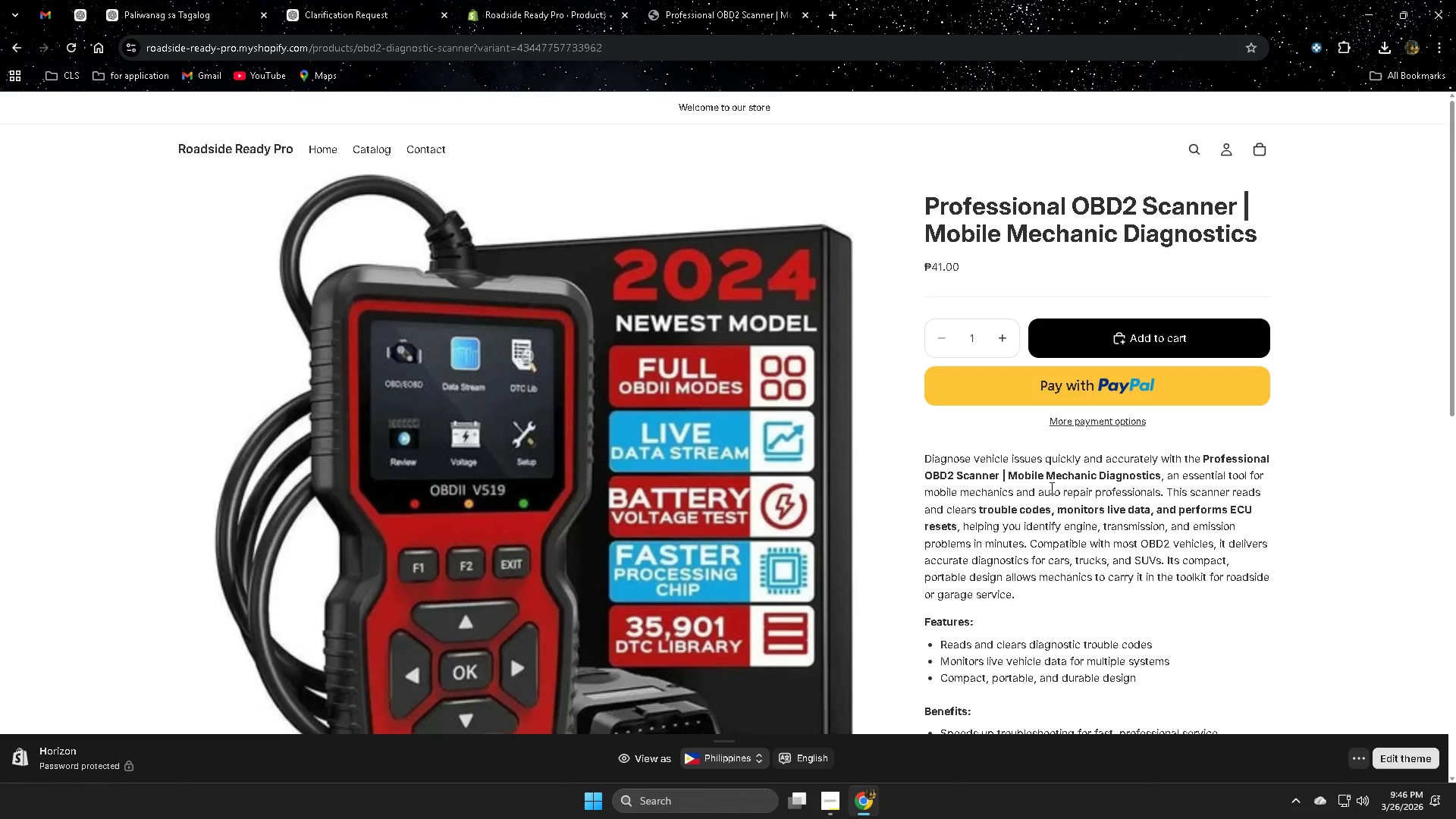 
wait(9.83)
 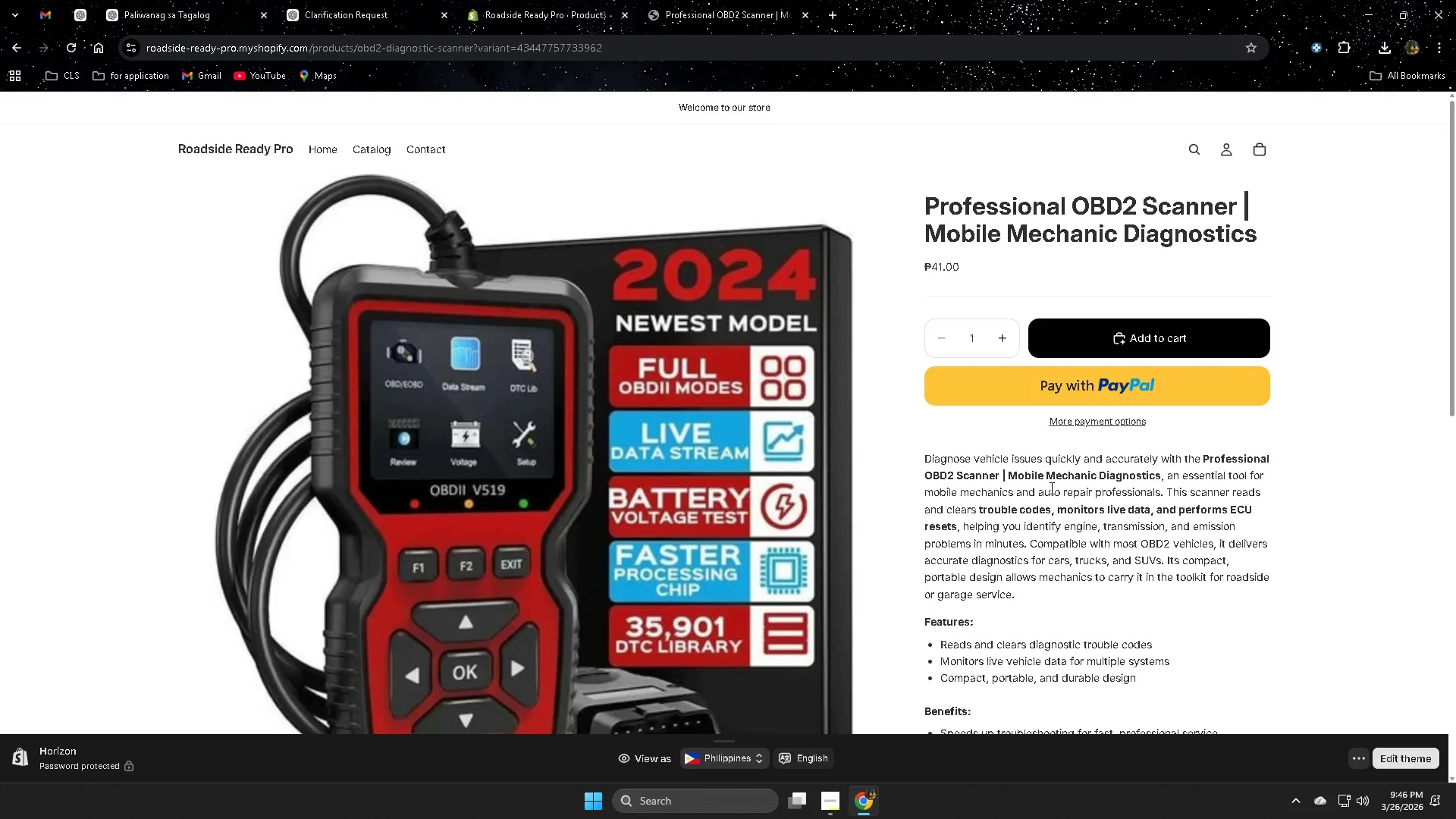 
scroll: coordinate [758, 232], scroll_direction: down, amount: 1.0
 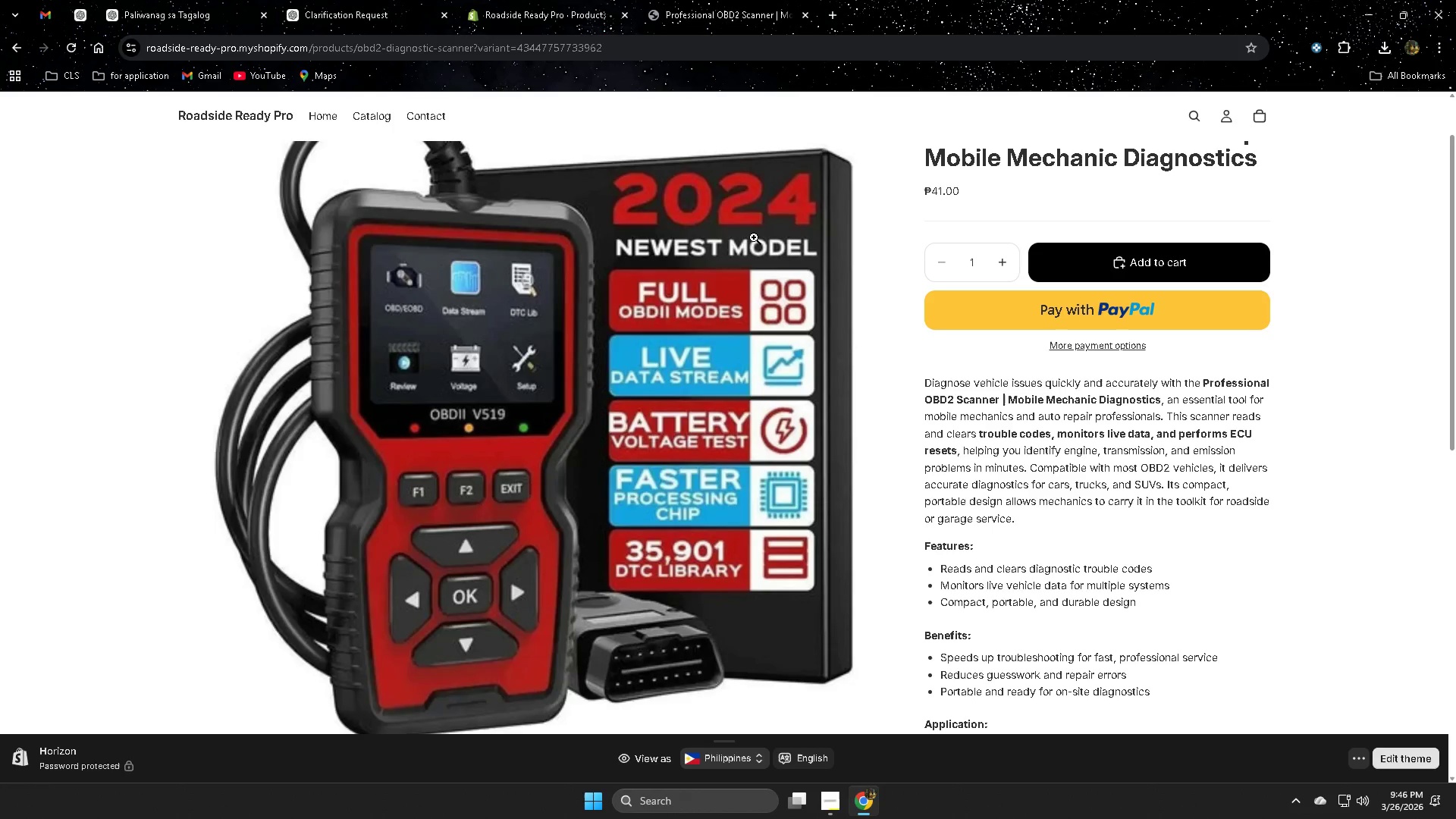 
wait(42.39)
 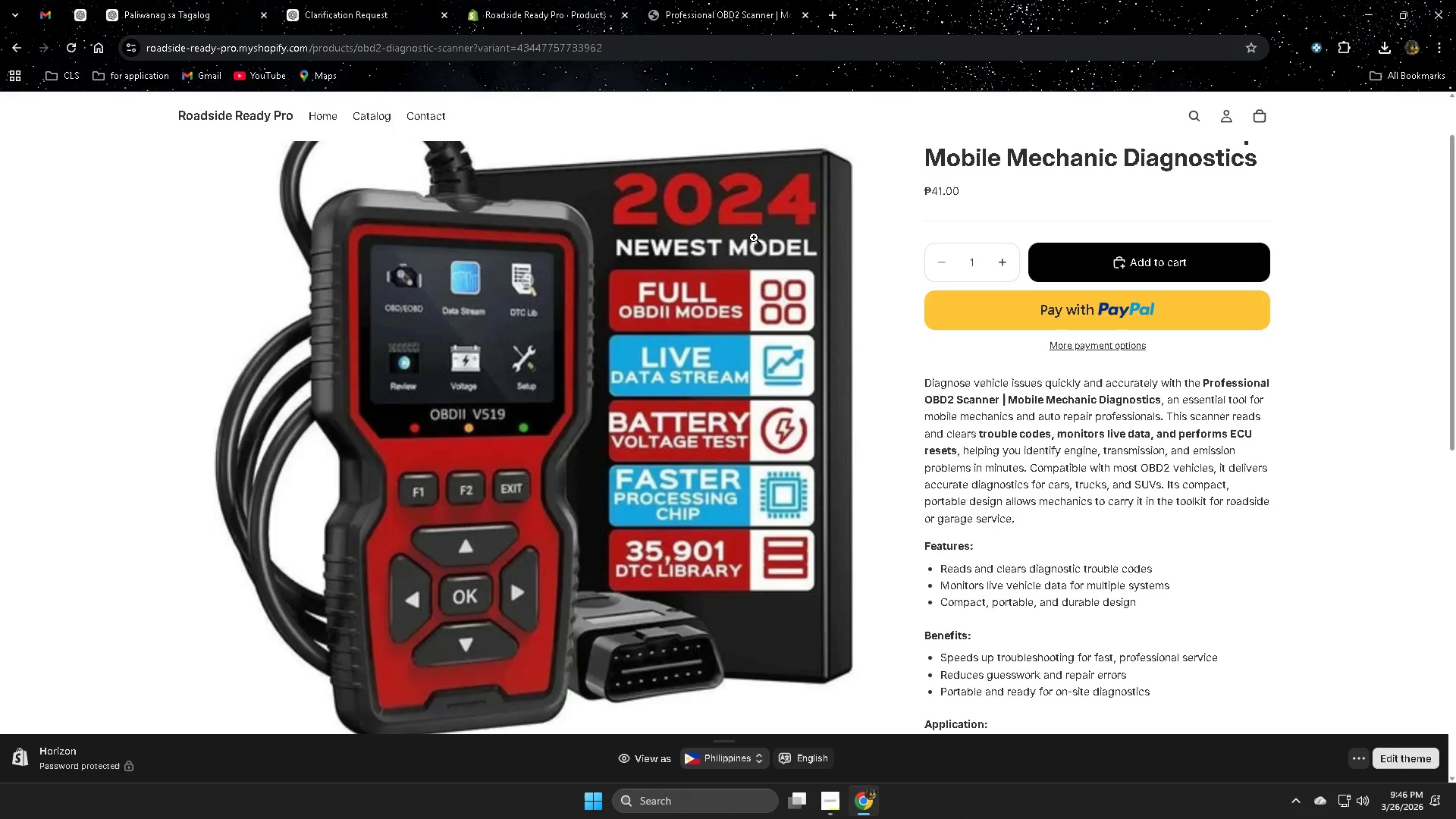 
scroll: coordinate [835, 531], scroll_direction: down, amount: 5.0
 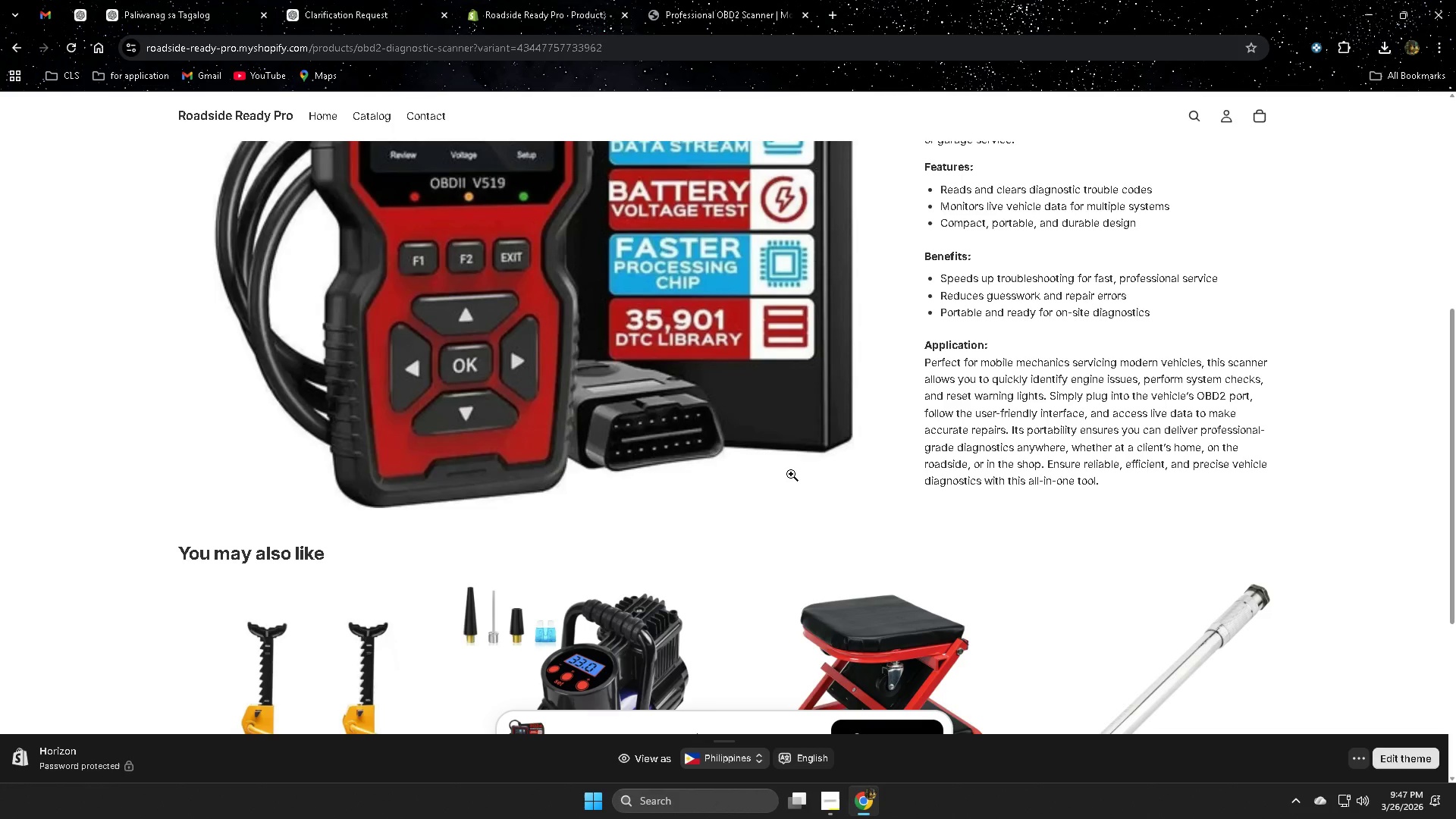 
wait(12.19)
 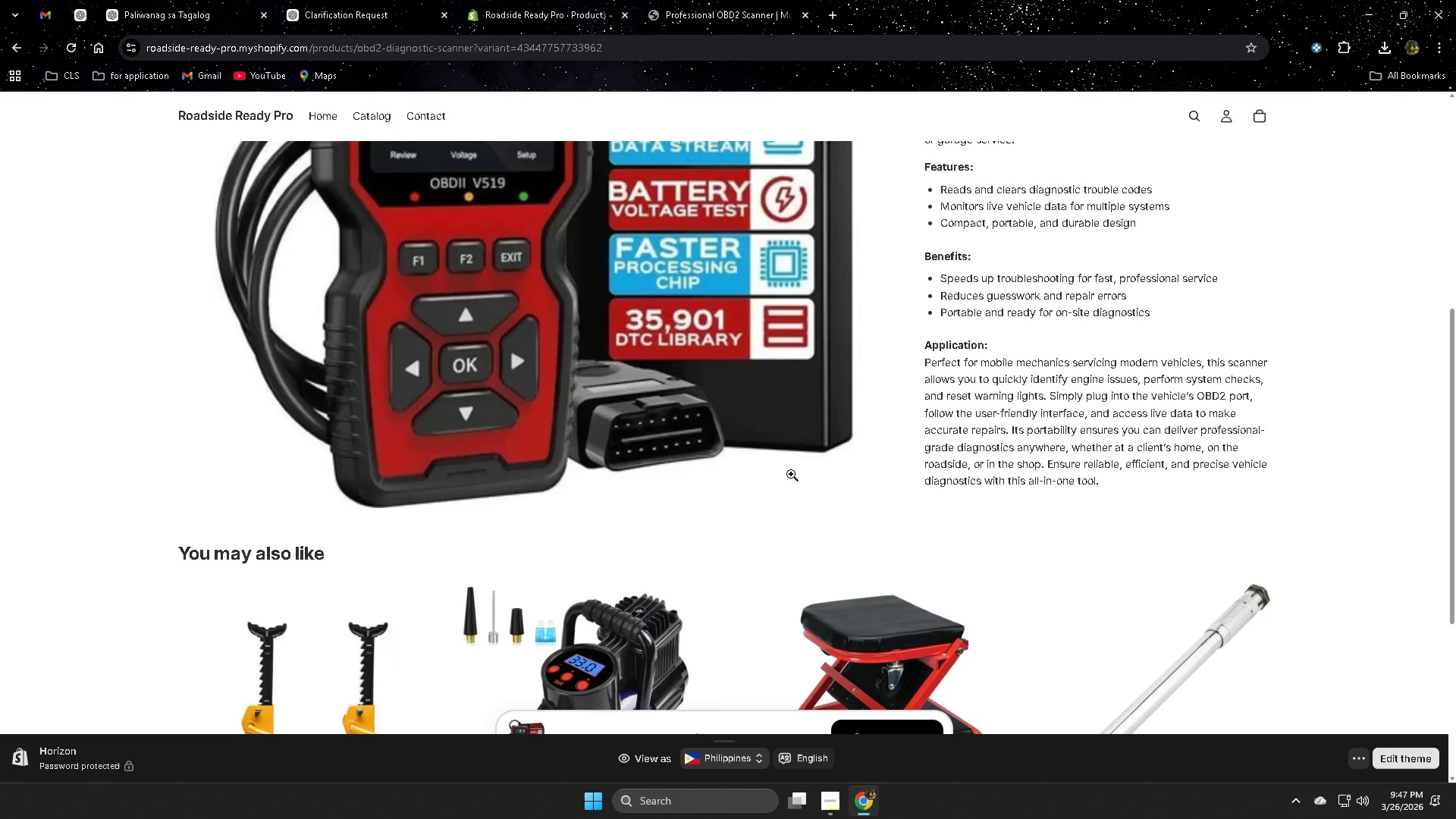 
scroll: coordinate [789, 472], scroll_direction: down, amount: 1.0
 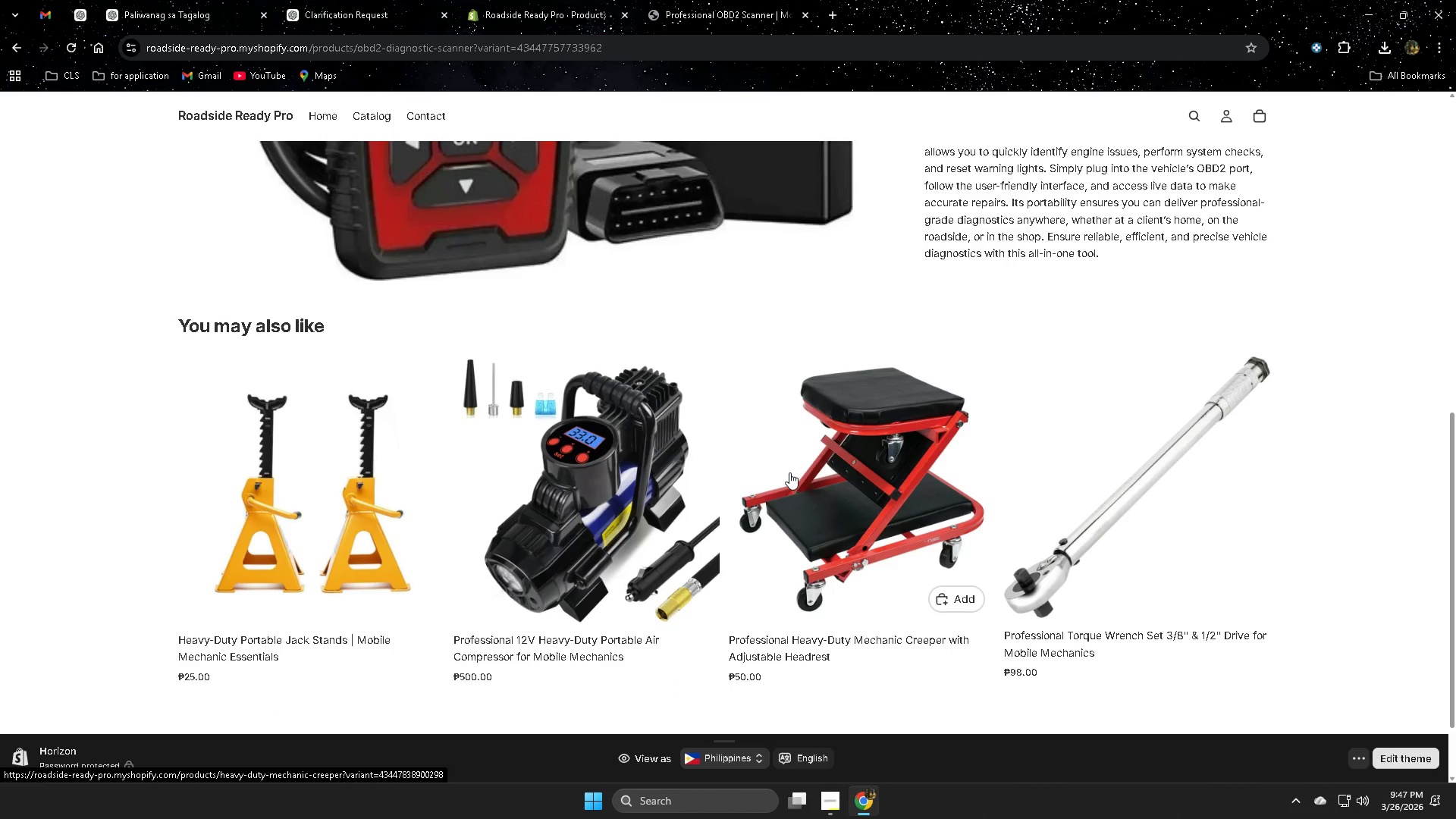 
scroll: coordinate [789, 470], scroll_direction: up, amount: 1.0
 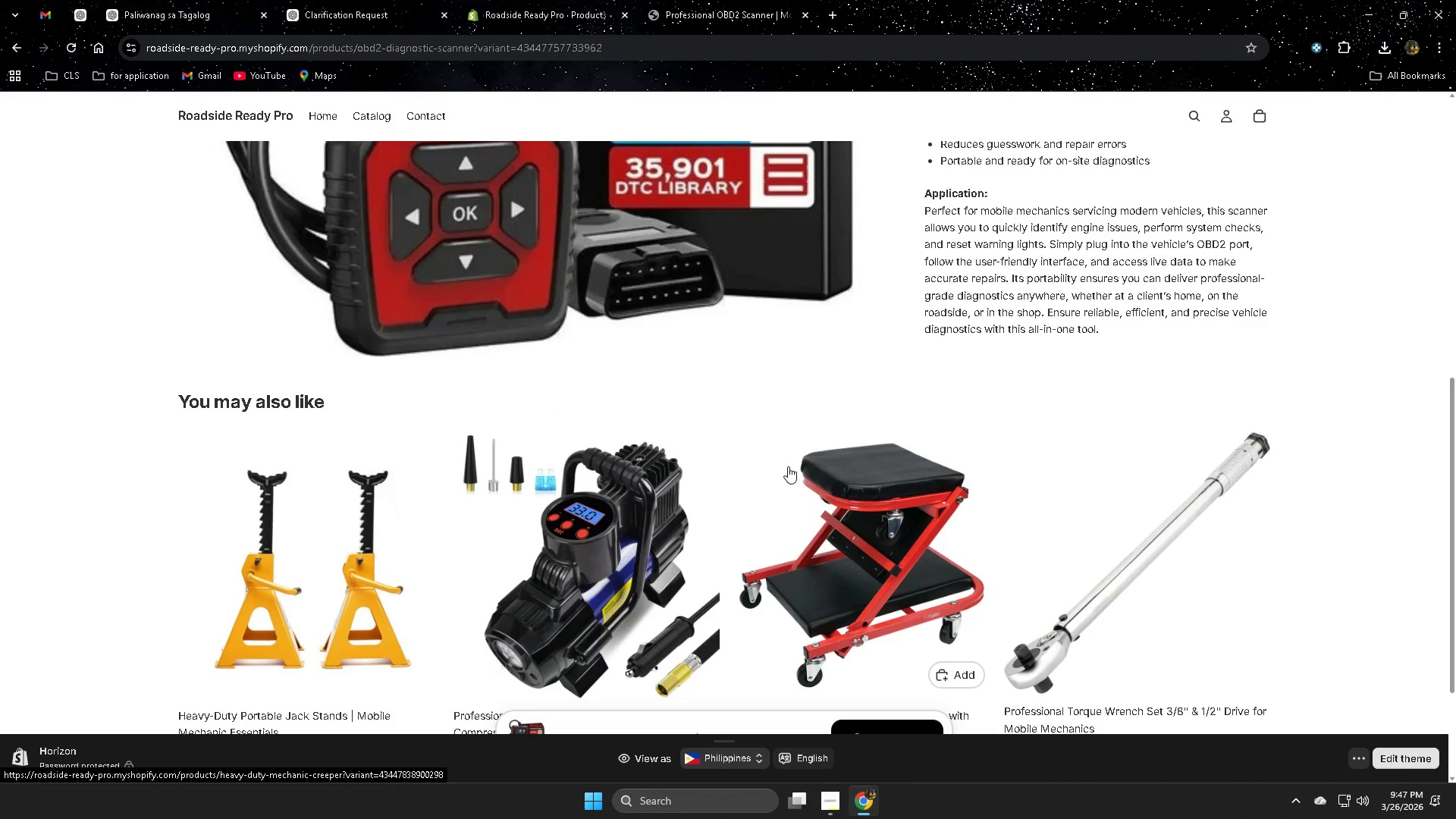 
wait(11.63)
 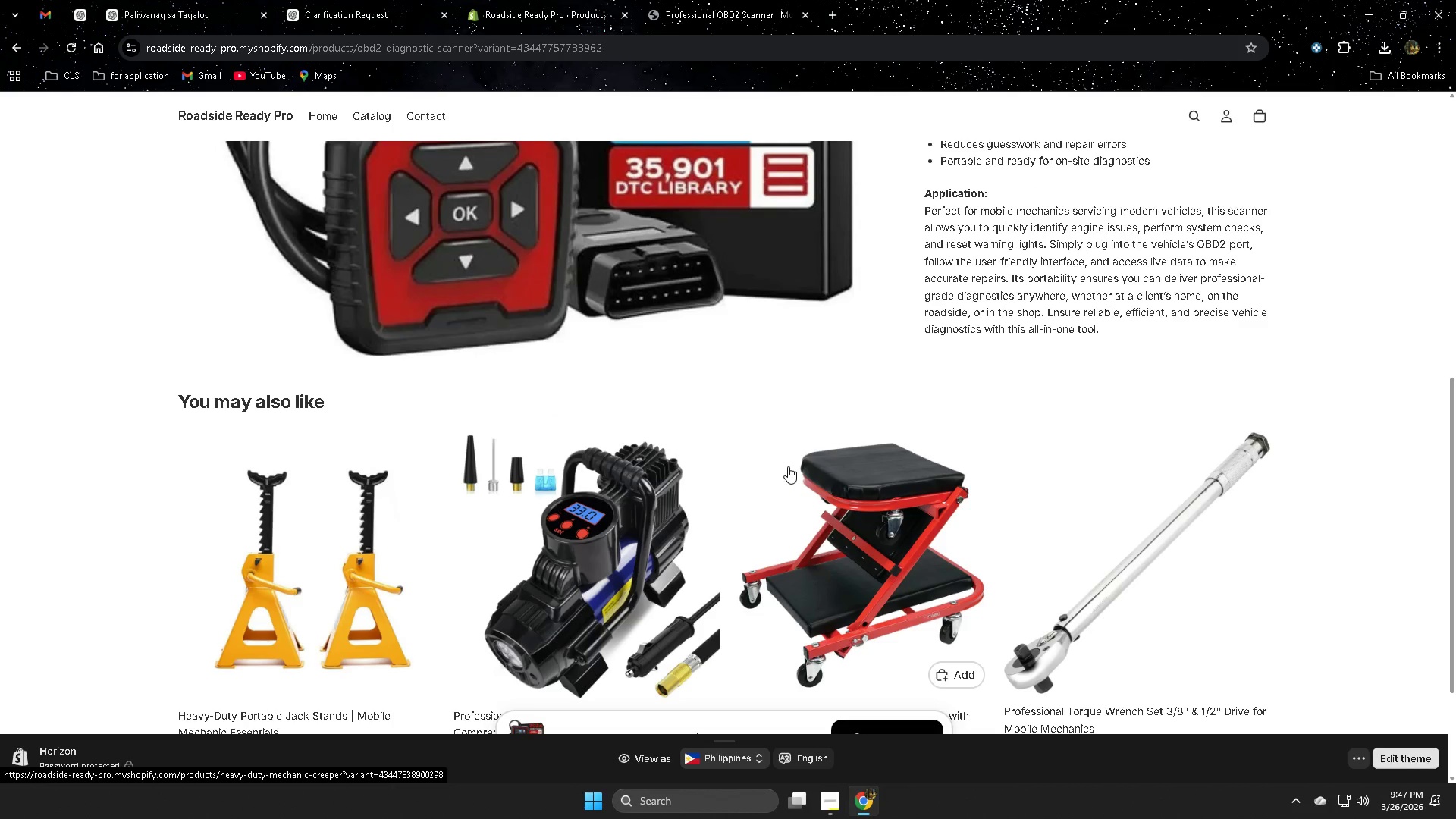 
scroll: coordinate [788, 461], scroll_direction: down, amount: 3.0
 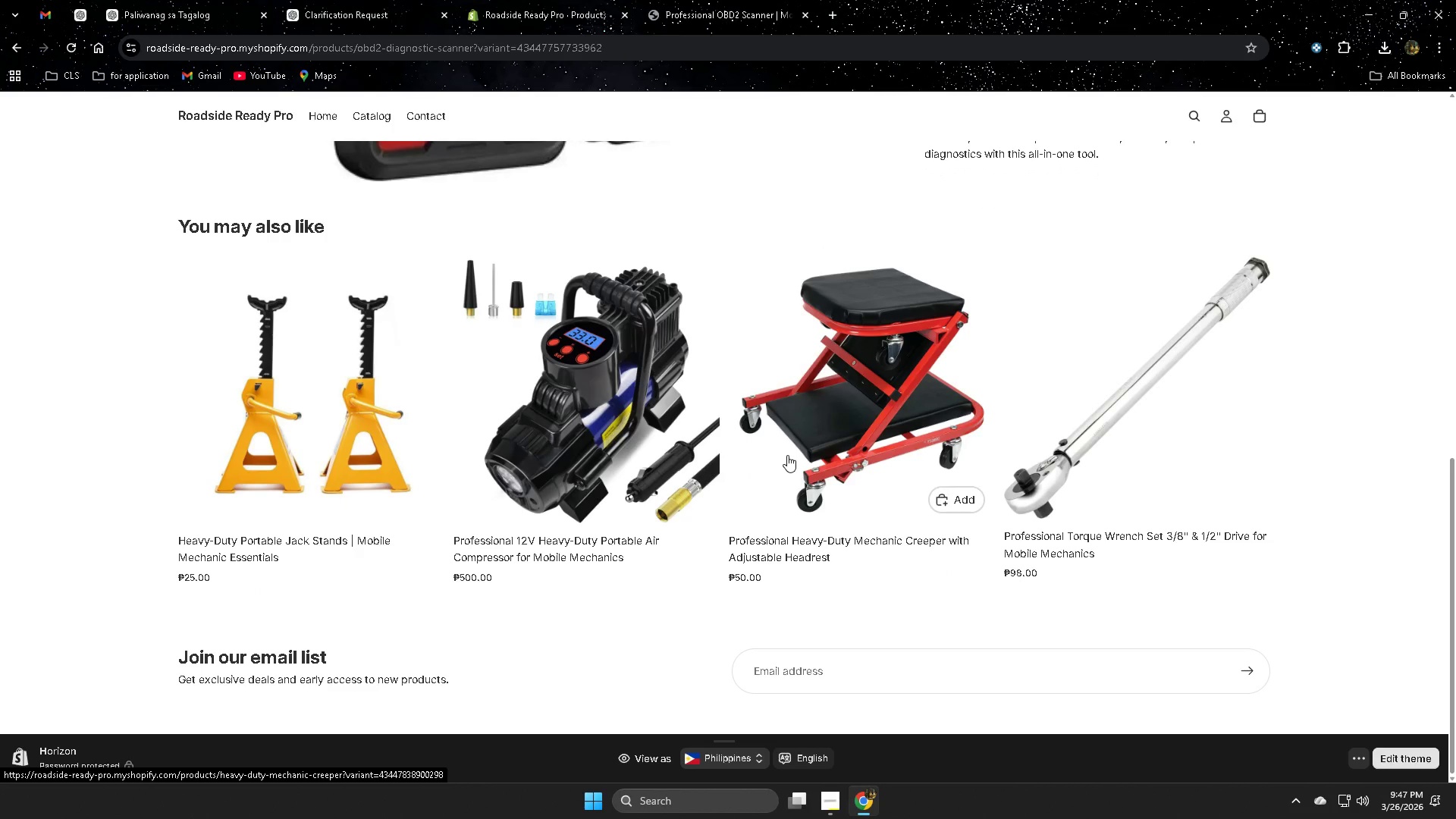 
scroll: coordinate [785, 450], scroll_direction: up, amount: 3.0
 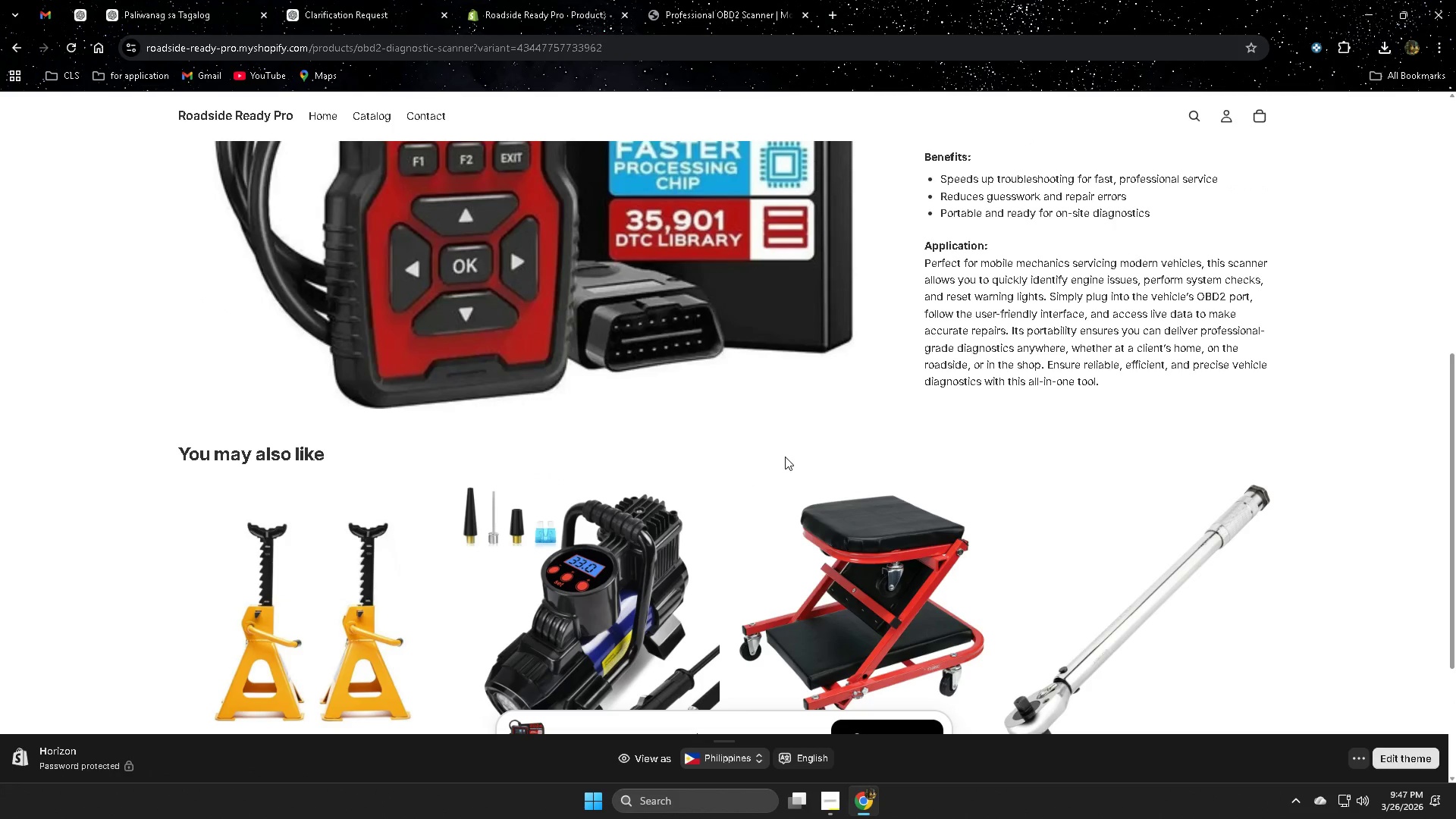 
wait(8.02)
 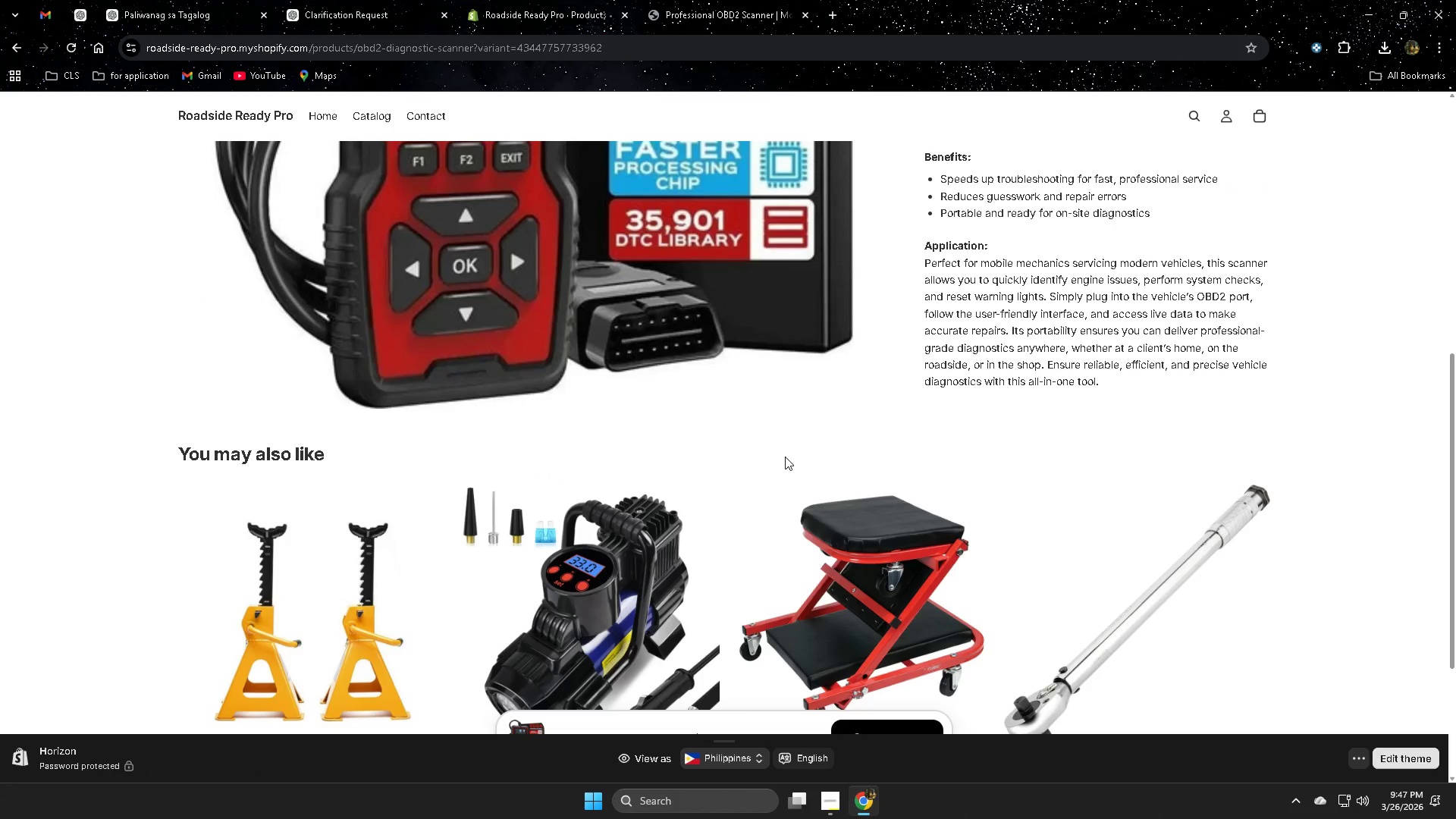 
scroll: coordinate [767, 455], scroll_direction: down, amount: 1.0
 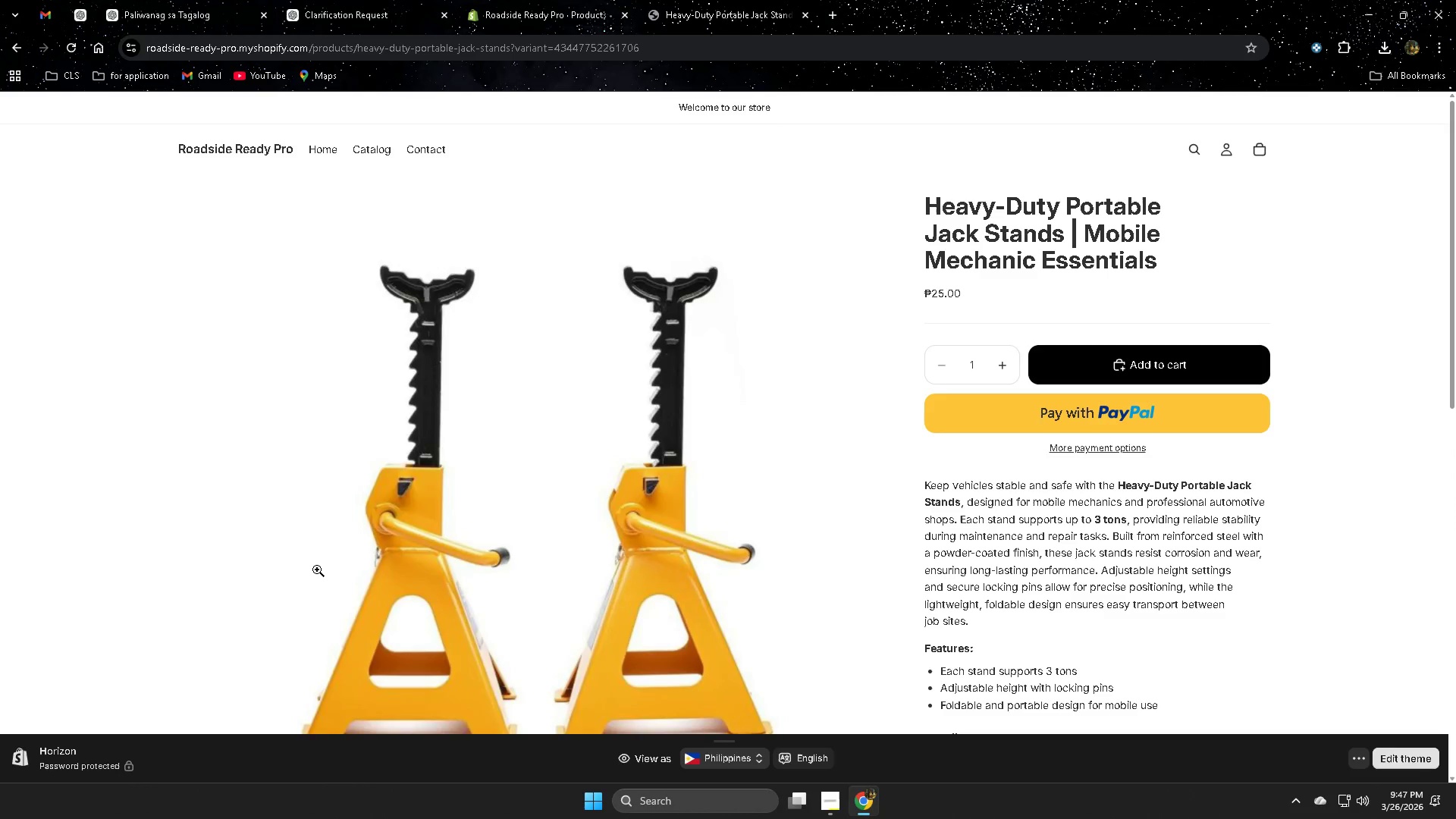 
wait(10.79)
 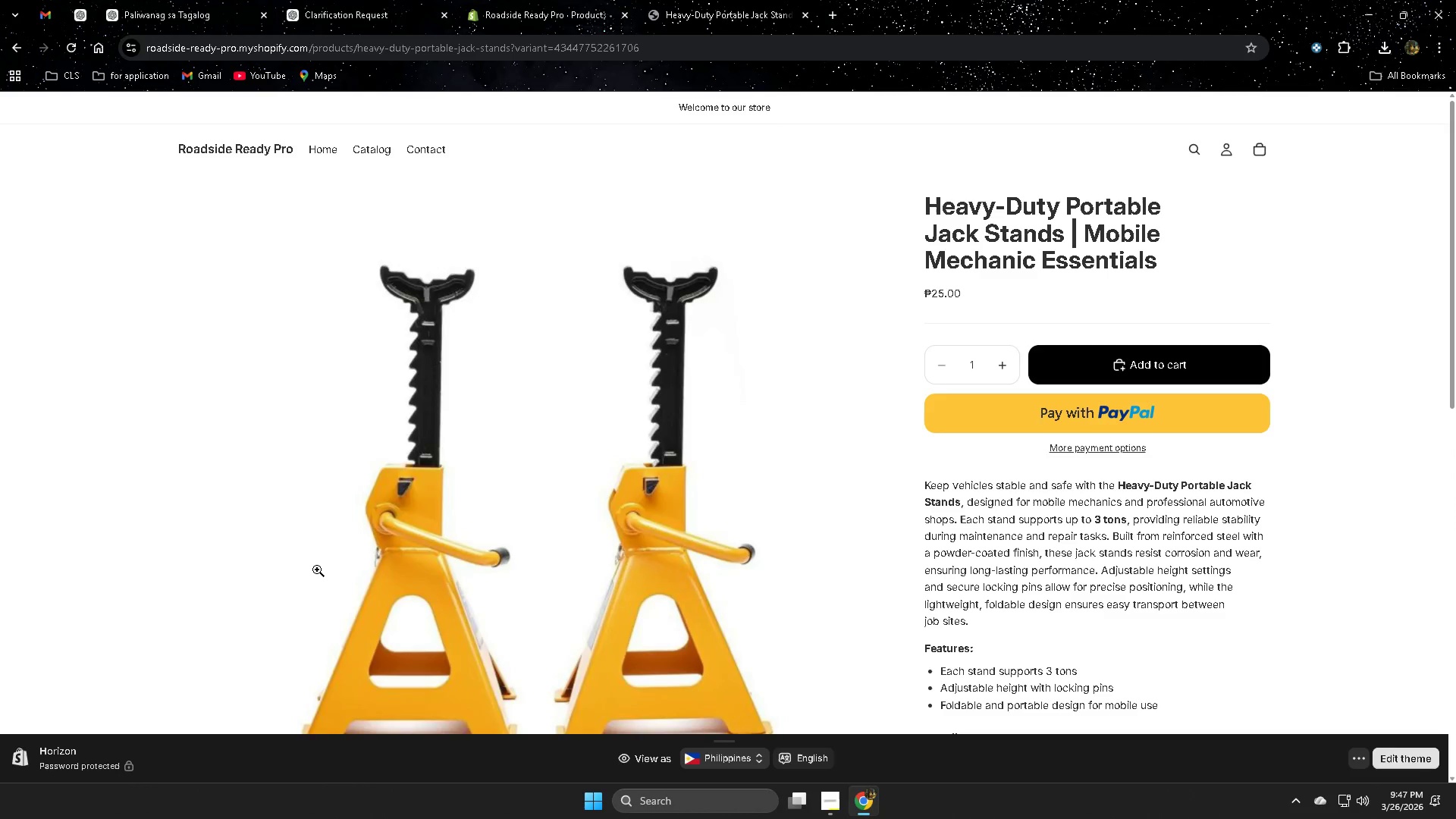 
scroll: coordinate [491, 535], scroll_direction: down, amount: 2.0
 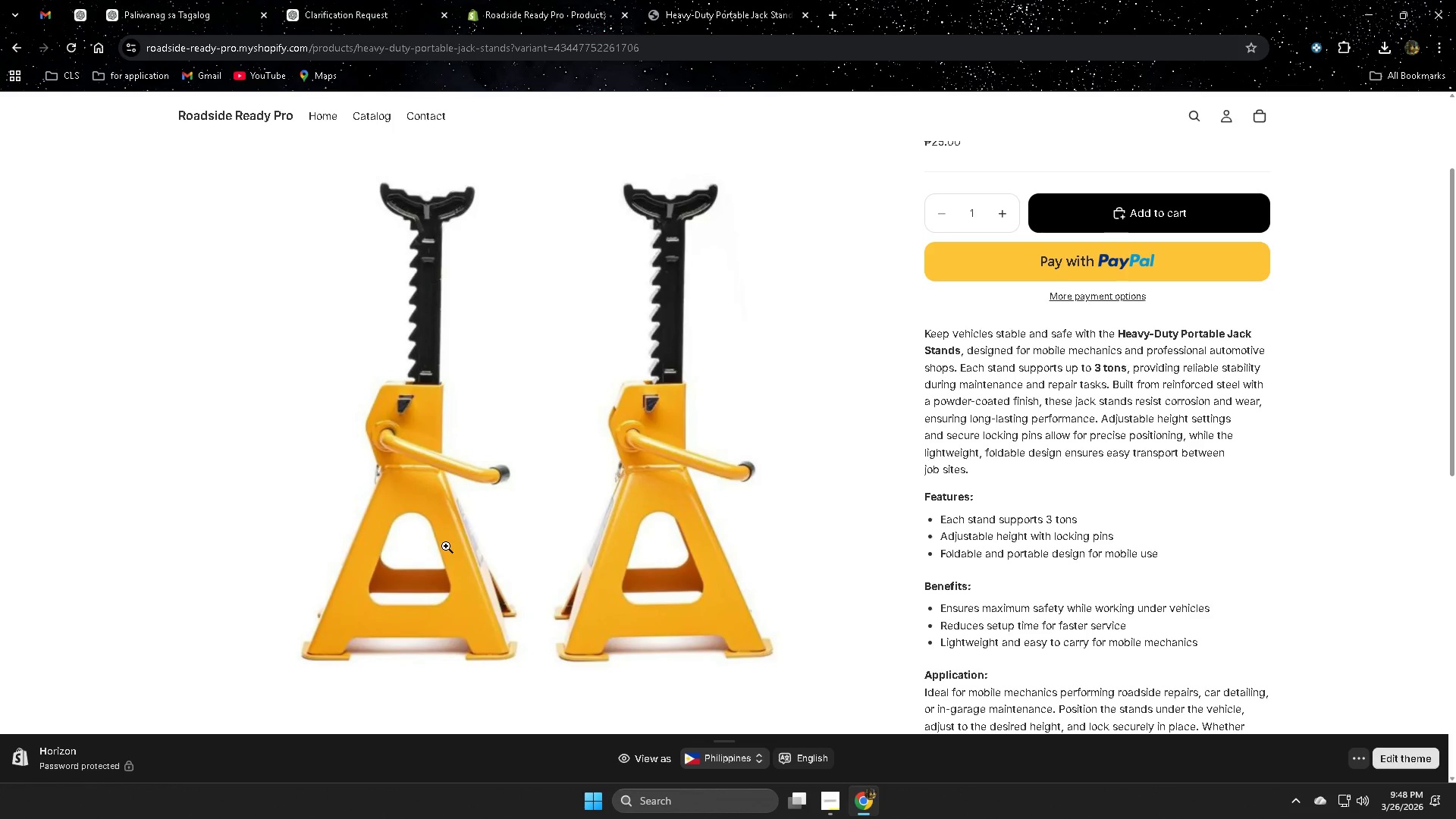 
wait(19.87)
 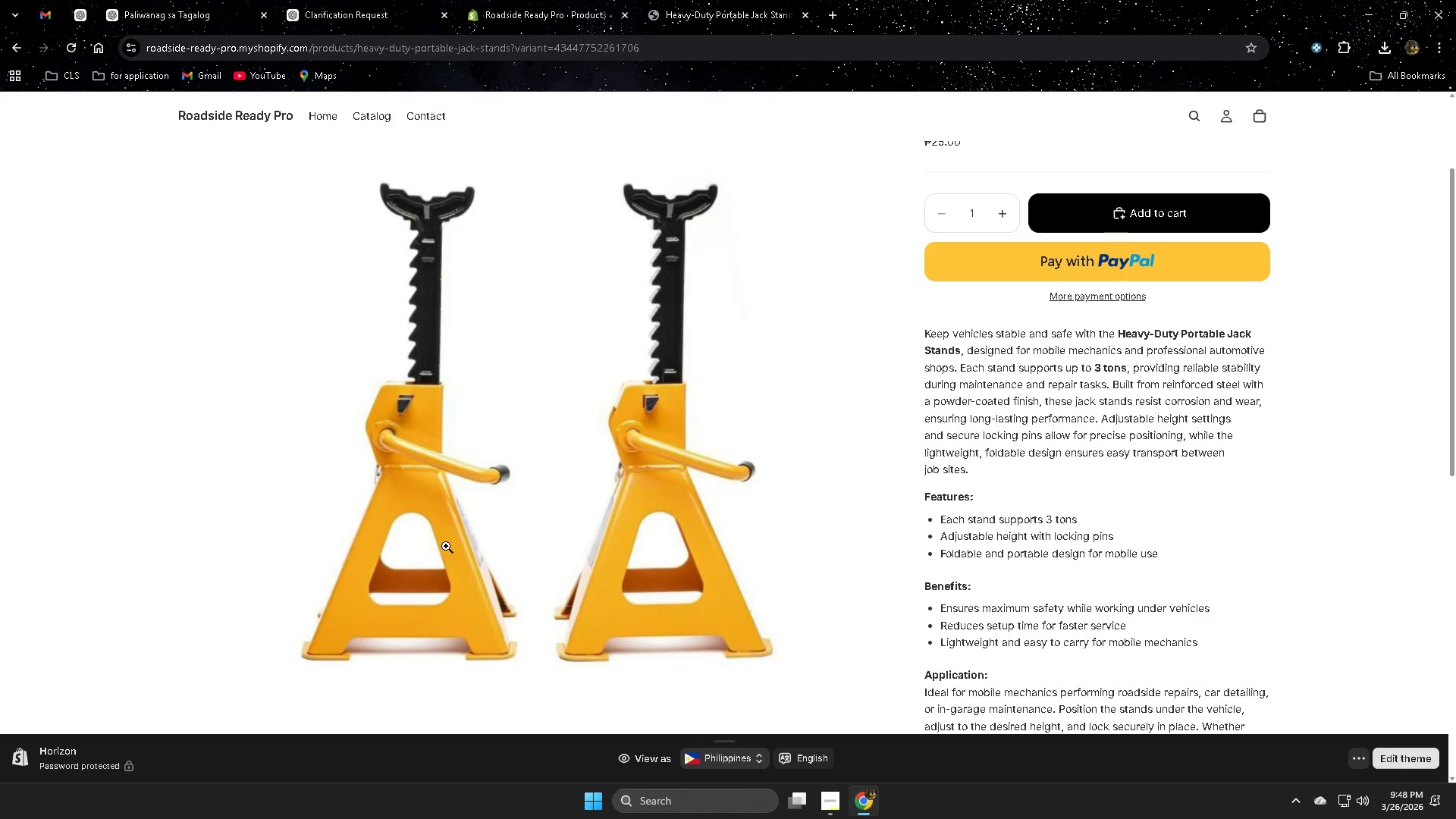 
scroll: coordinate [446, 544], scroll_direction: down, amount: 2.0
 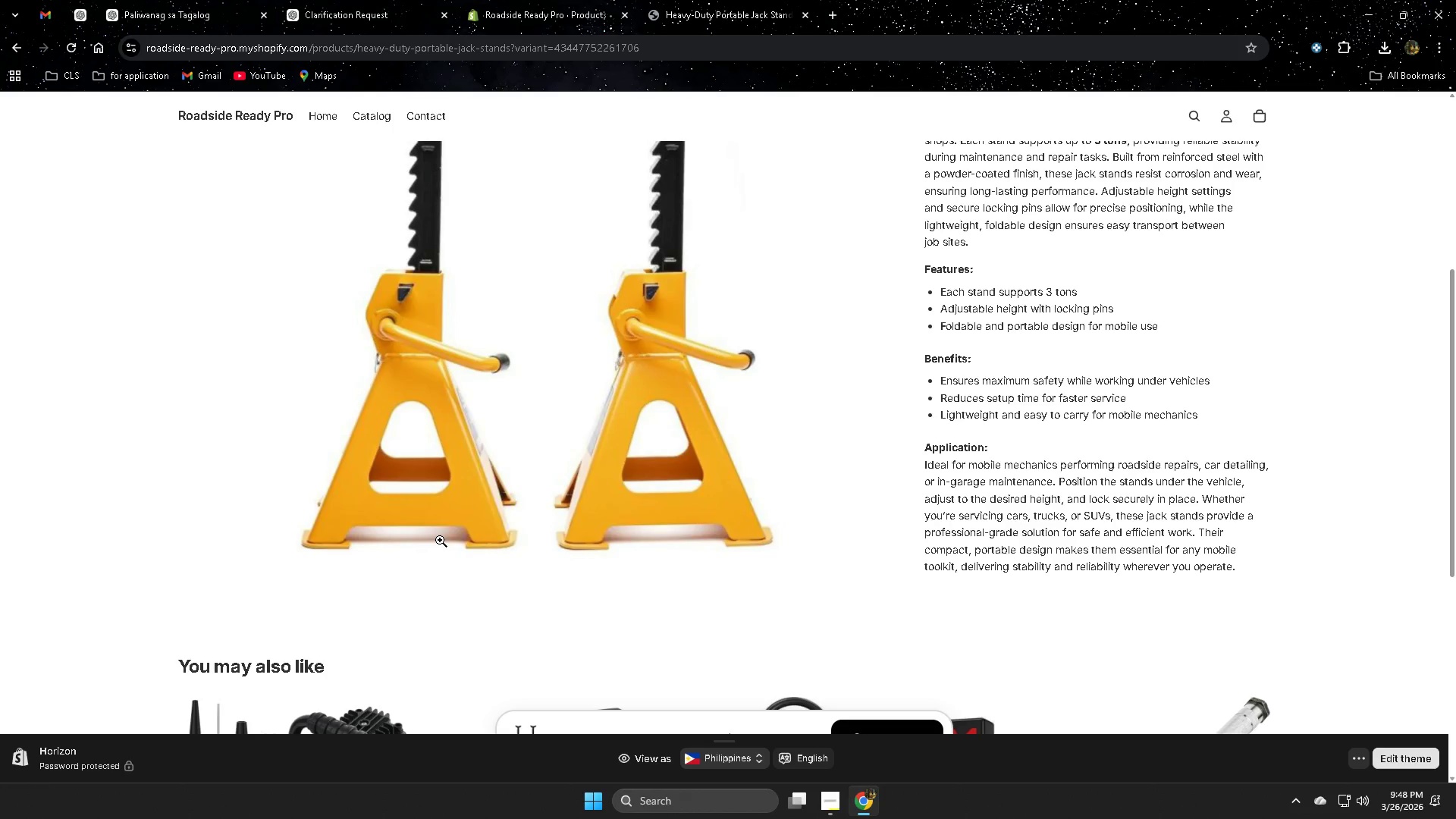 
wait(7.34)
 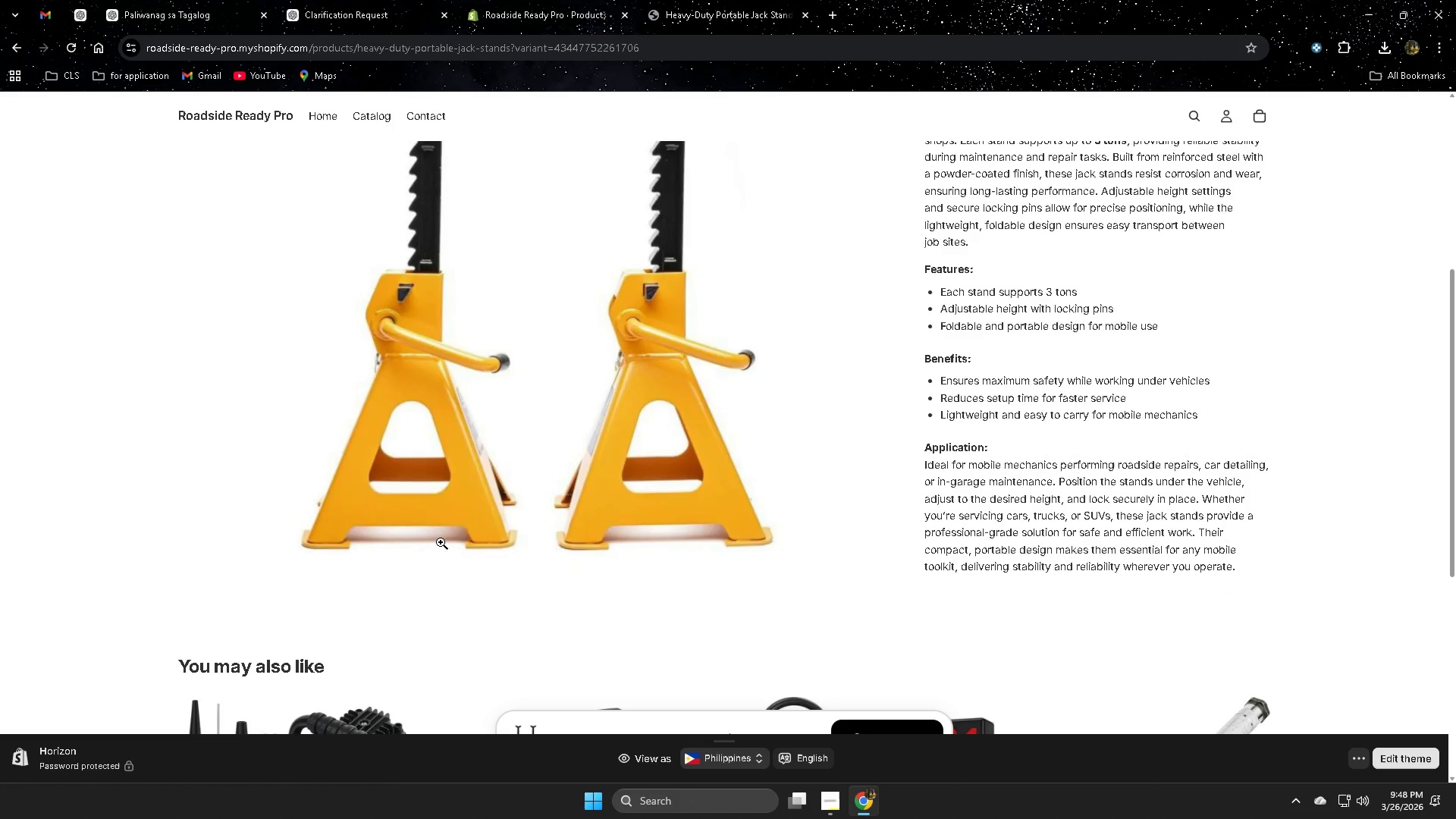 
scroll: coordinate [439, 541], scroll_direction: down, amount: 1.0
 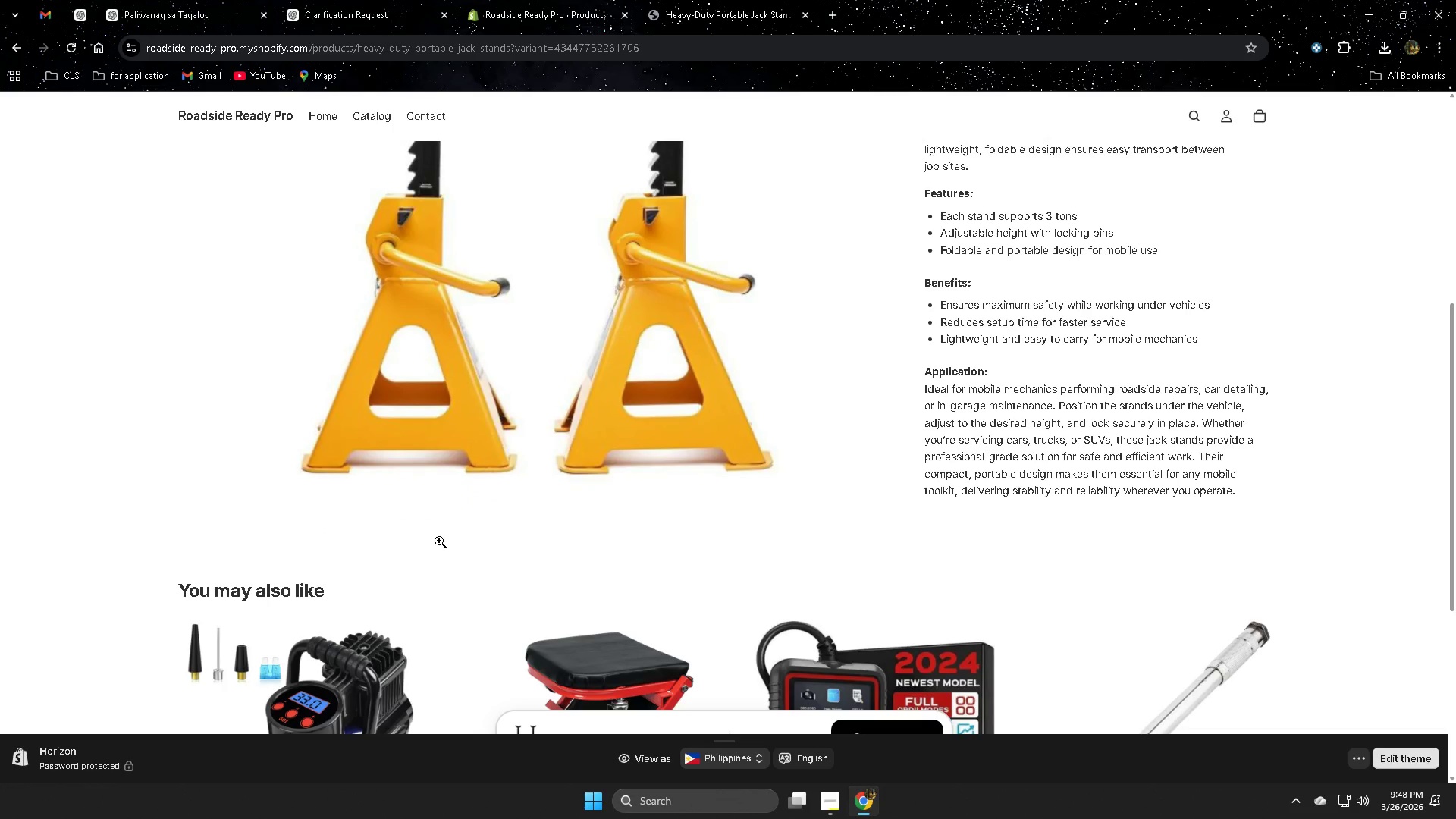 
wait(12.81)
 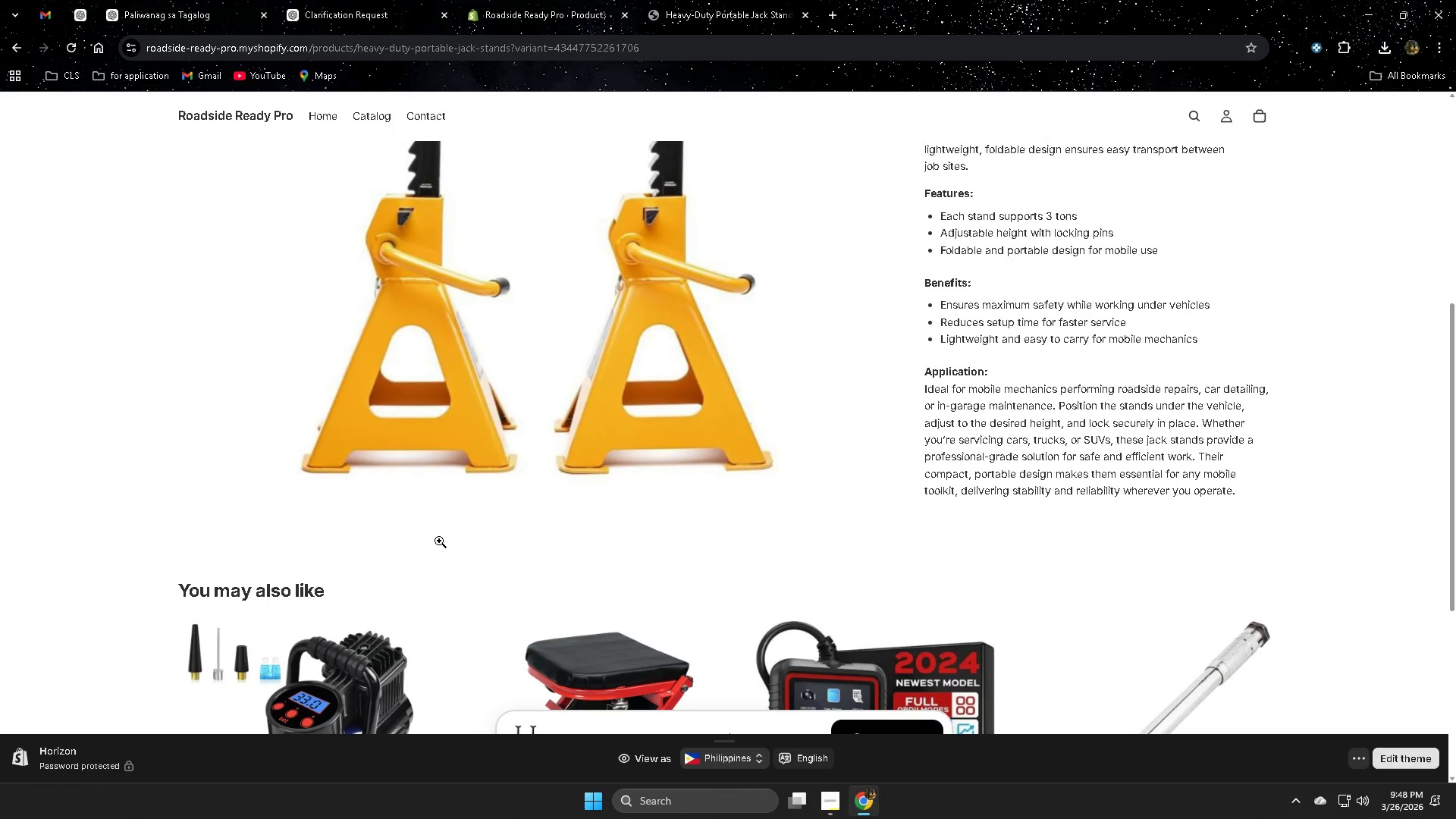 
scroll: coordinate [439, 541], scroll_direction: down, amount: 1.0
 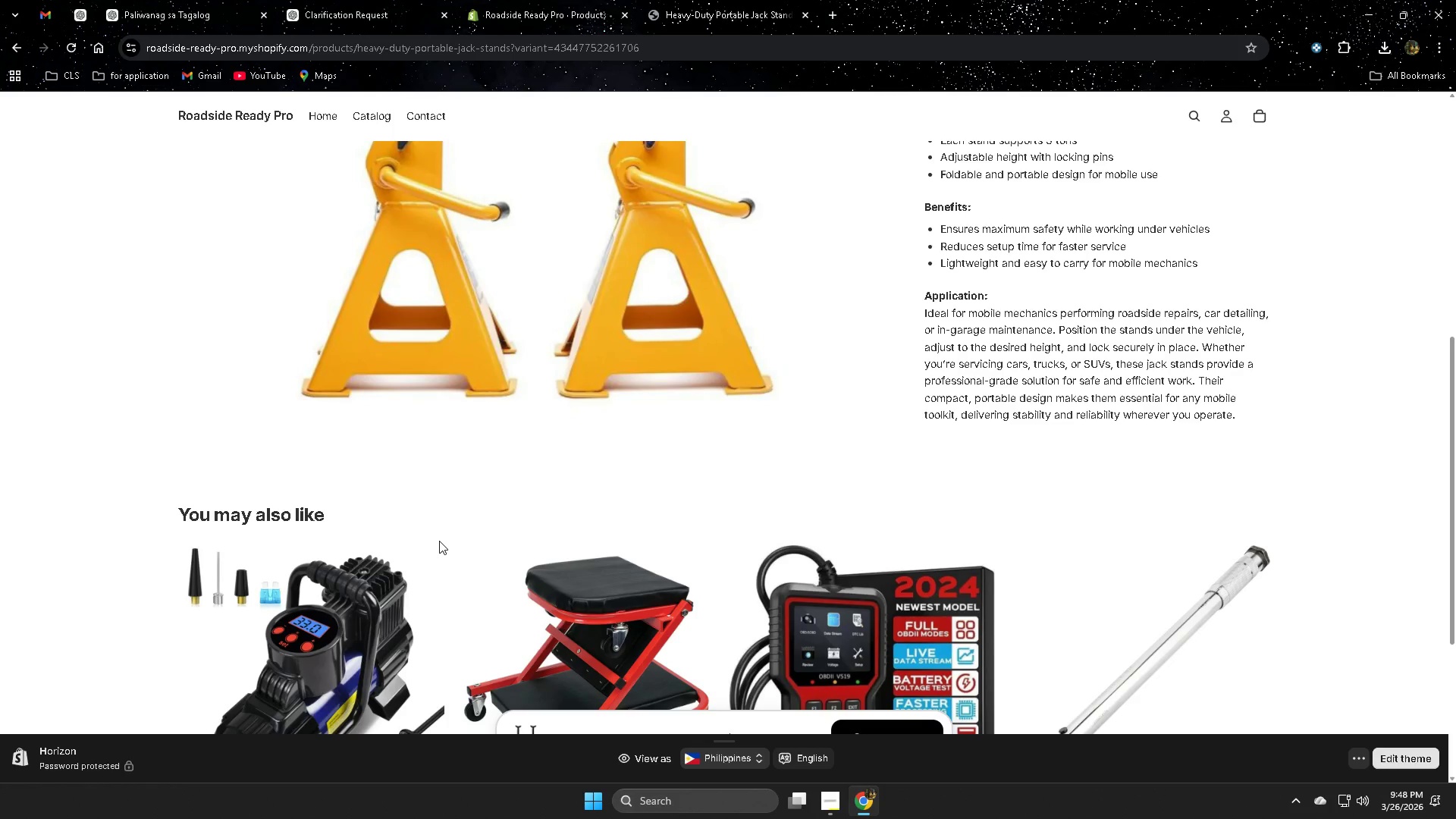 
scroll: coordinate [439, 541], scroll_direction: up, amount: 3.0
 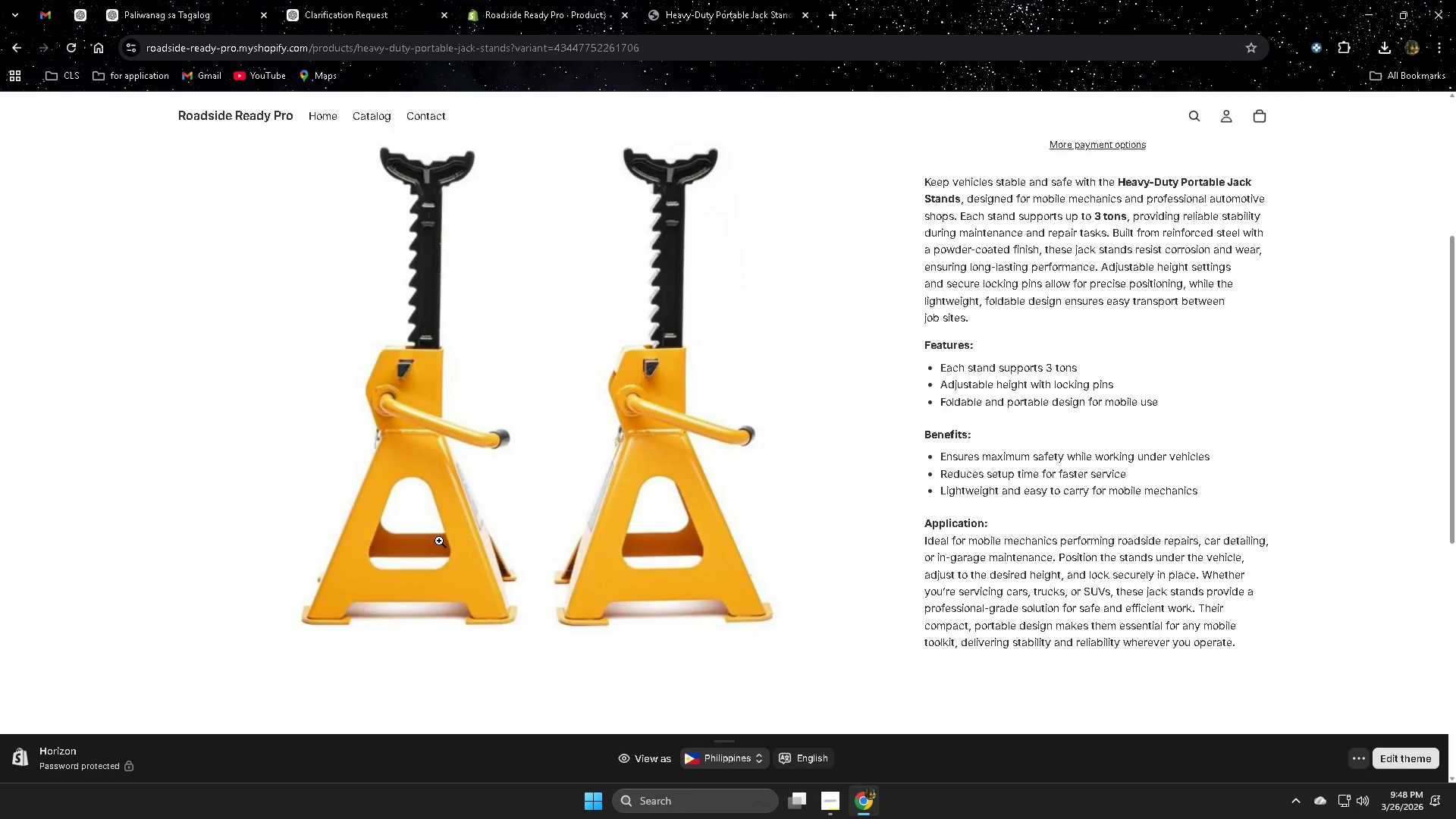 
scroll: coordinate [439, 541], scroll_direction: down, amount: 1.0
 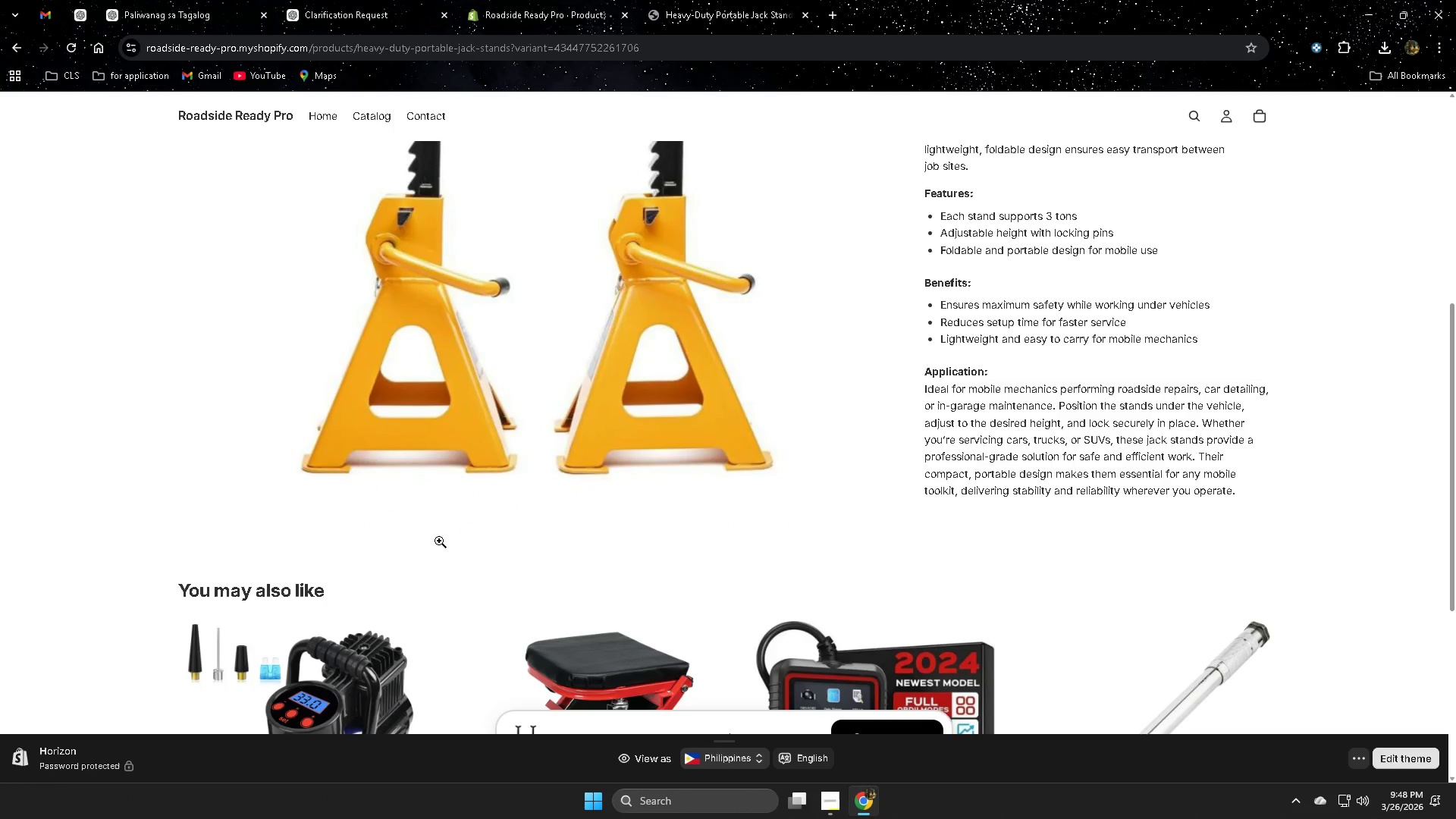 
wait(6.92)
 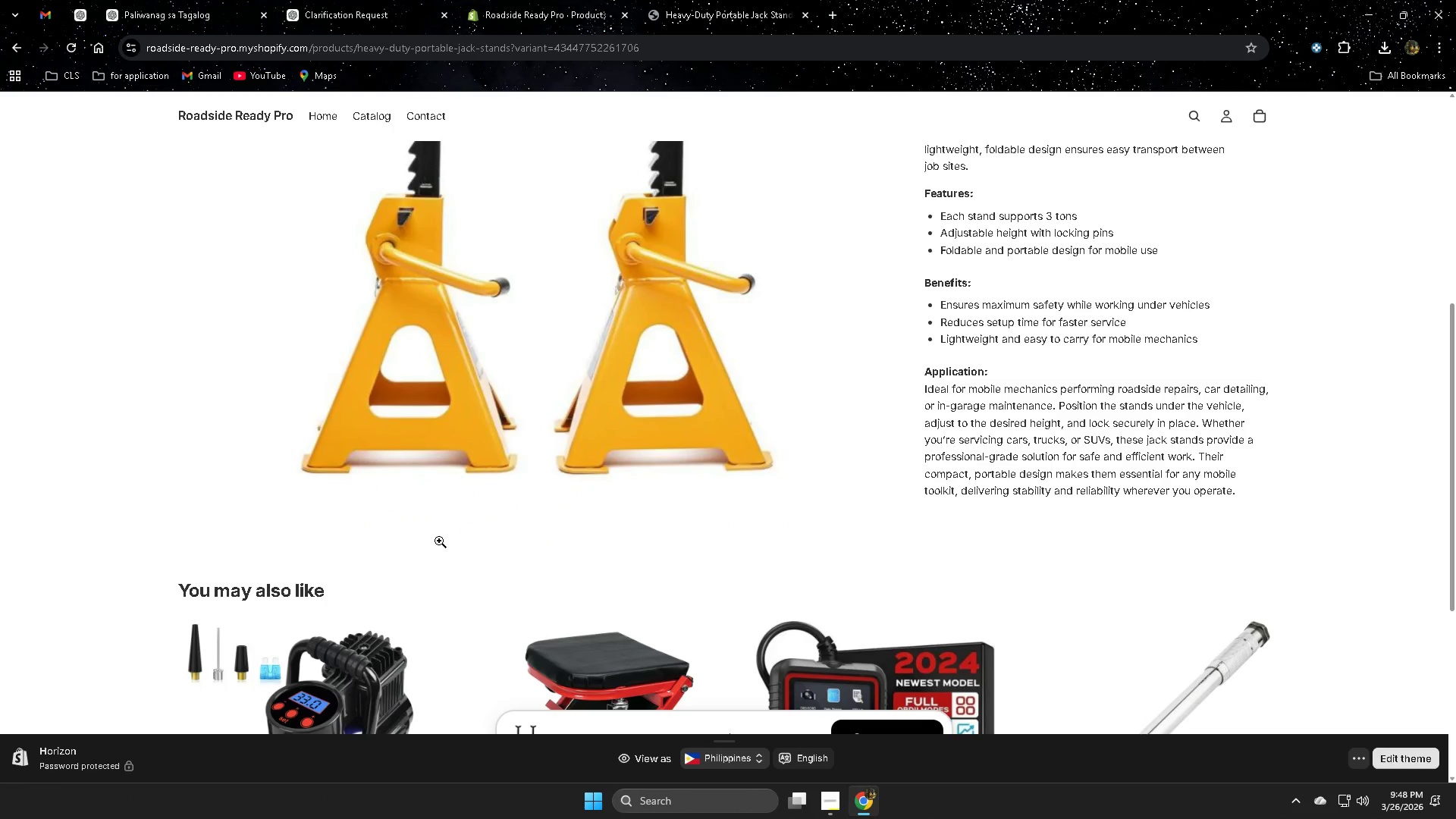 
scroll: coordinate [439, 541], scroll_direction: down, amount: 2.0
 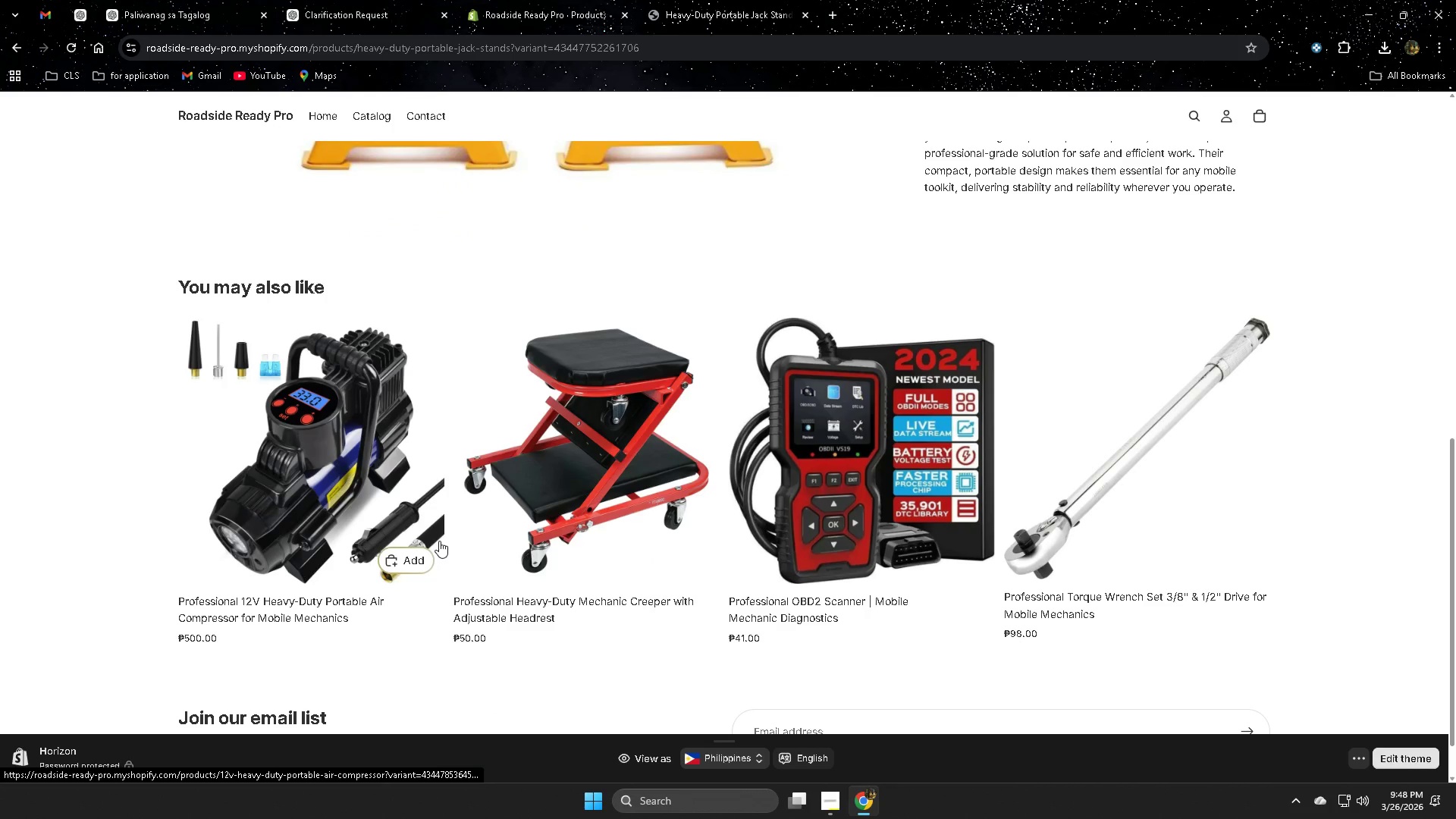 
scroll: coordinate [439, 541], scroll_direction: up, amount: 2.0
 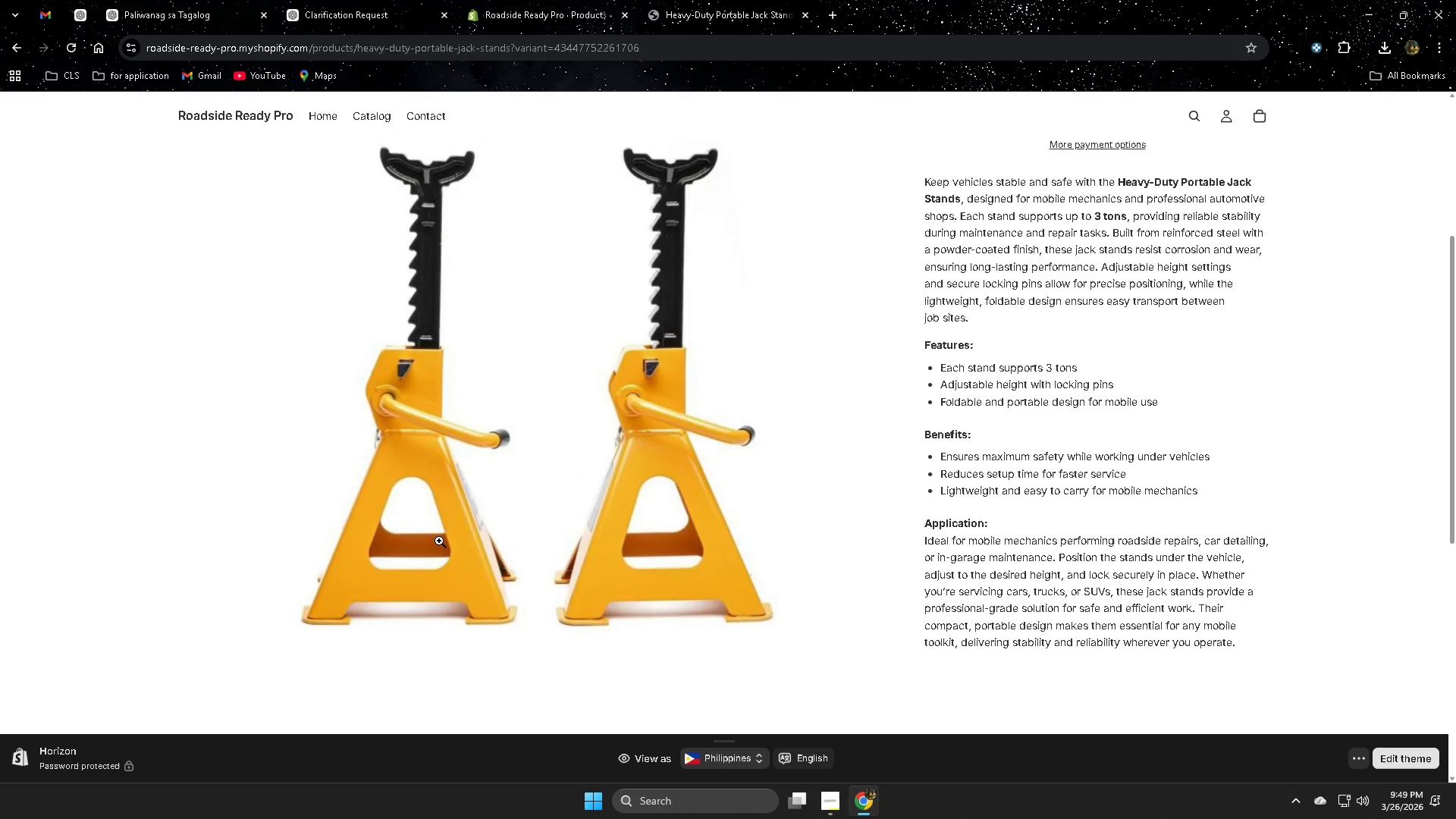 
scroll: coordinate [439, 541], scroll_direction: down, amount: 1.0
 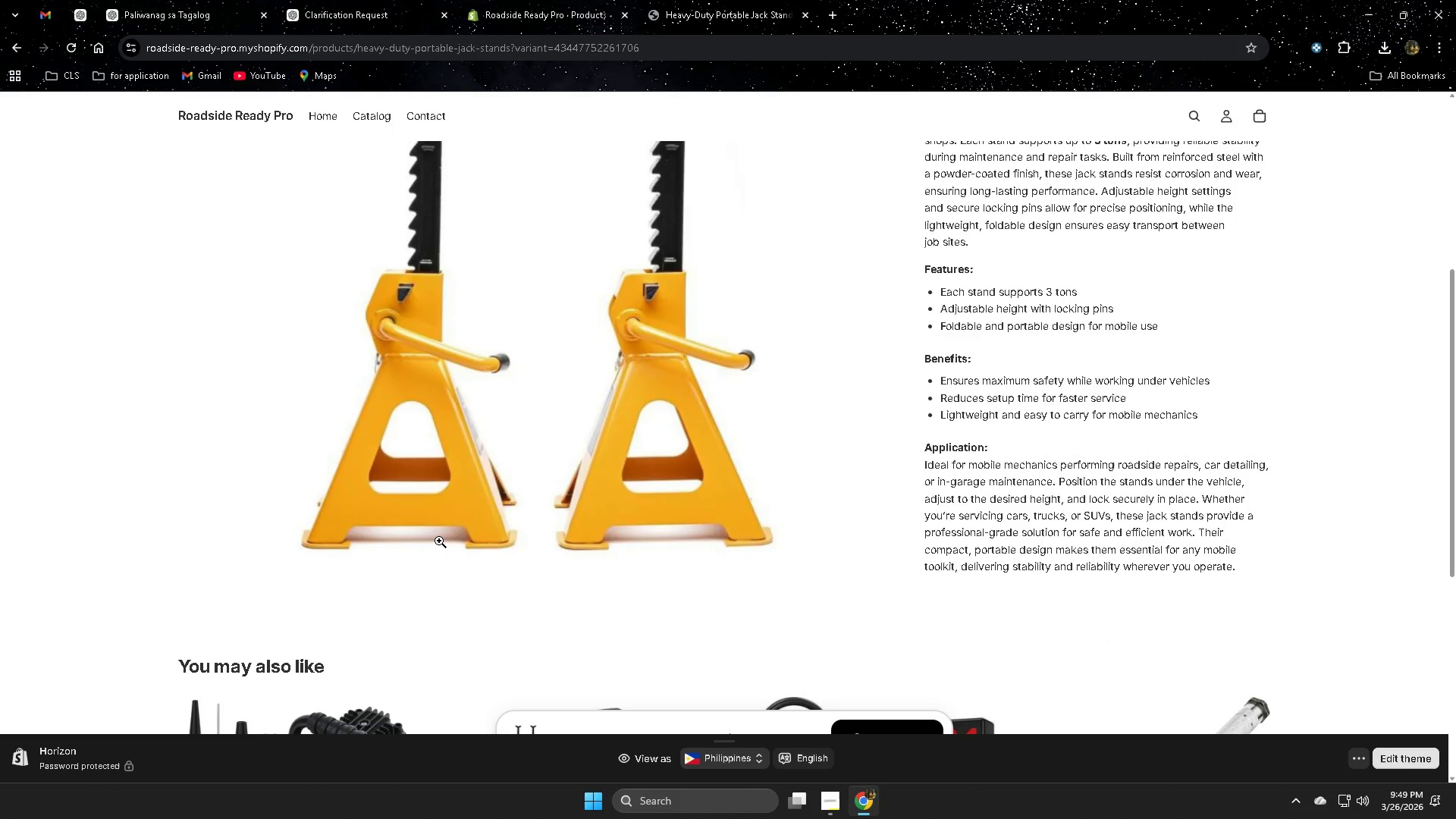 
wait(19.98)
 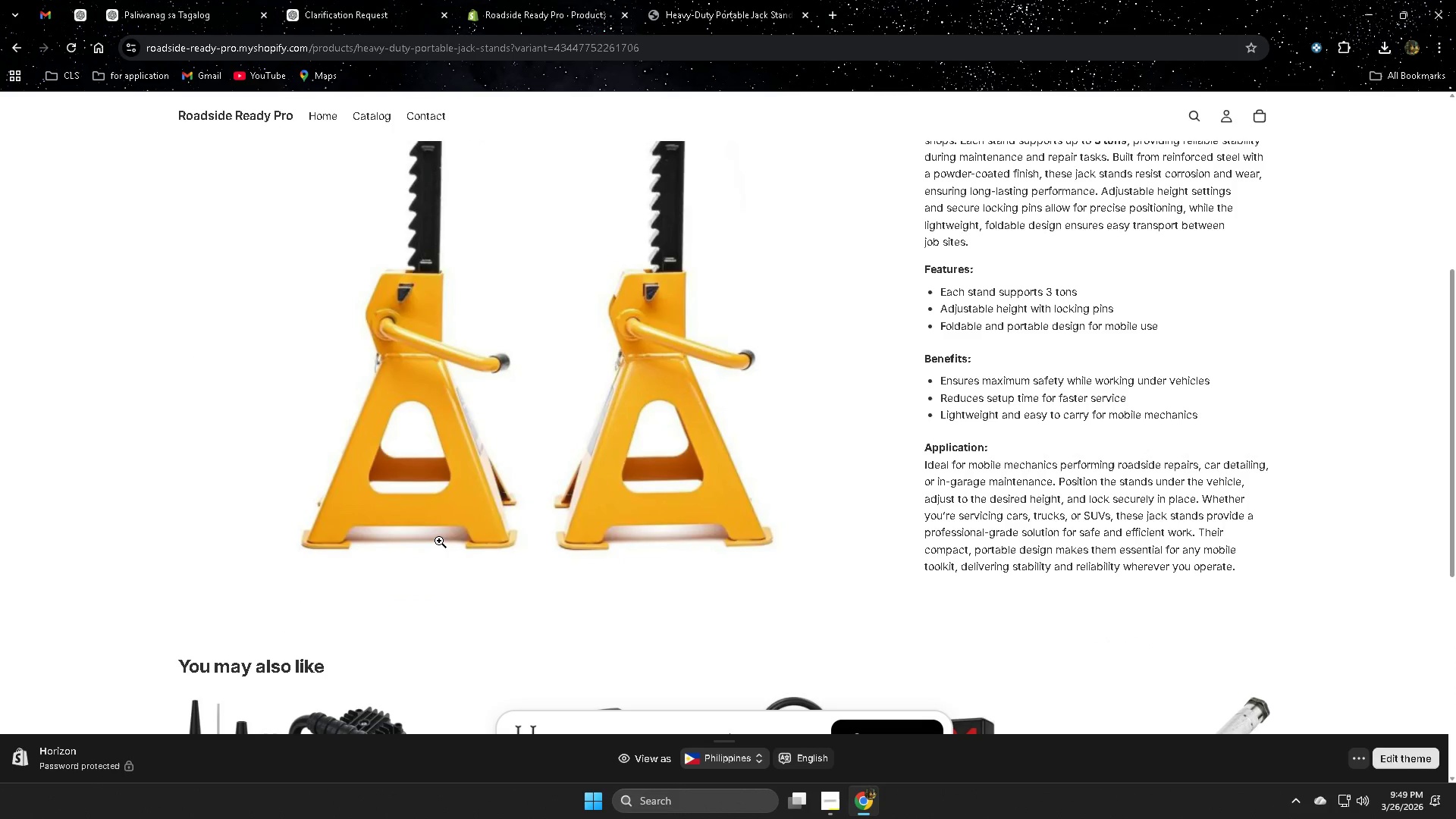 
scroll: coordinate [315, 638], scroll_direction: down, amount: 3.0
 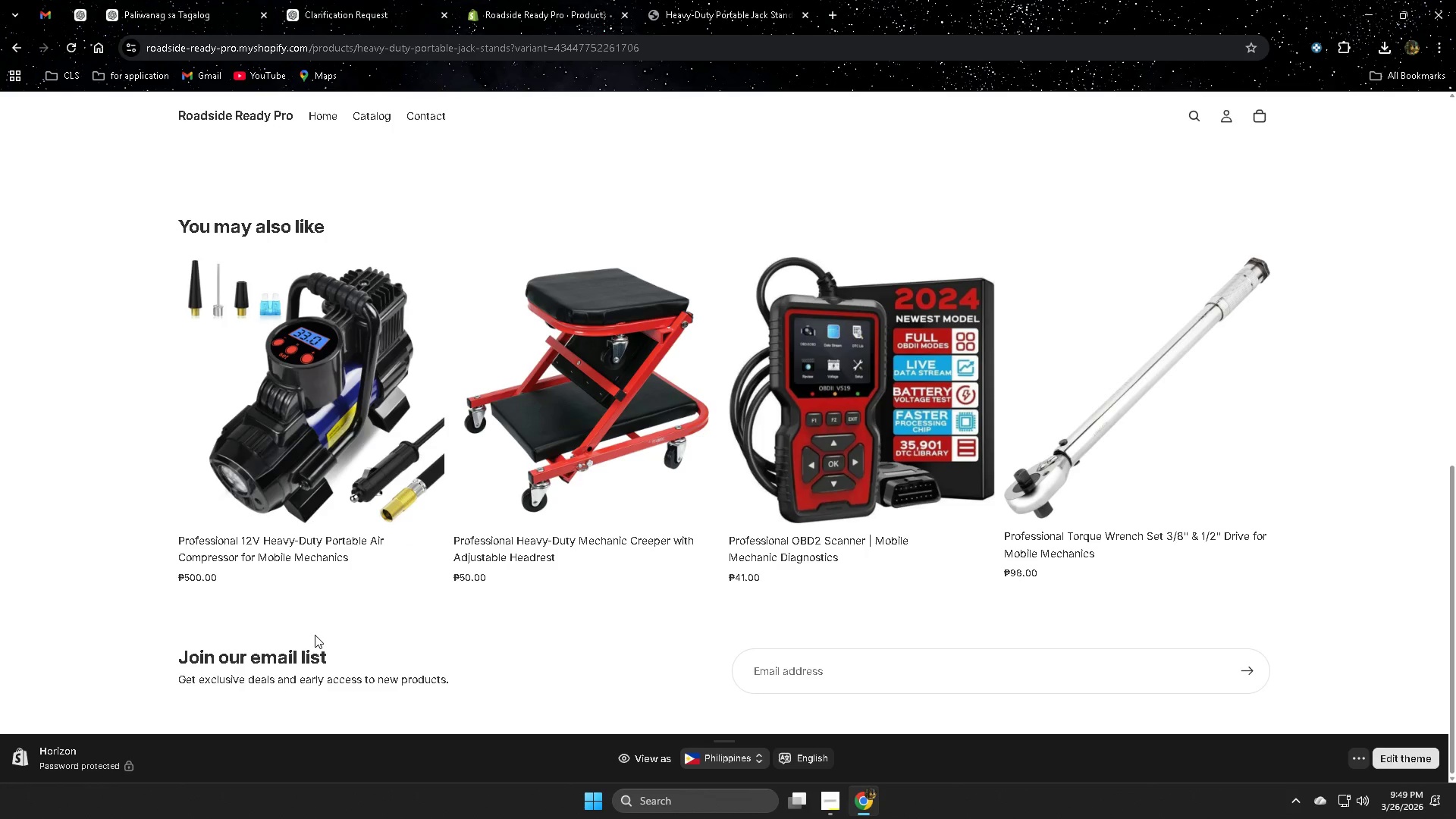 
wait(10.6)
 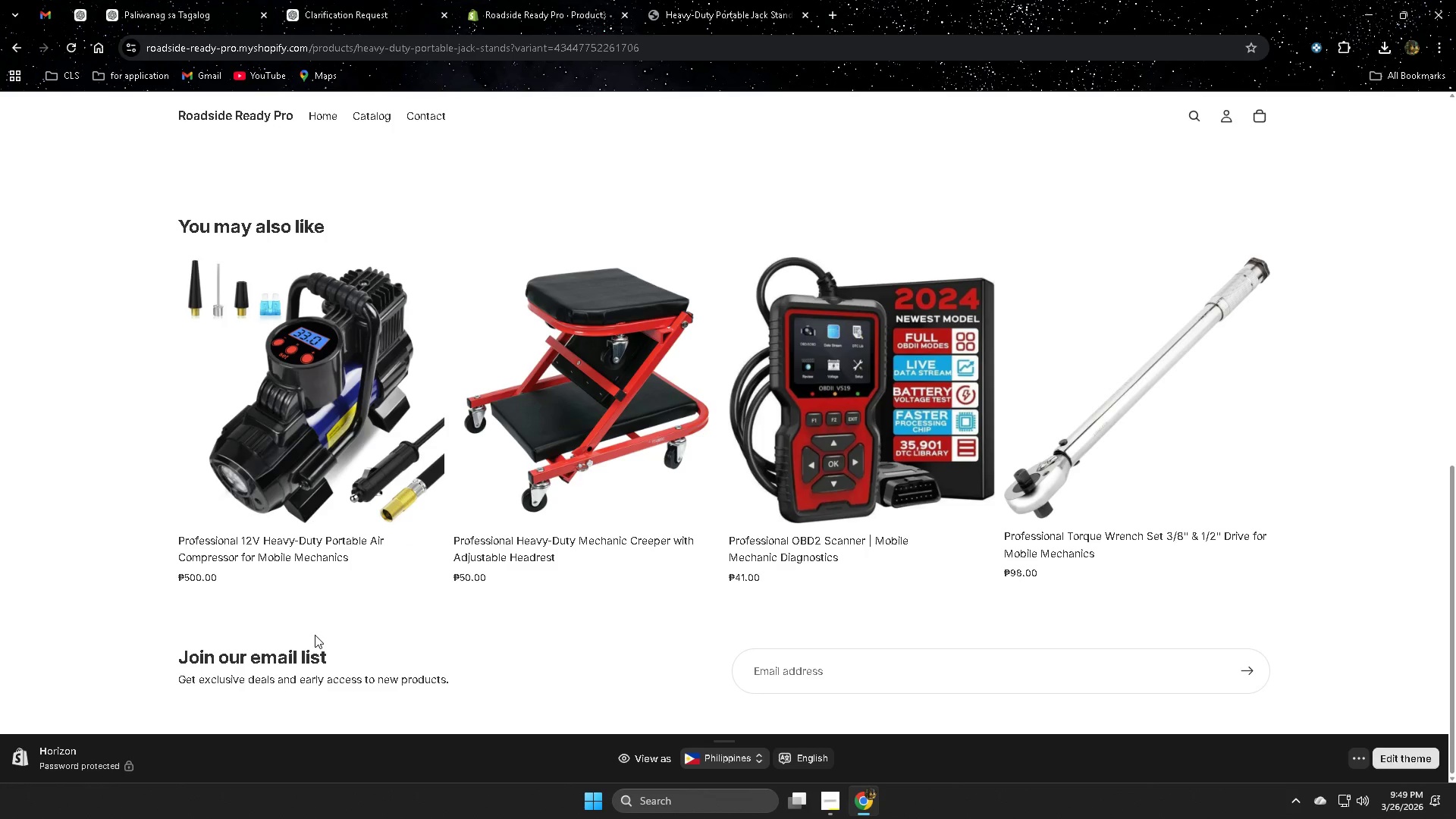 
left_click([315, 438])
 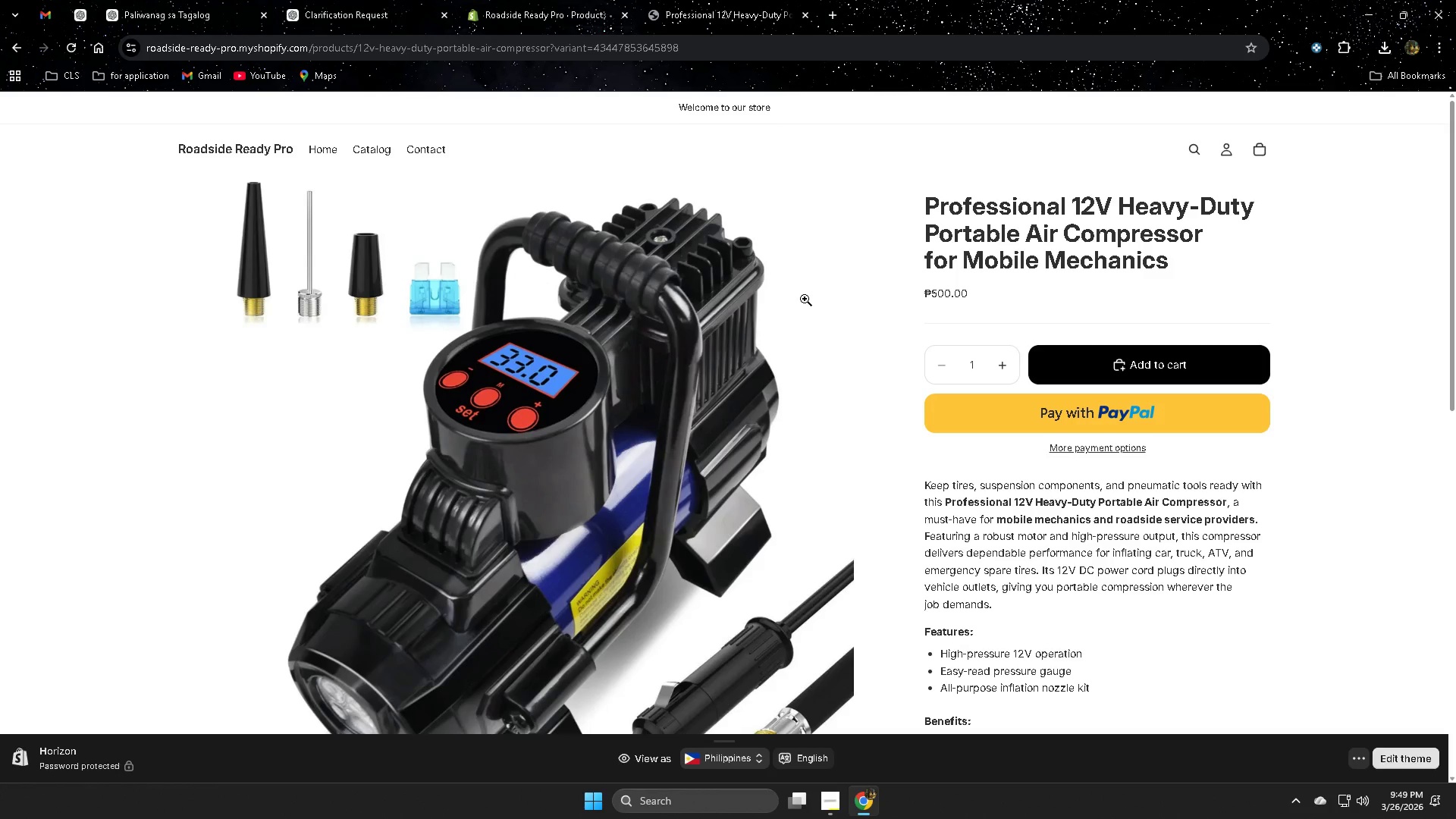 
scroll: coordinate [714, 322], scroll_direction: down, amount: 1.0
 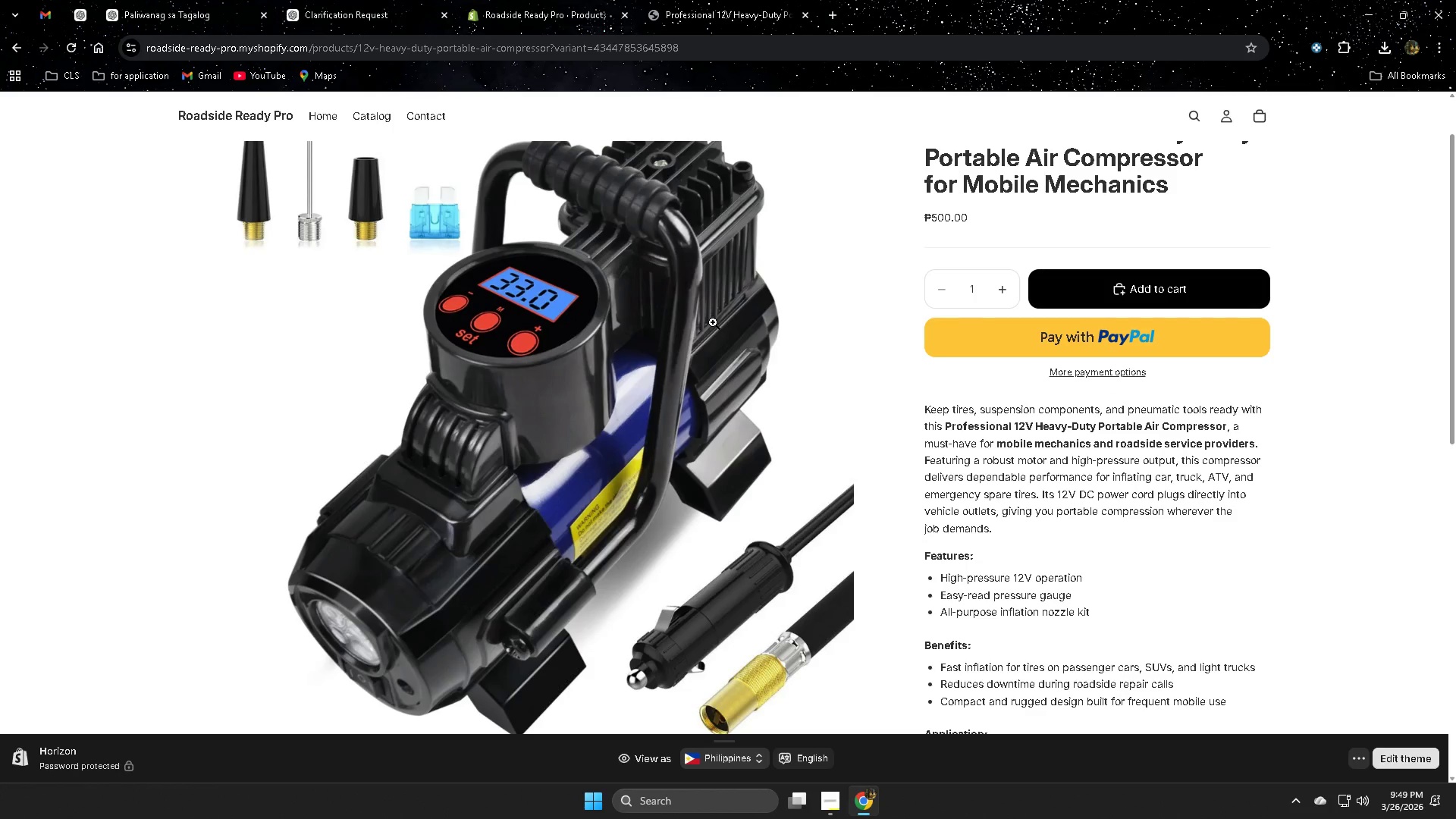 
wait(17.65)
 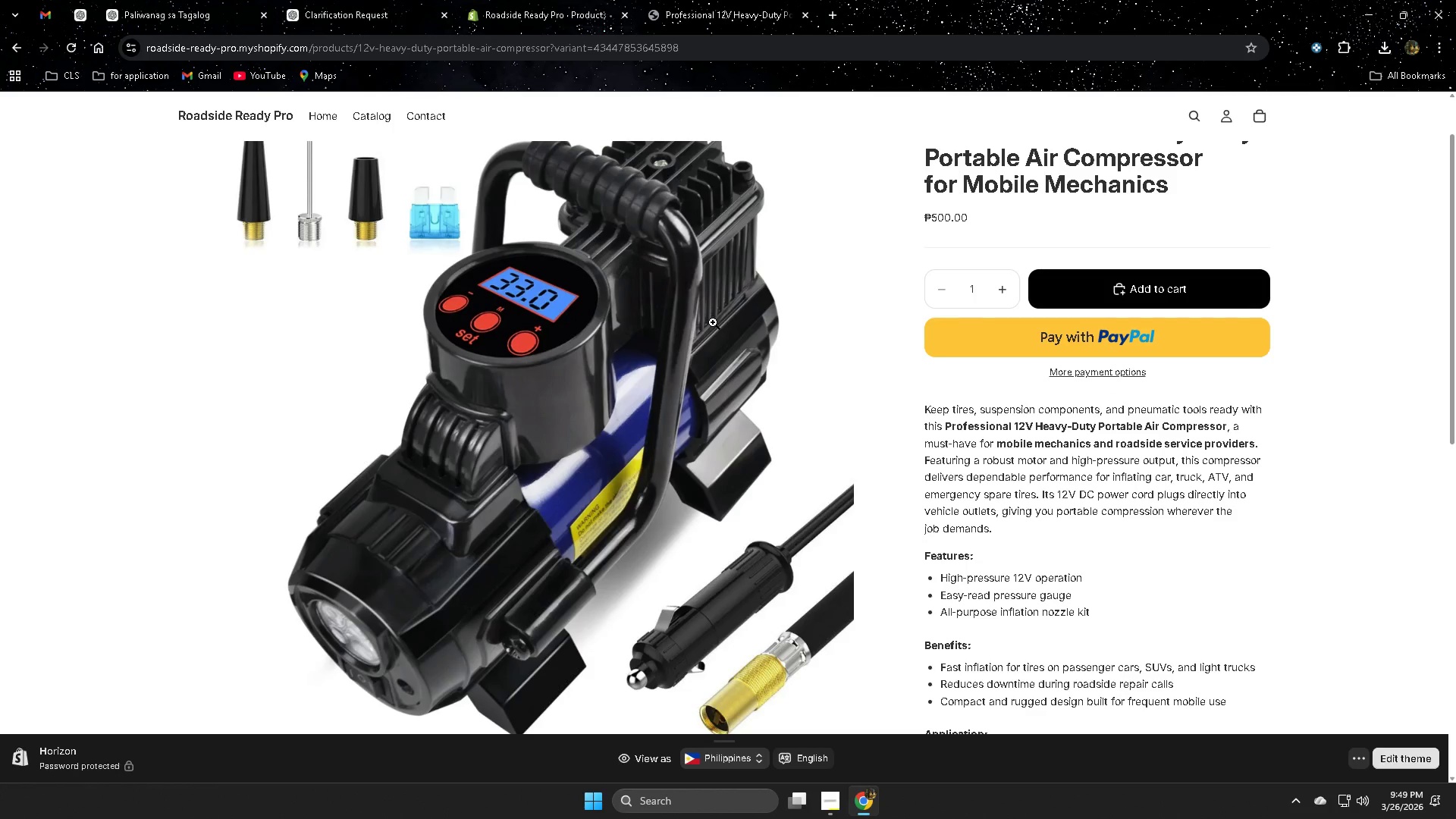 
scroll: coordinate [712, 322], scroll_direction: down, amount: 4.0
 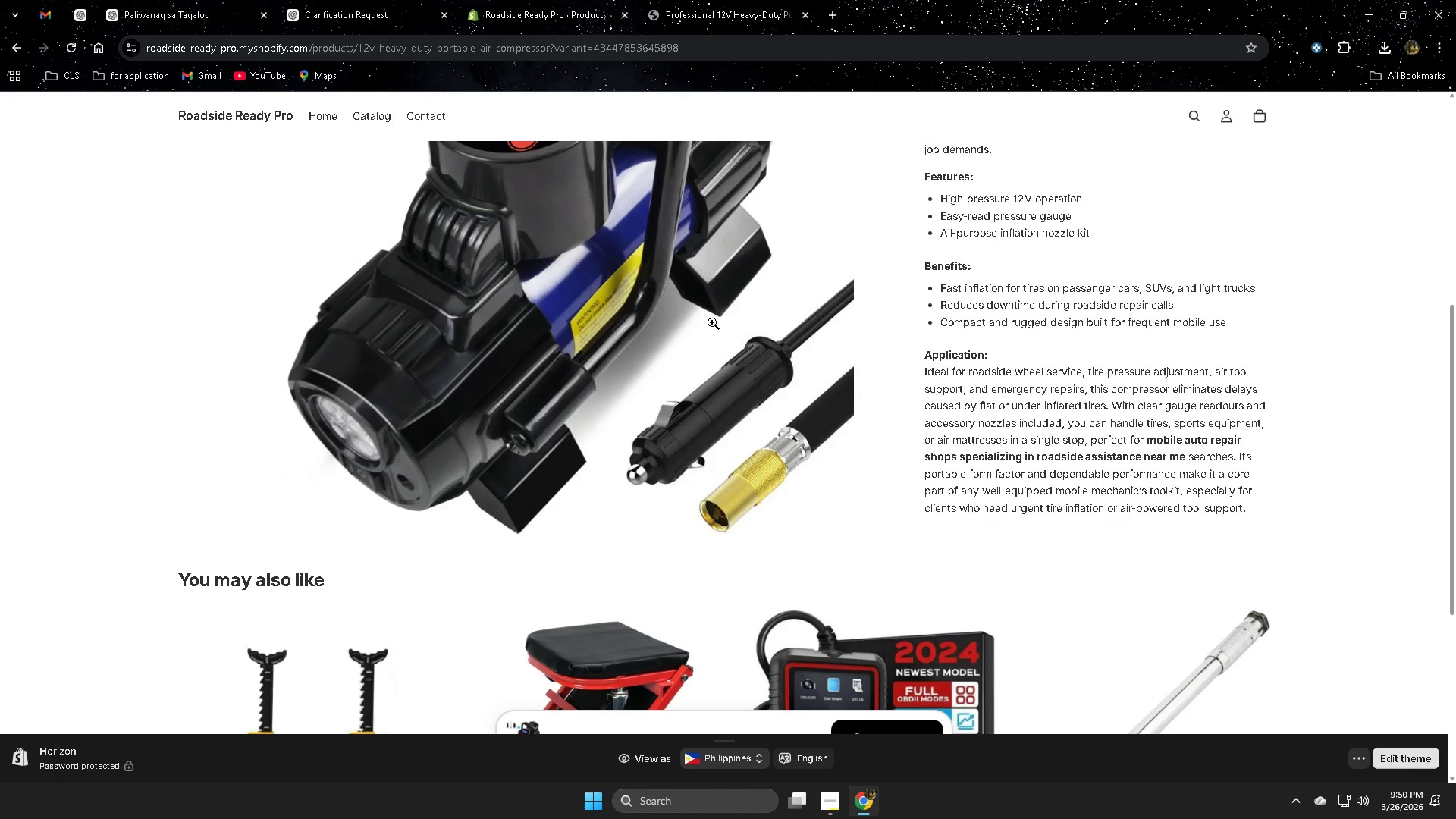 
wait(12.18)
 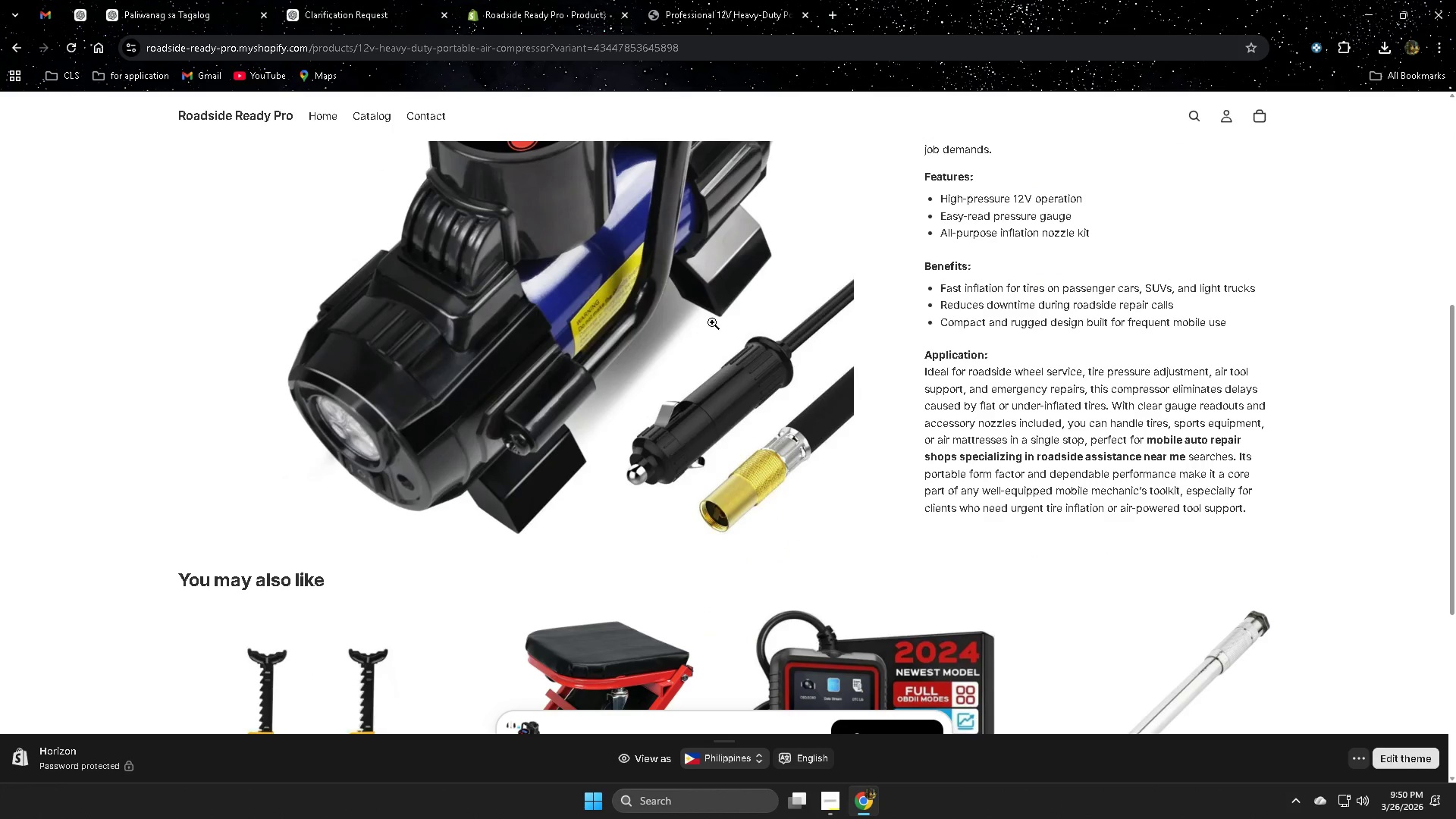 
scroll: coordinate [712, 322], scroll_direction: down, amount: 2.0
 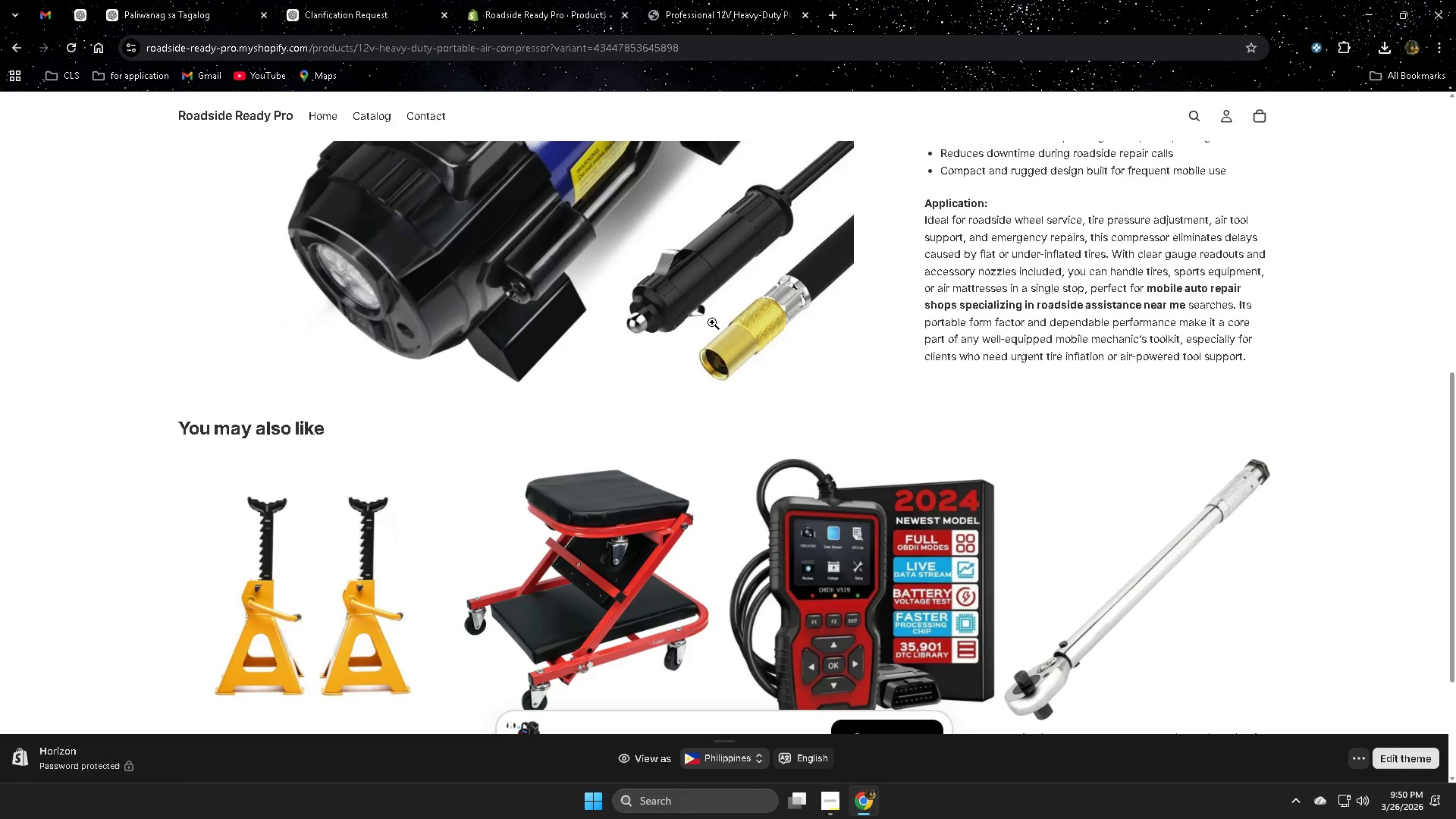 
scroll: coordinate [712, 322], scroll_direction: up, amount: 2.0
 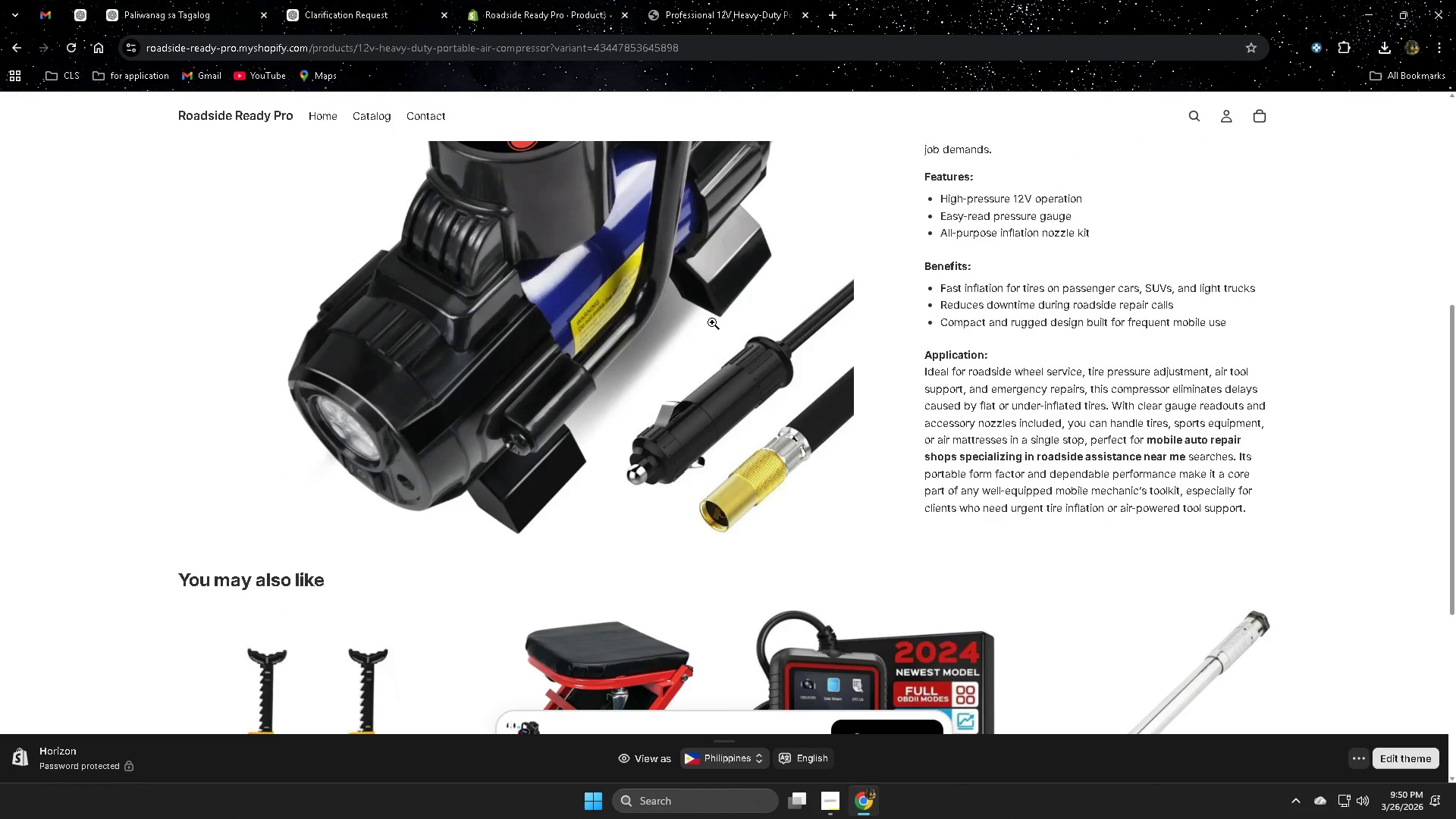 
scroll: coordinate [711, 322], scroll_direction: down, amount: 2.0
 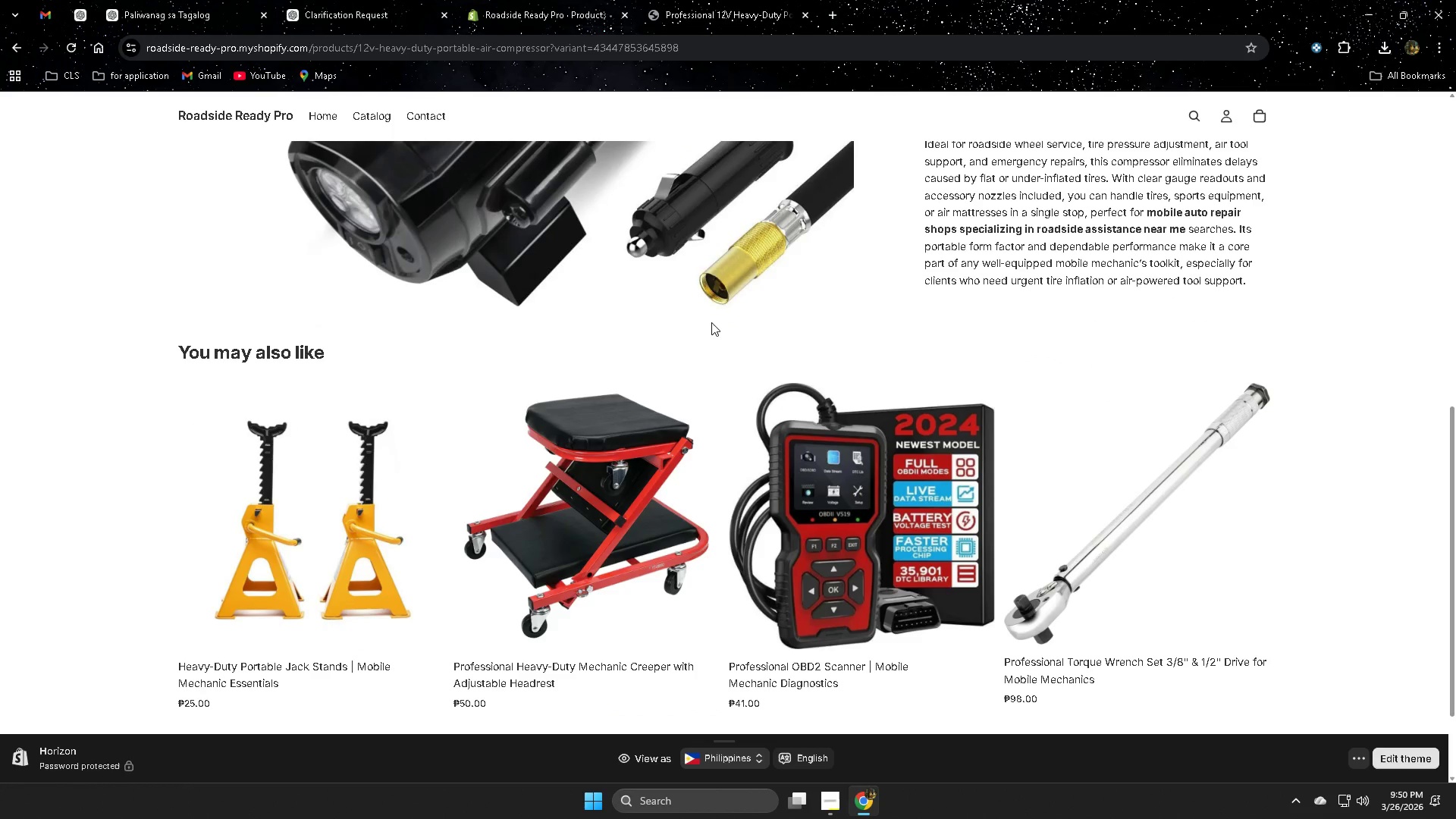 
wait(6.14)
 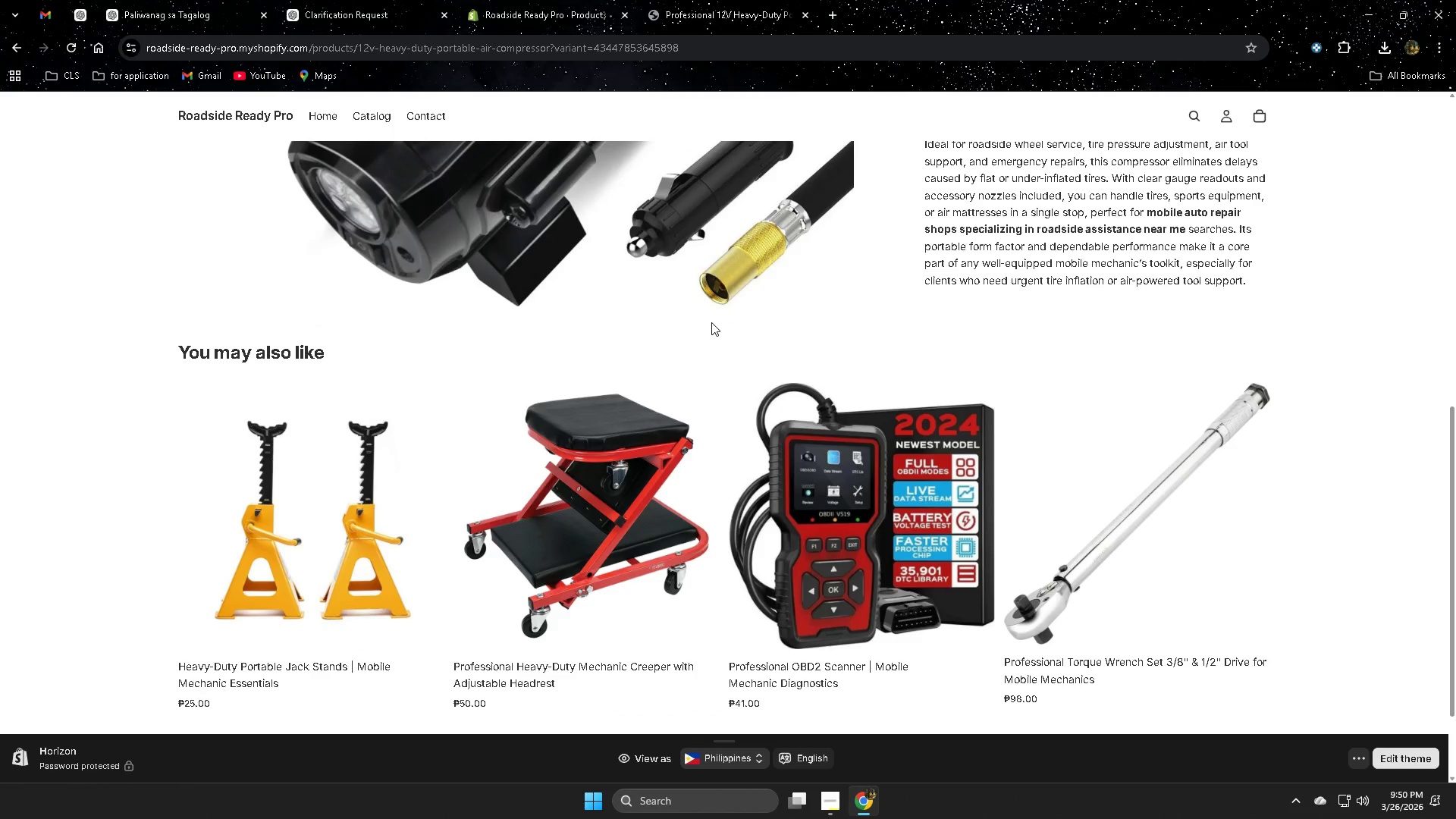 
scroll: coordinate [711, 322], scroll_direction: down, amount: 2.0
 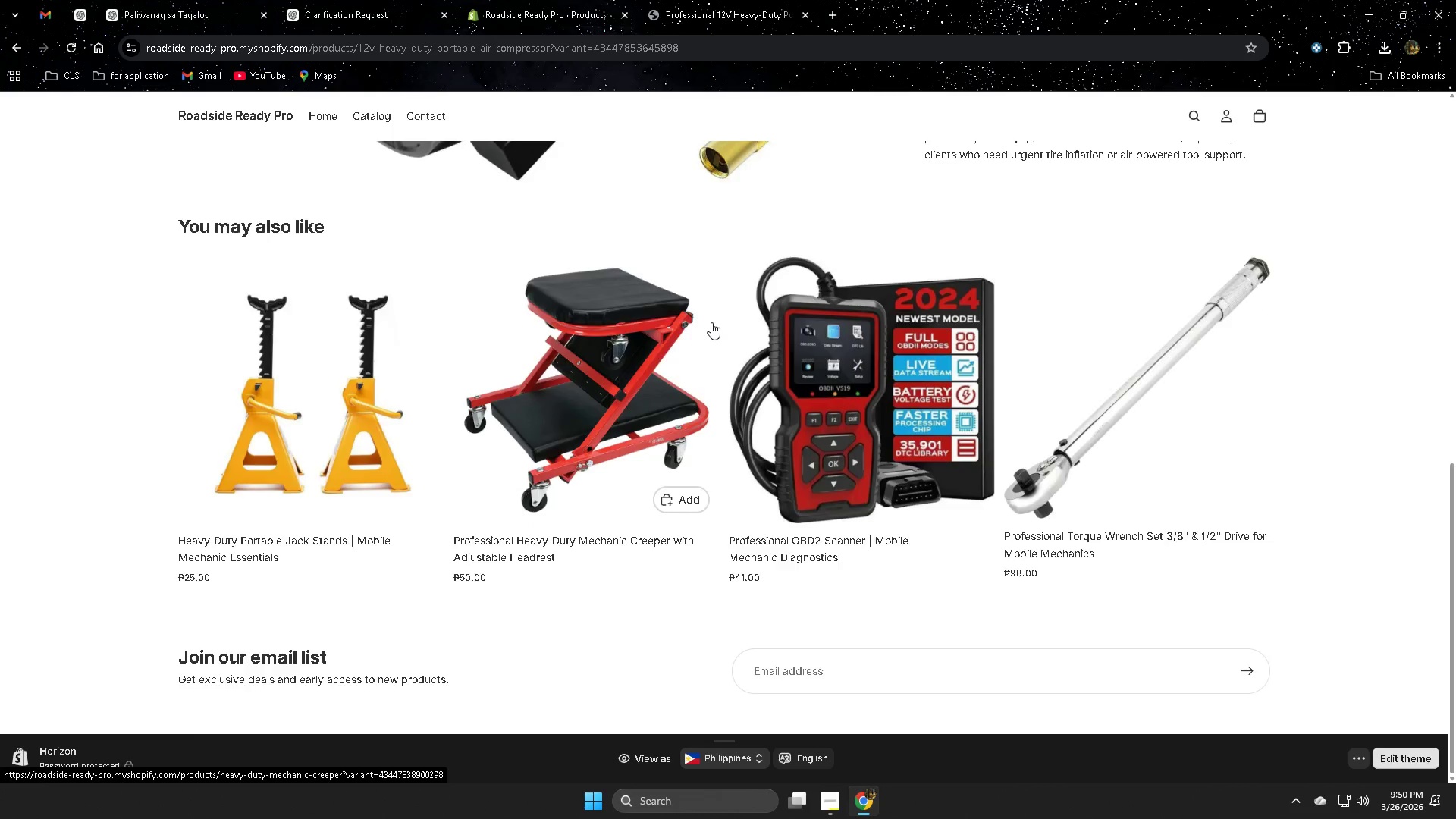 
scroll: coordinate [711, 322], scroll_direction: up, amount: 1.0
 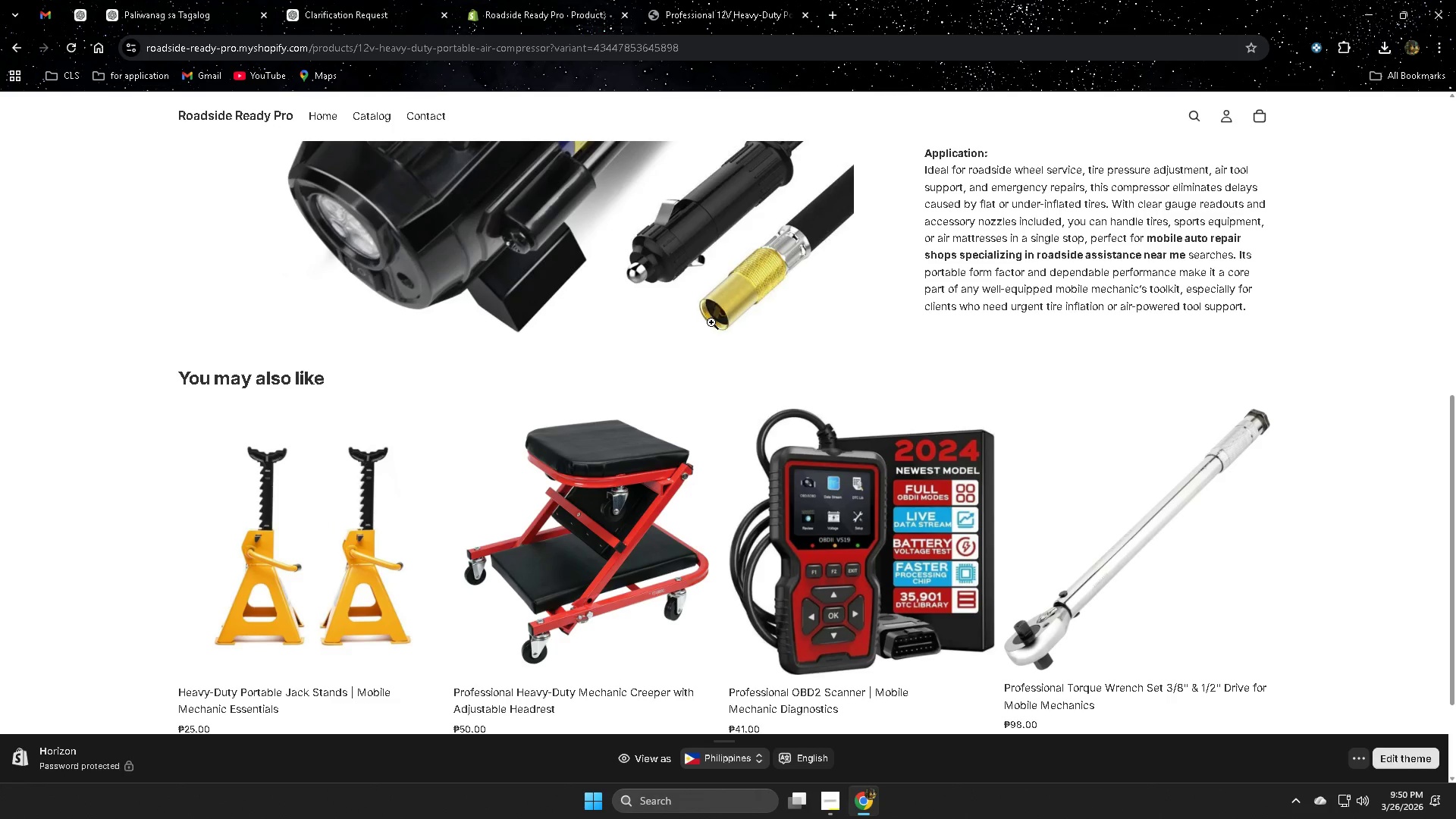 
wait(14.83)
 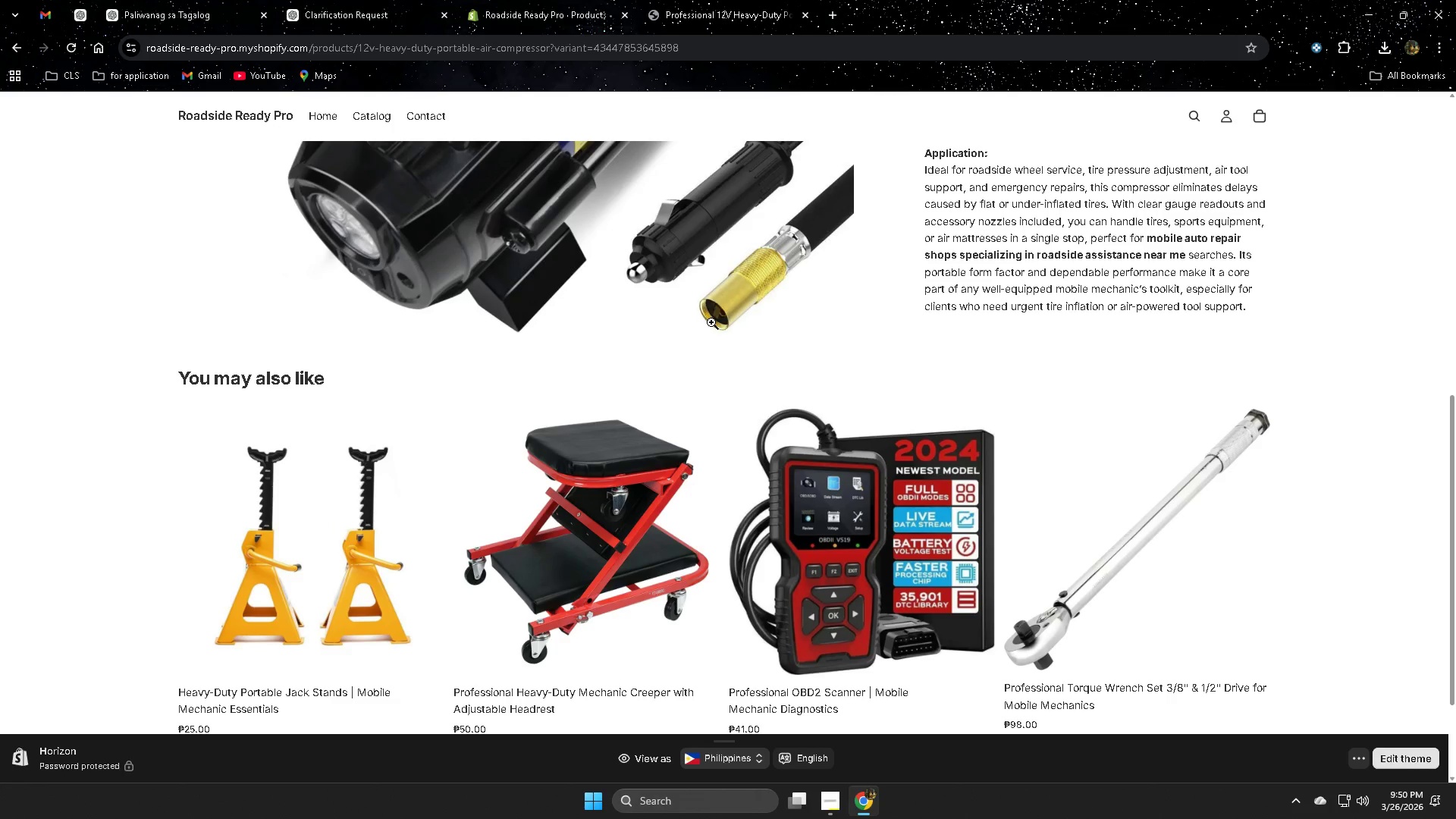 
scroll: coordinate [711, 322], scroll_direction: down, amount: 1.0
 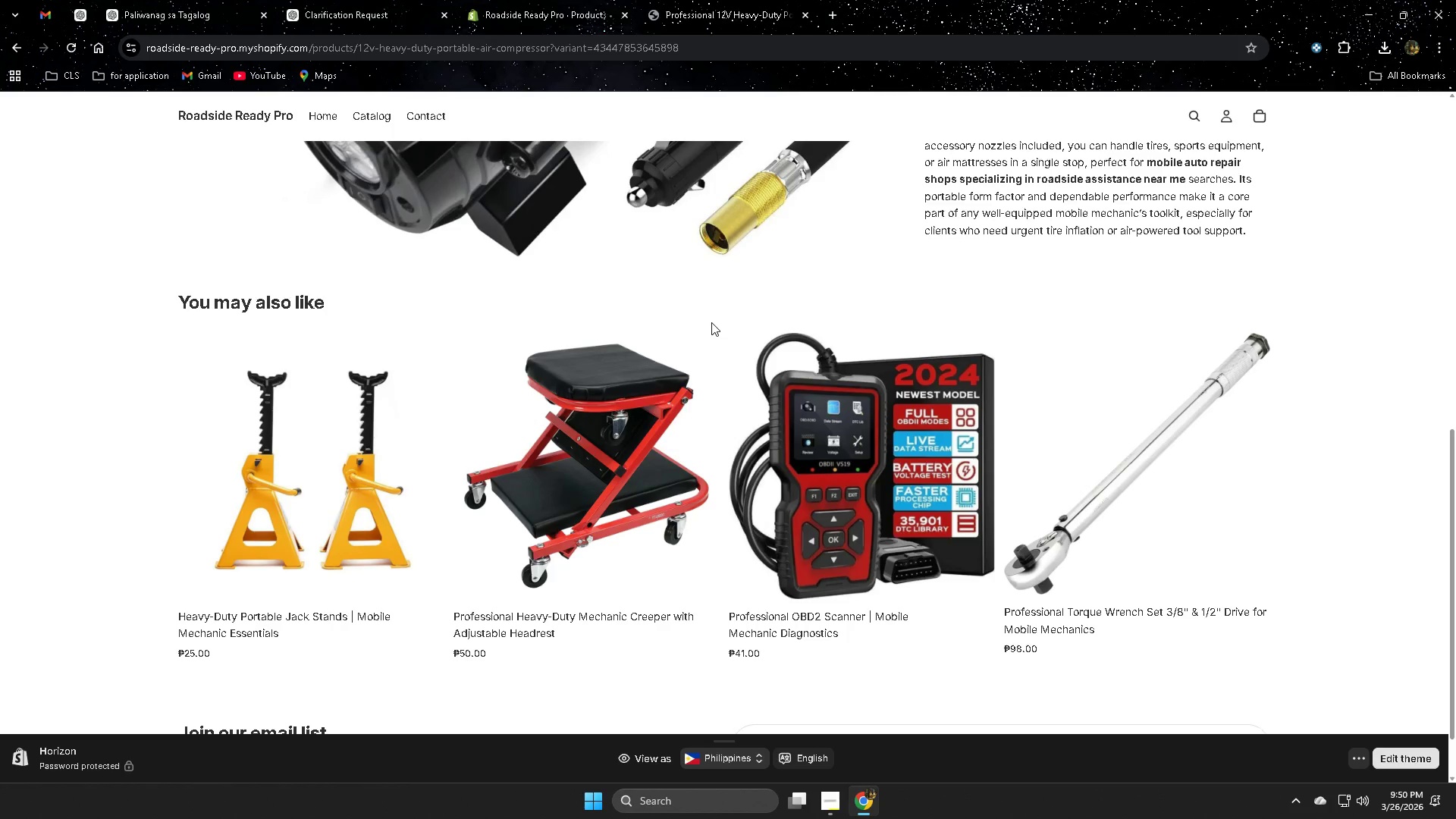 
scroll: coordinate [711, 322], scroll_direction: up, amount: 1.0
 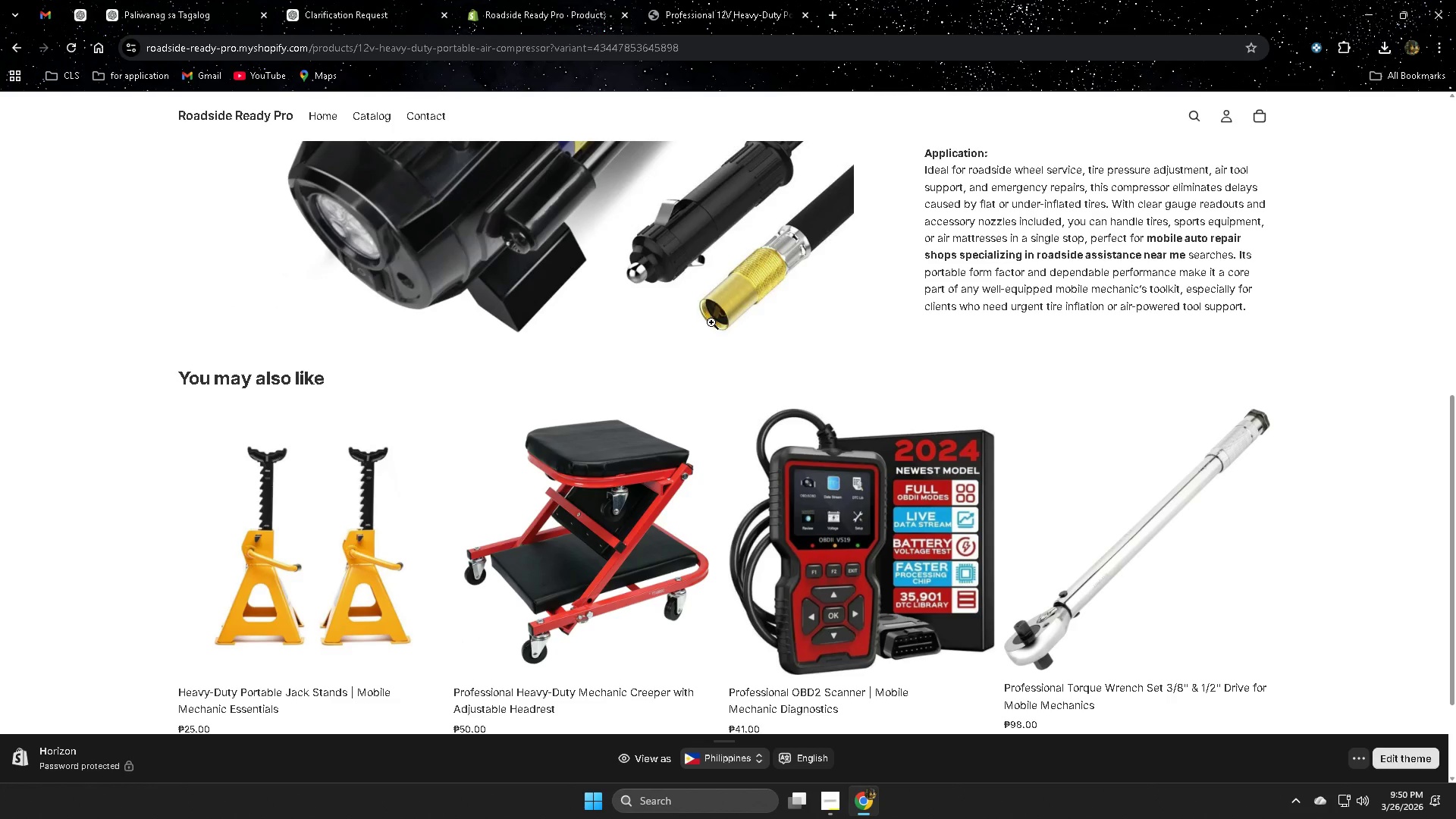 
scroll: coordinate [711, 322], scroll_direction: down, amount: 1.0
 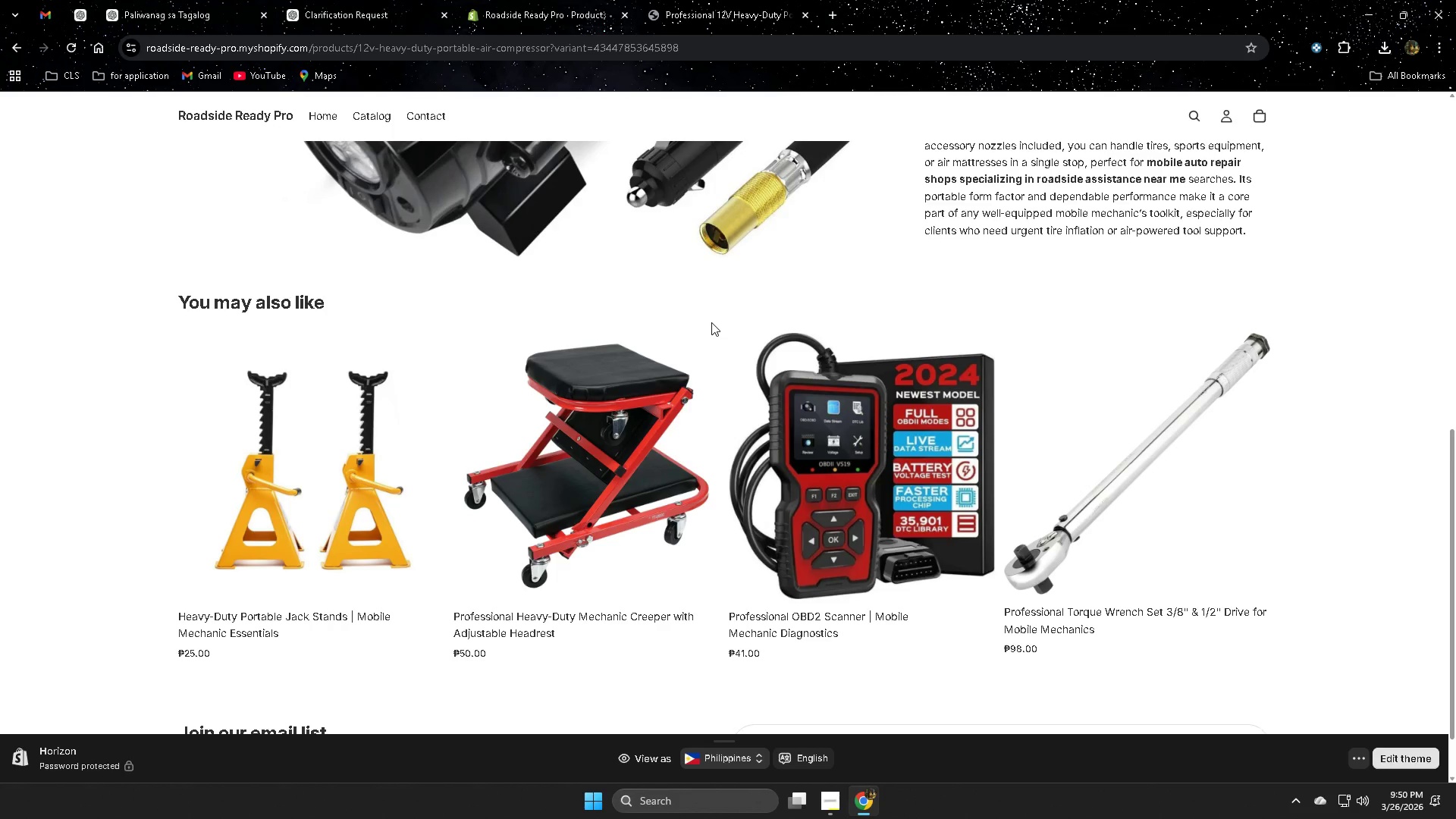 
scroll: coordinate [711, 322], scroll_direction: up, amount: 2.0
 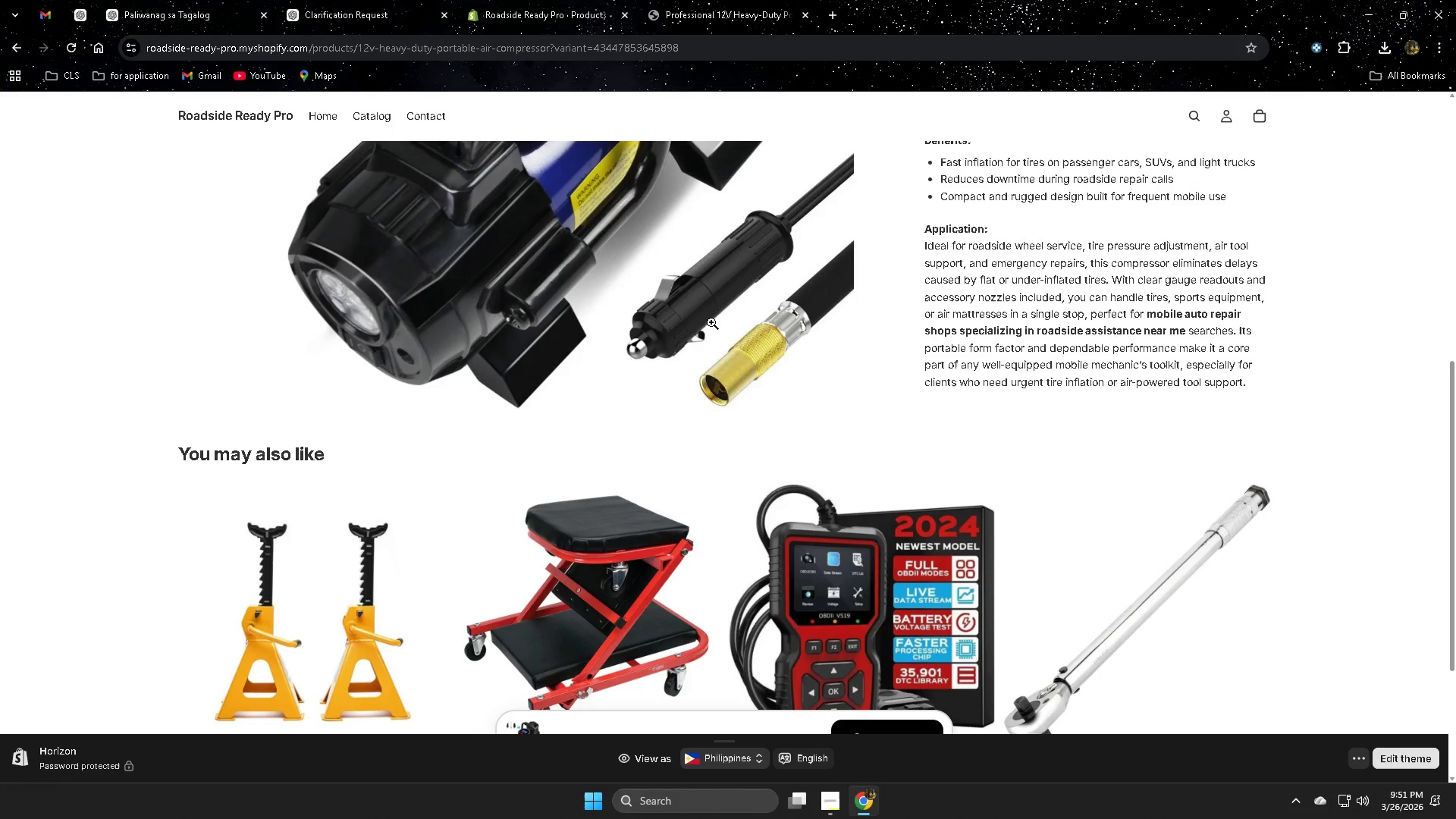 
scroll: coordinate [711, 322], scroll_direction: down, amount: 2.0
 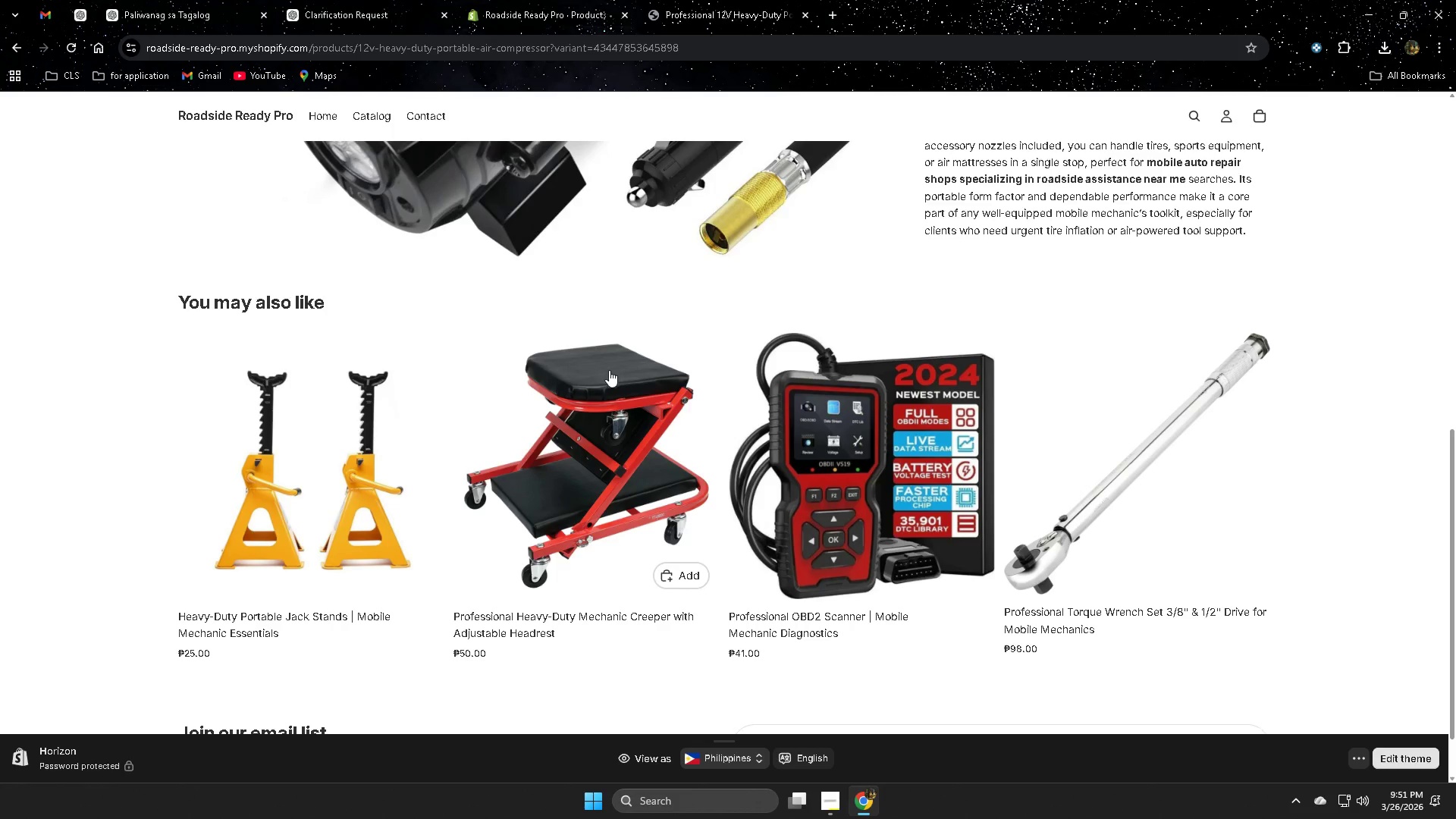 
left_click([598, 386])
 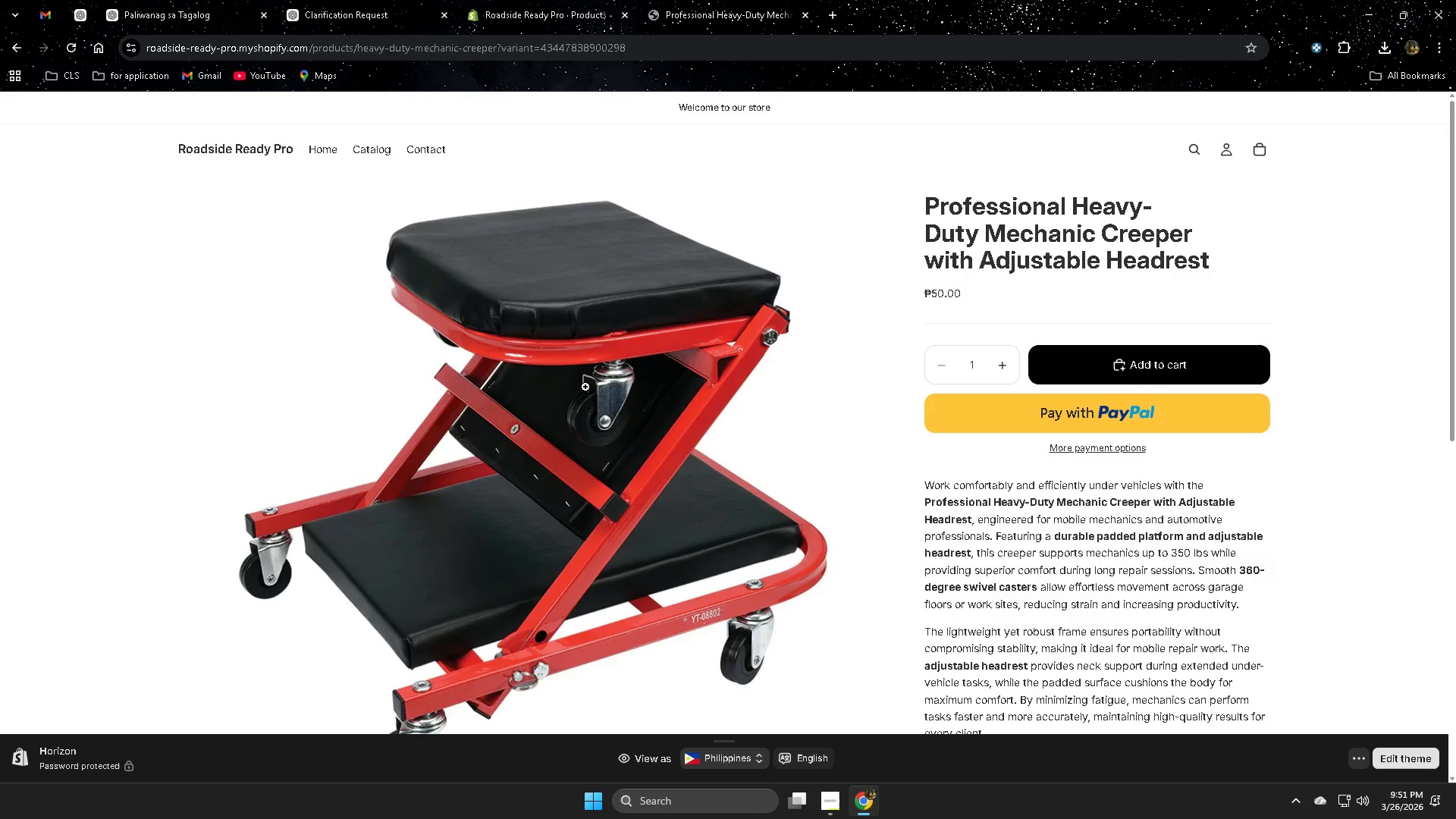 
wait(12.74)
 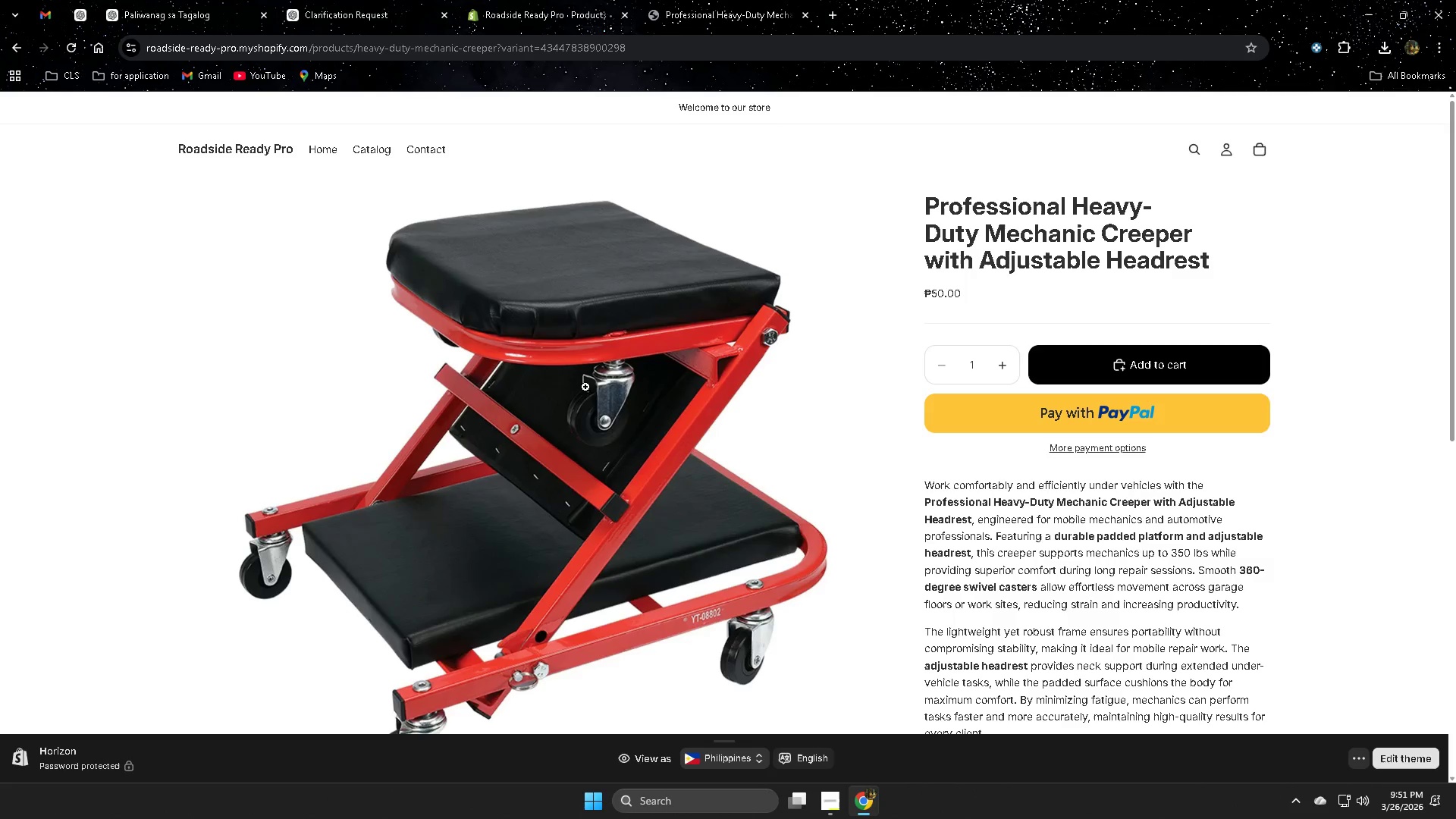 
right_click([663, 372])
 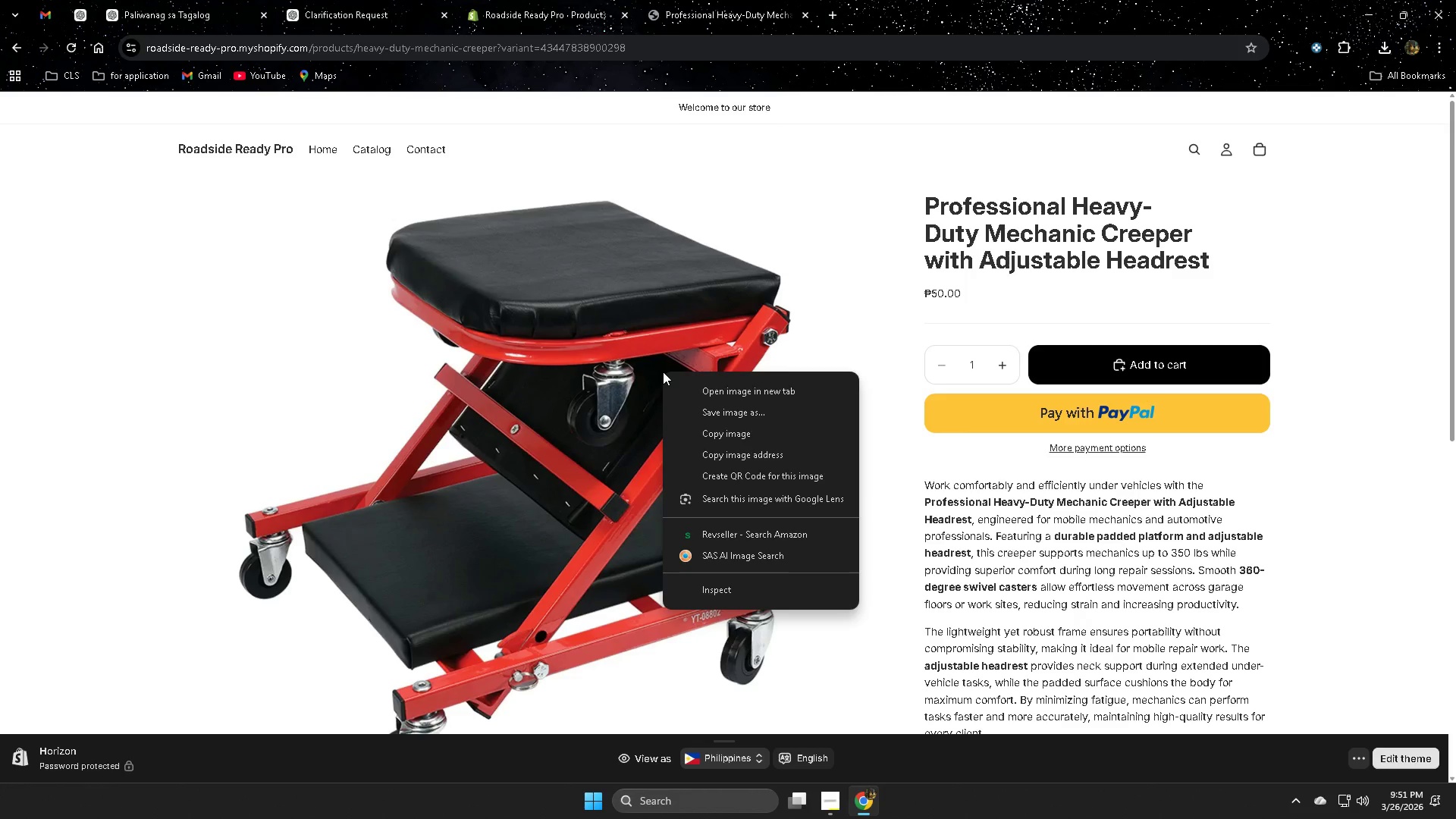 
scroll: coordinate [663, 372], scroll_direction: down, amount: 2.0
 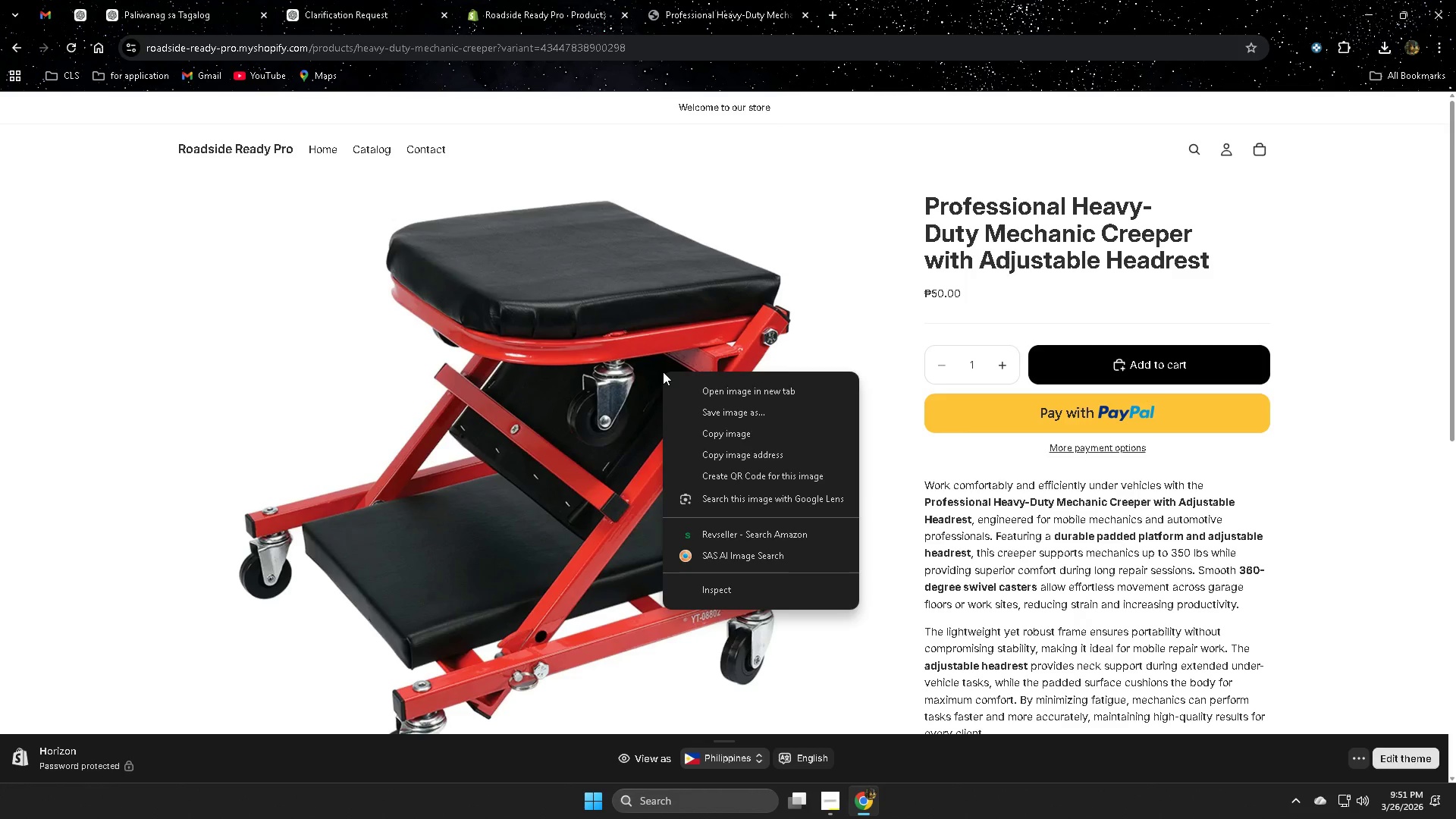 
wait(10.72)
 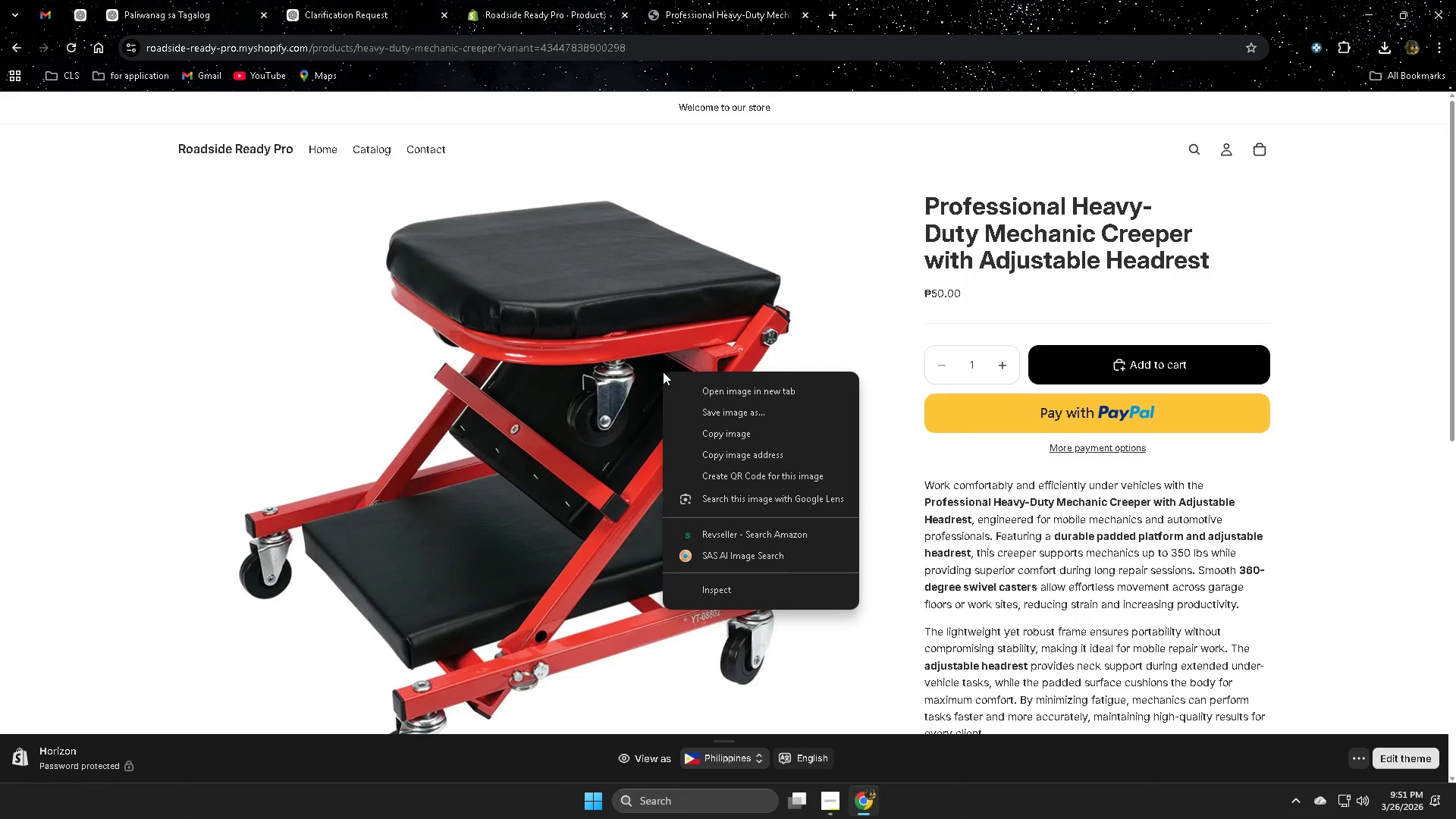 
scroll: coordinate [844, 562], scroll_direction: down, amount: 1.0
 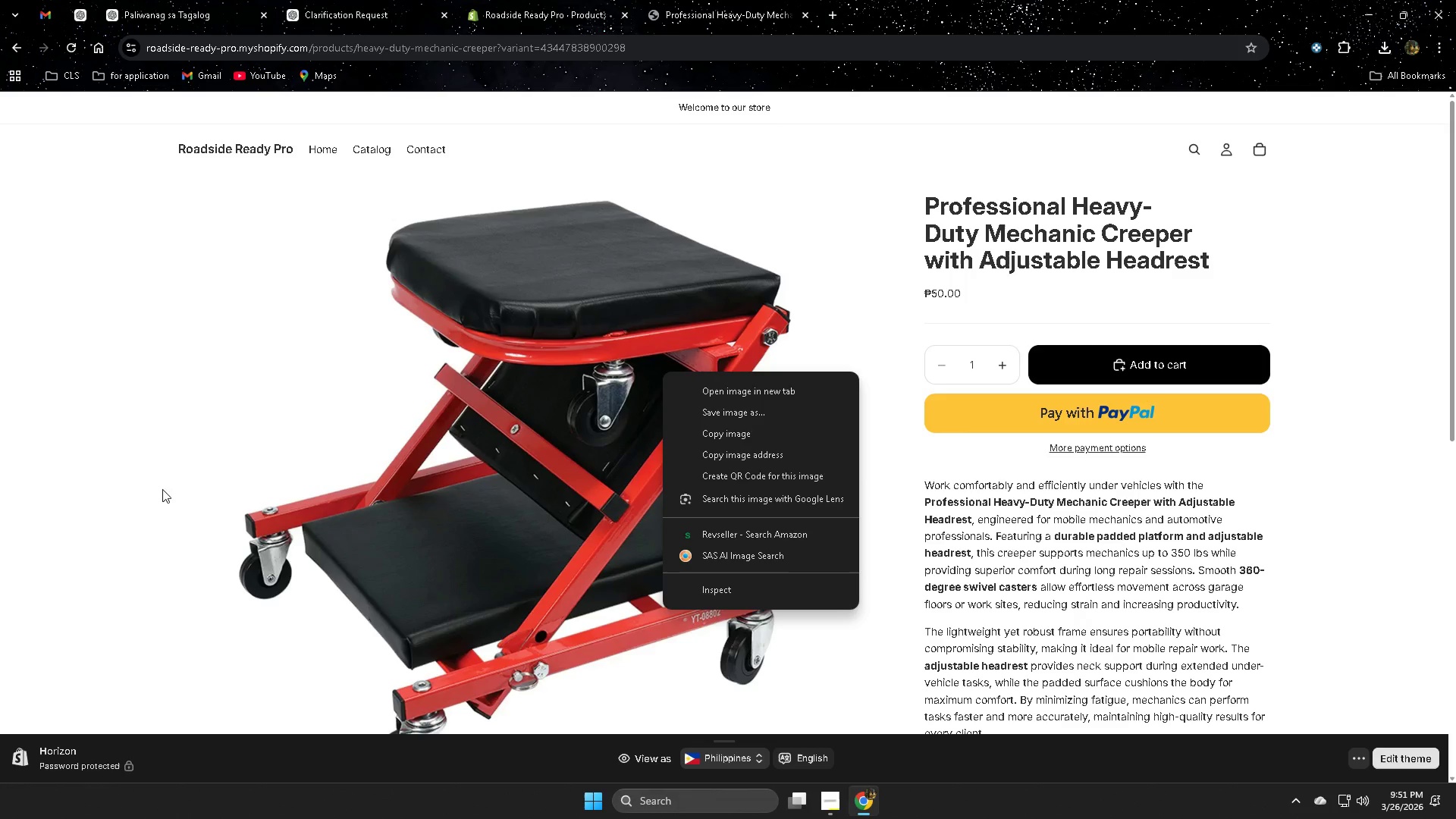 
left_click([113, 399])
 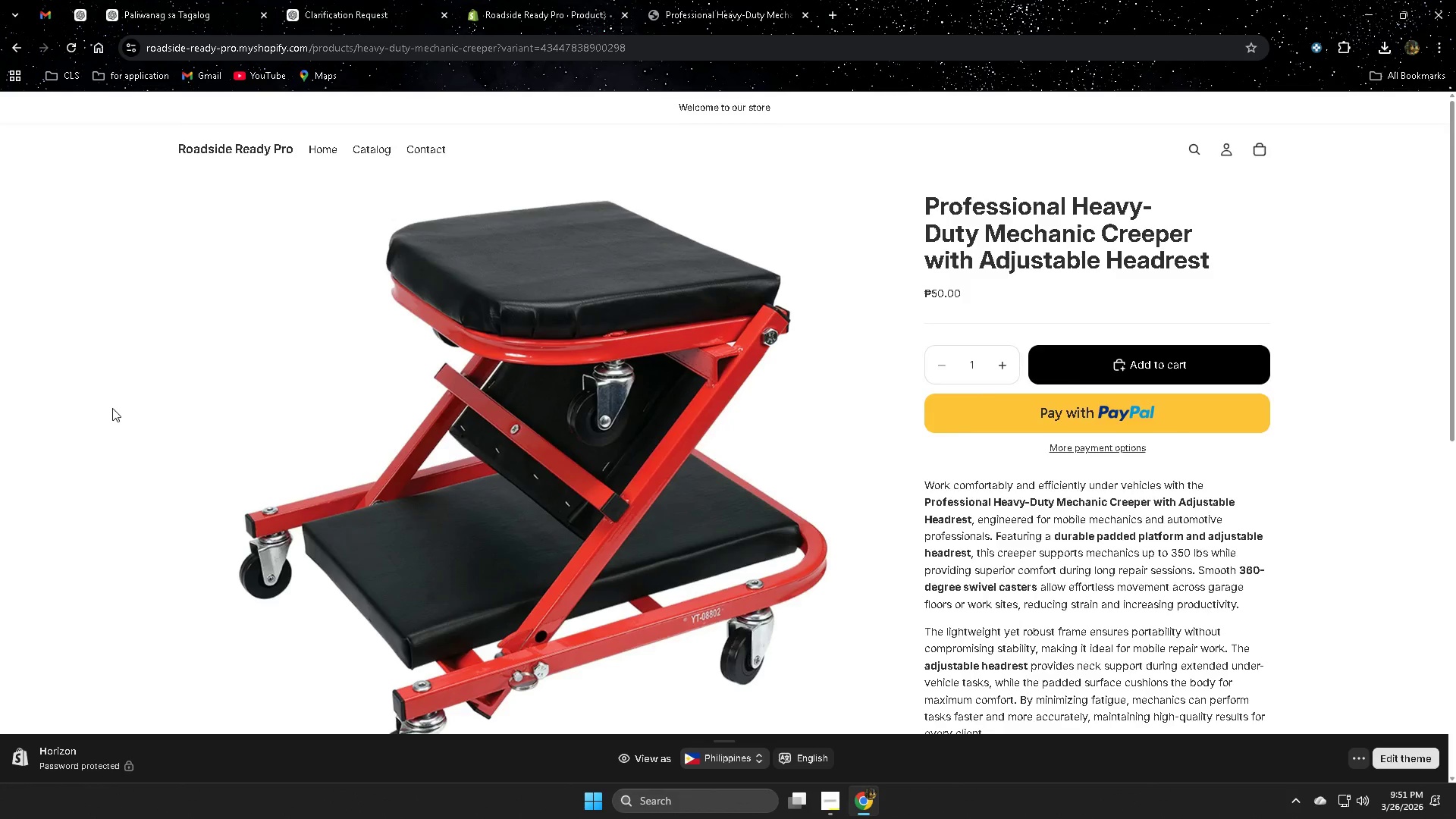 
scroll: coordinate [112, 408], scroll_direction: down, amount: 1.0
 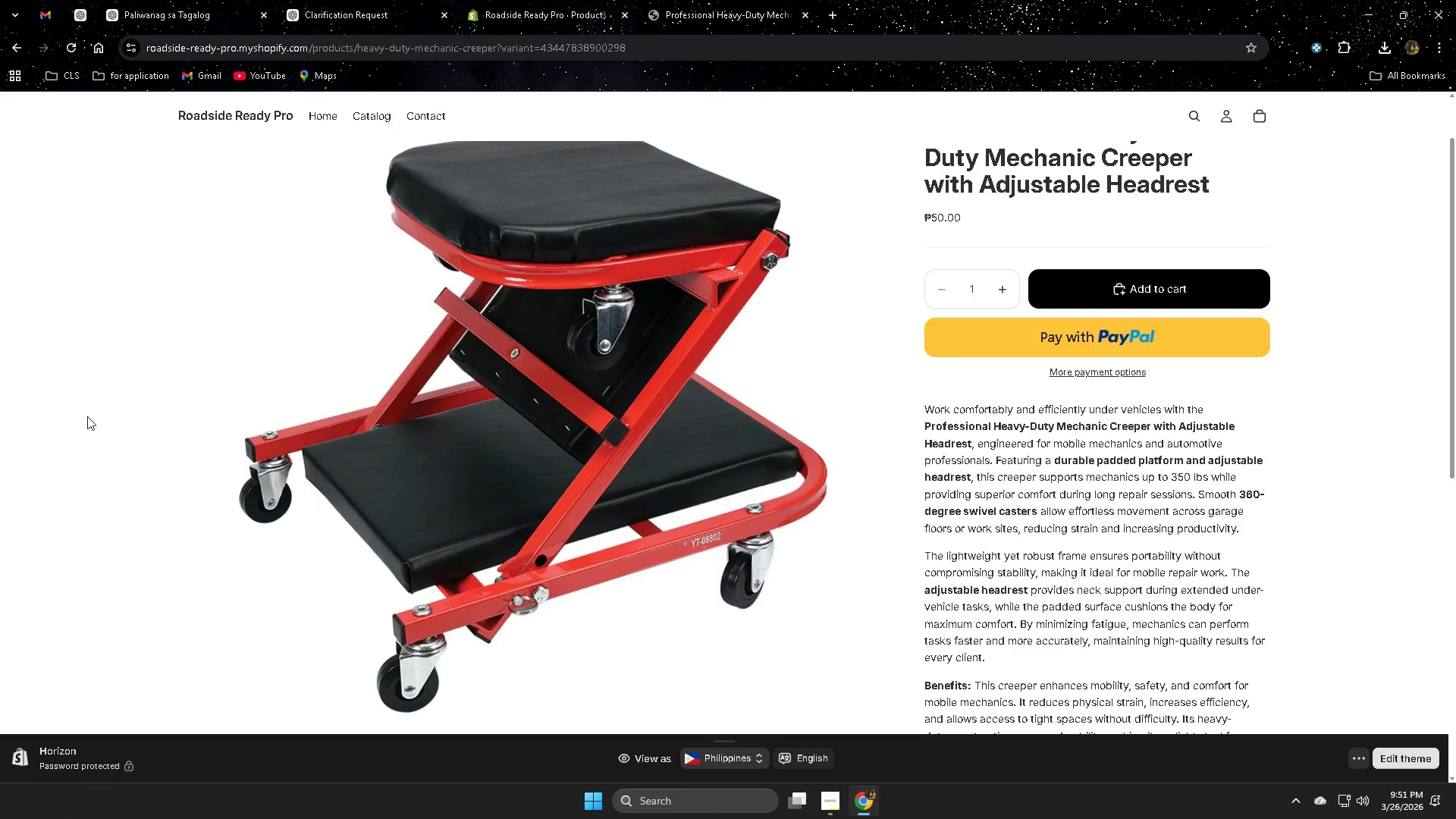 
wait(25.41)
 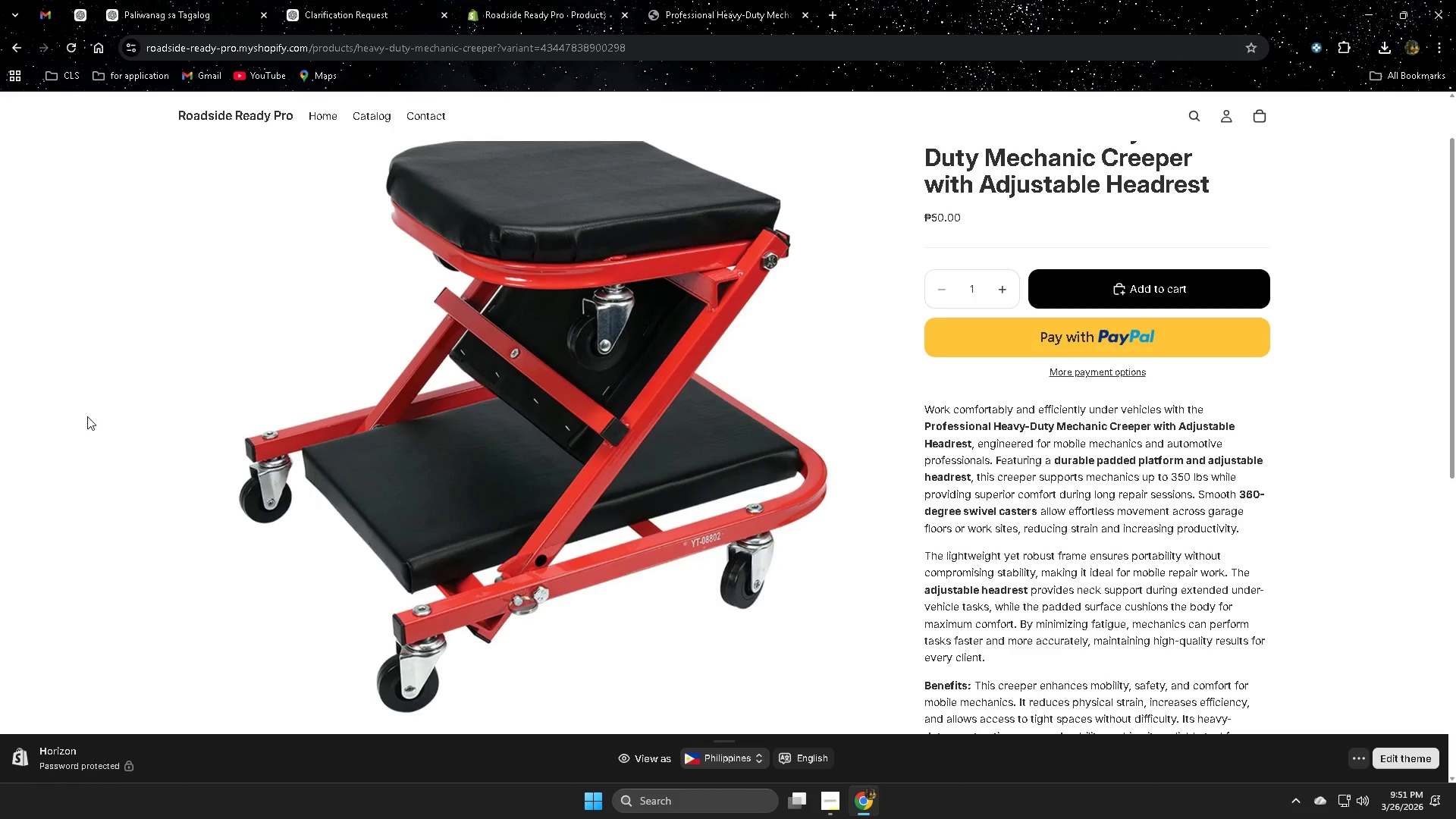 
scroll: coordinate [47, 453], scroll_direction: down, amount: 5.0
 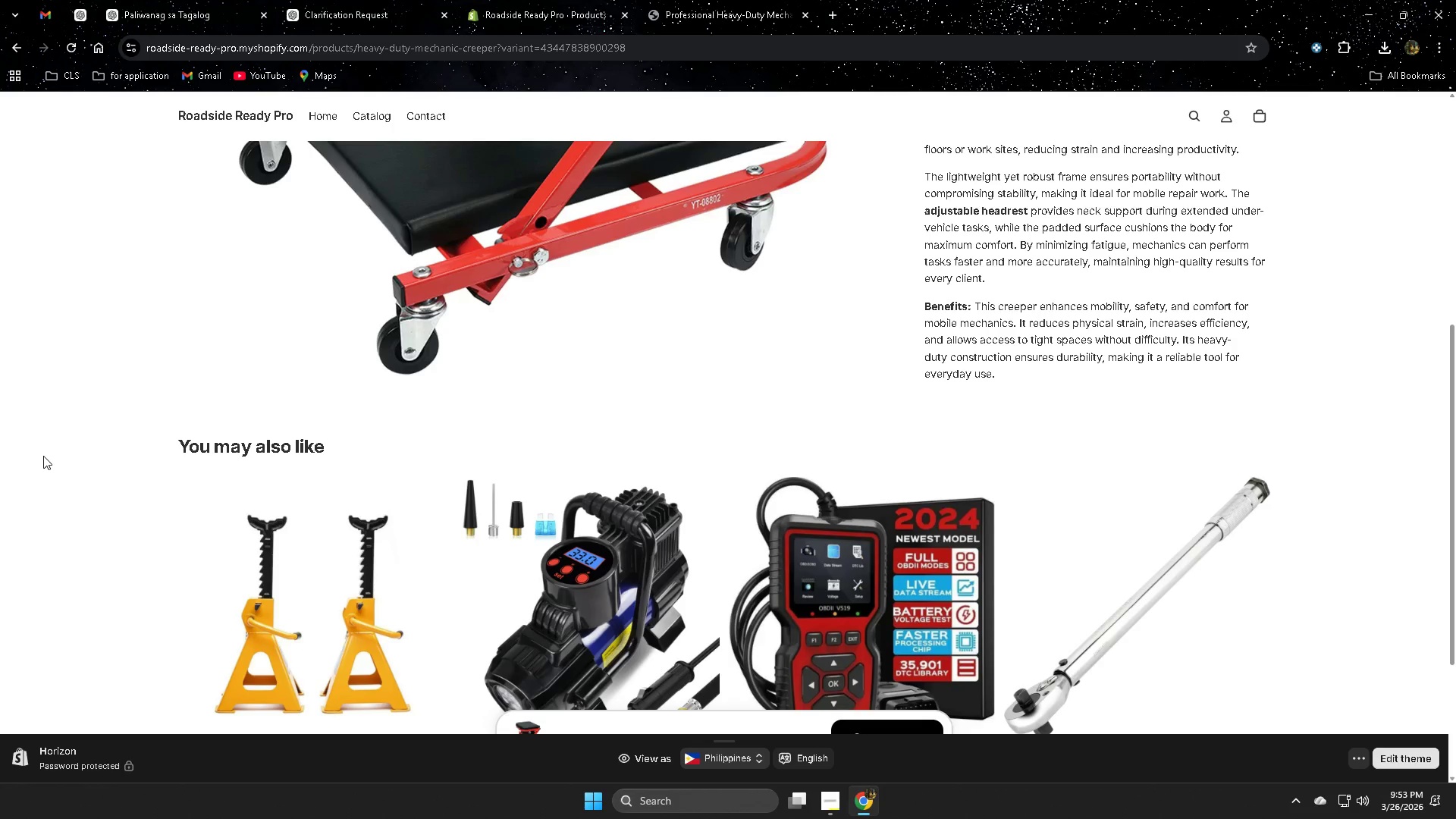 
wait(65.91)
 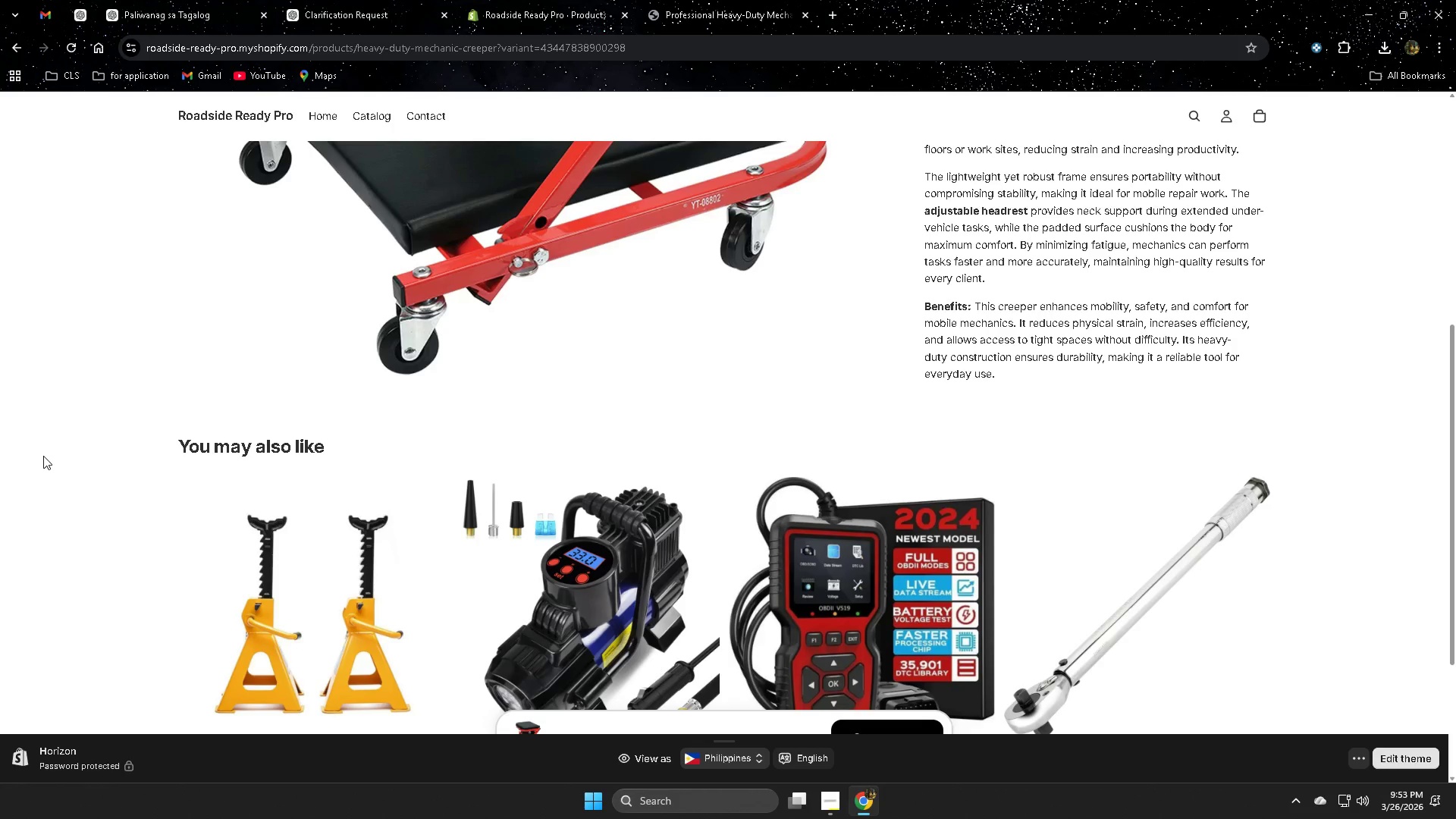 
scroll: coordinate [62, 459], scroll_direction: down, amount: 3.0
 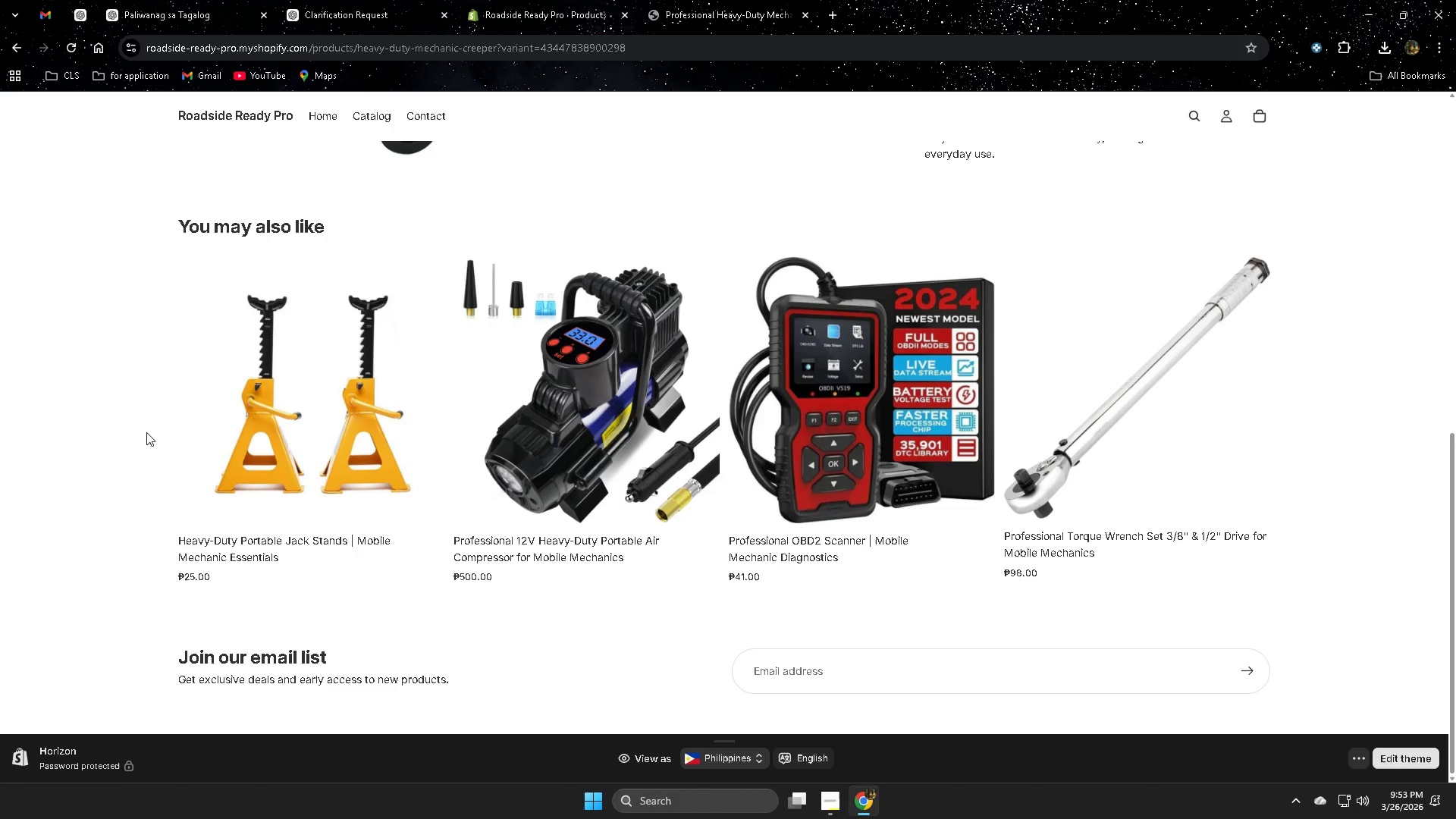 
wait(10.35)
 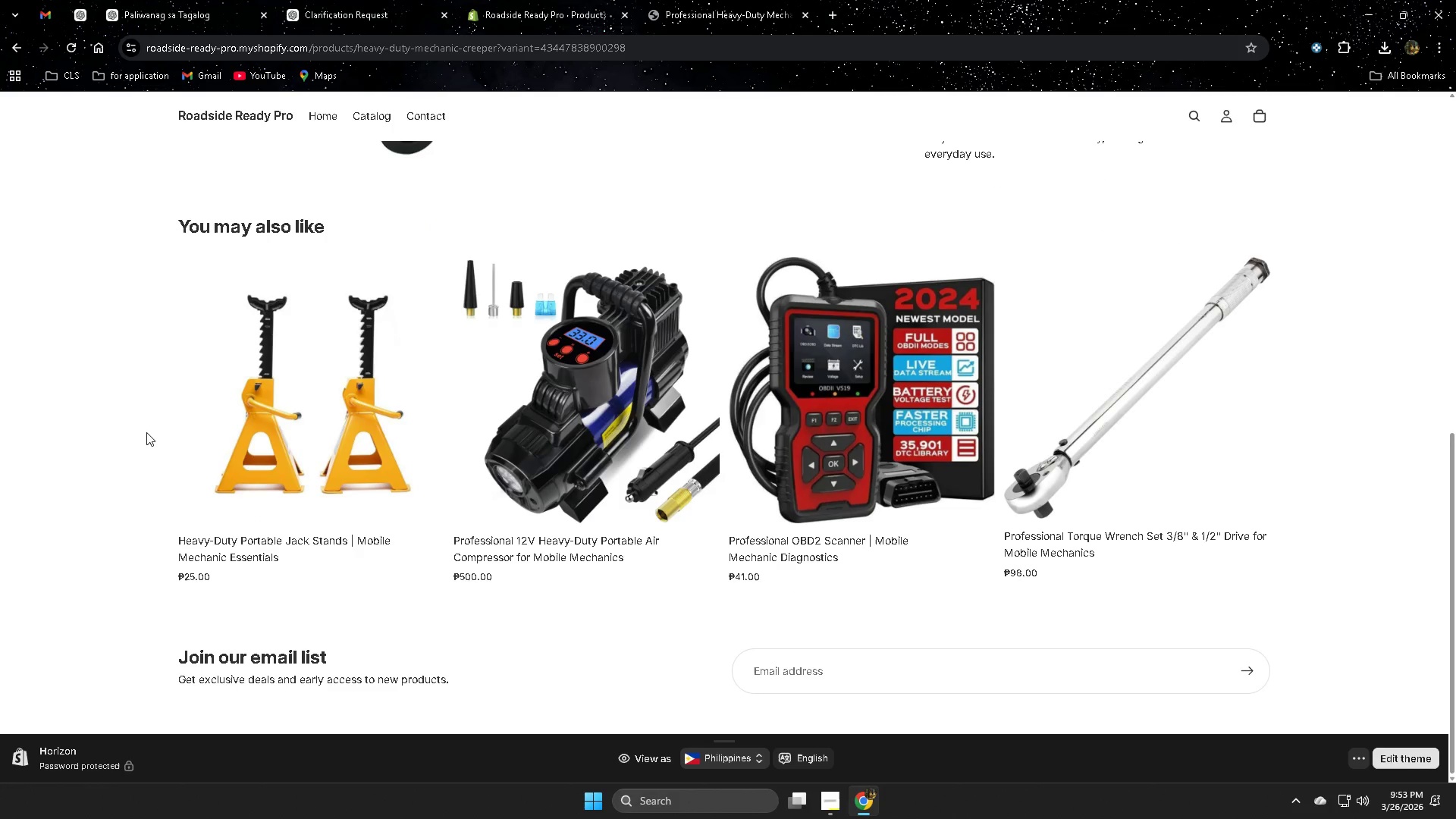 
scroll: coordinate [310, 200], scroll_direction: down, amount: 4.0
 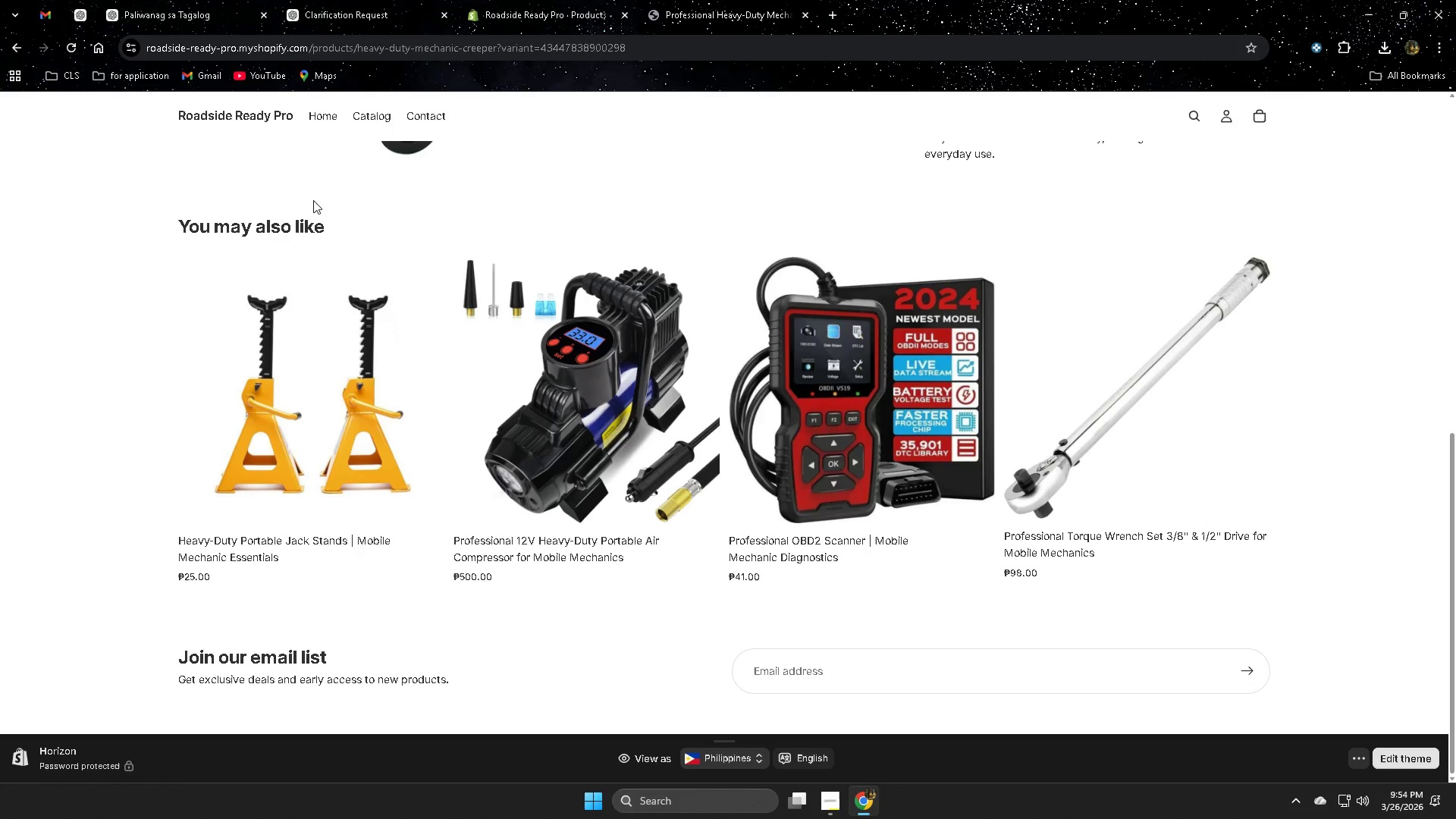 
wait(103.56)
 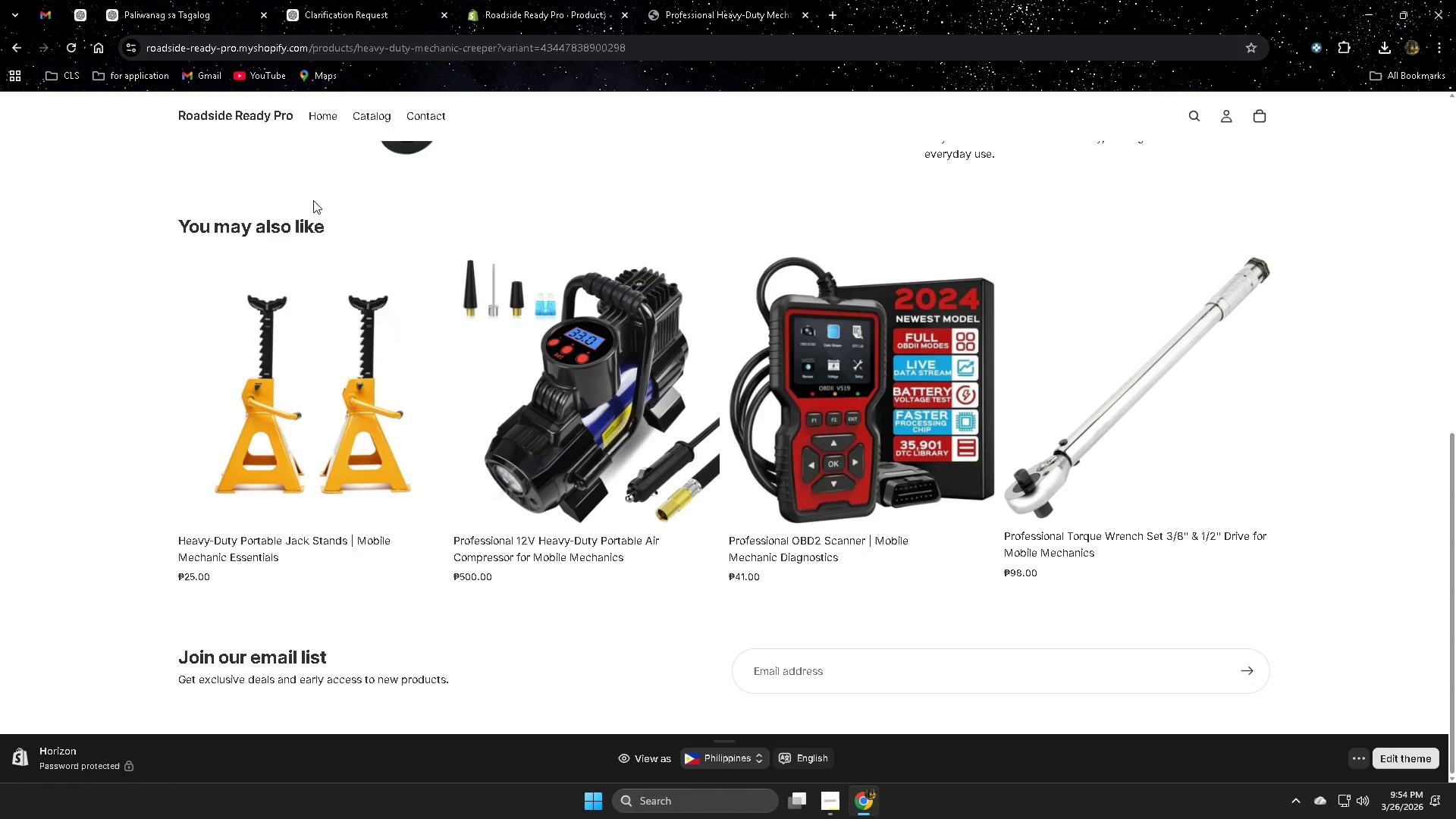 
scroll: coordinate [717, 500], scroll_direction: up, amount: 2.0
 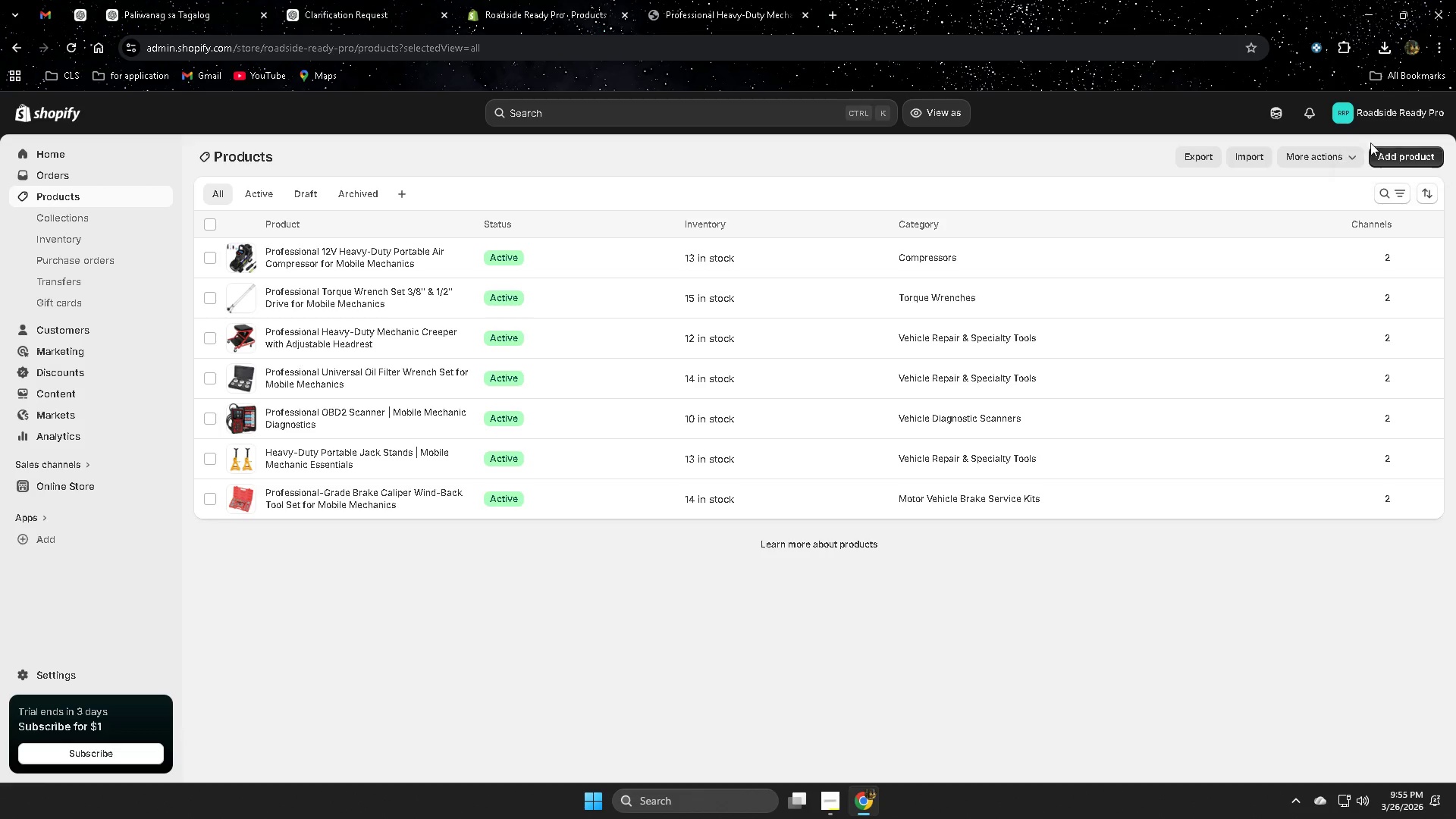 
left_click([1402, 163])
 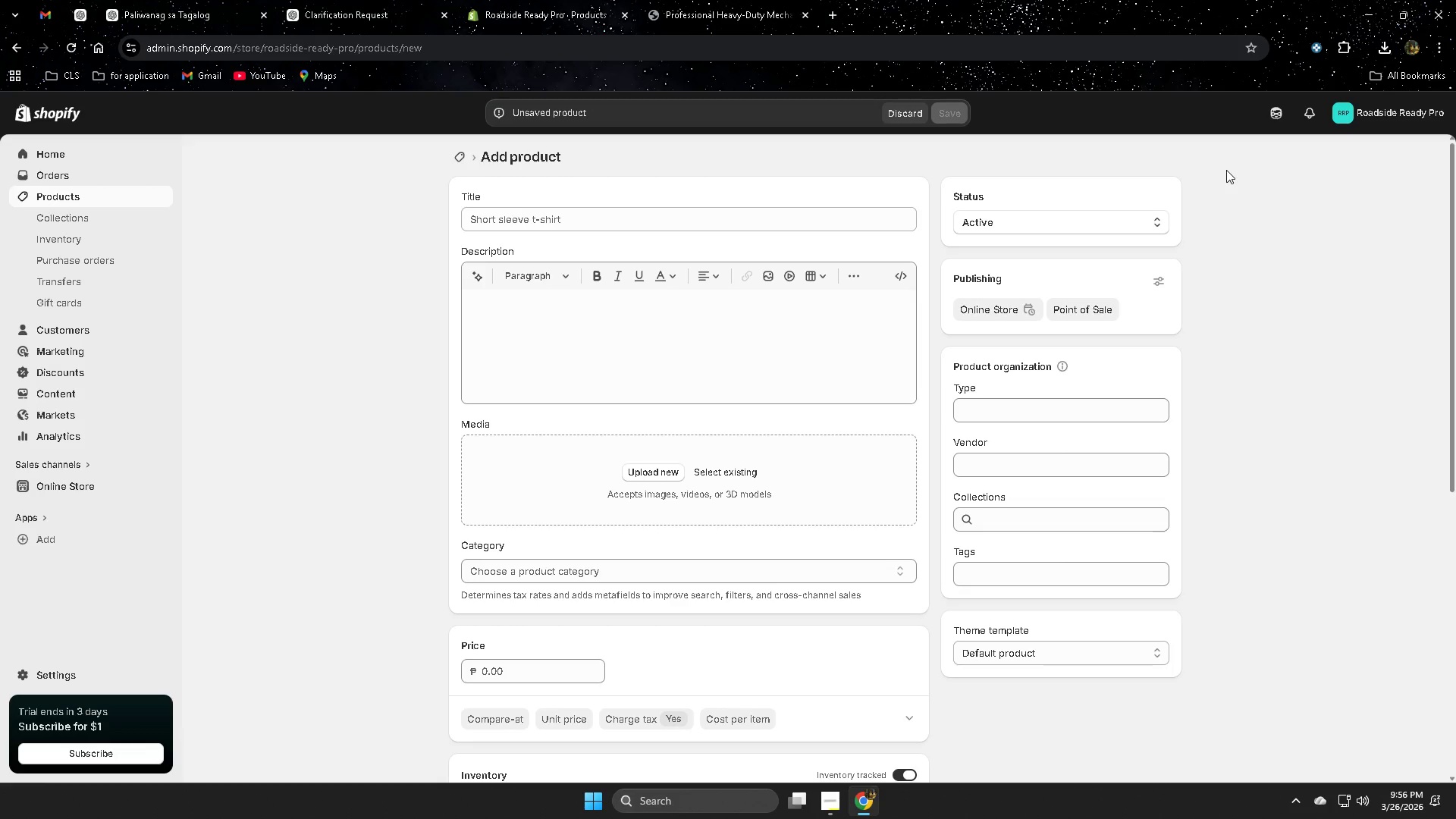 
wait(99.16)
 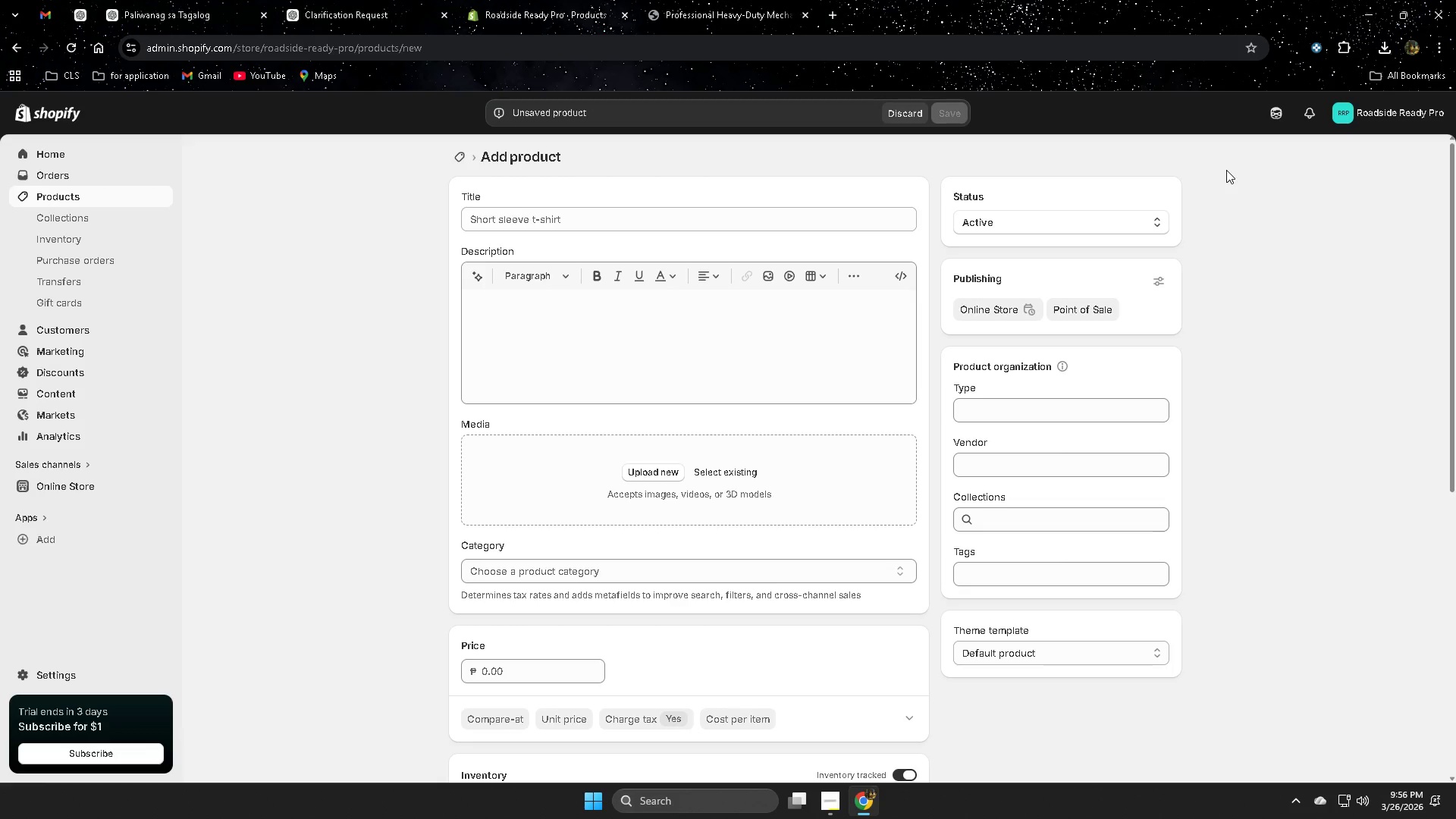 
left_click([837, 805])